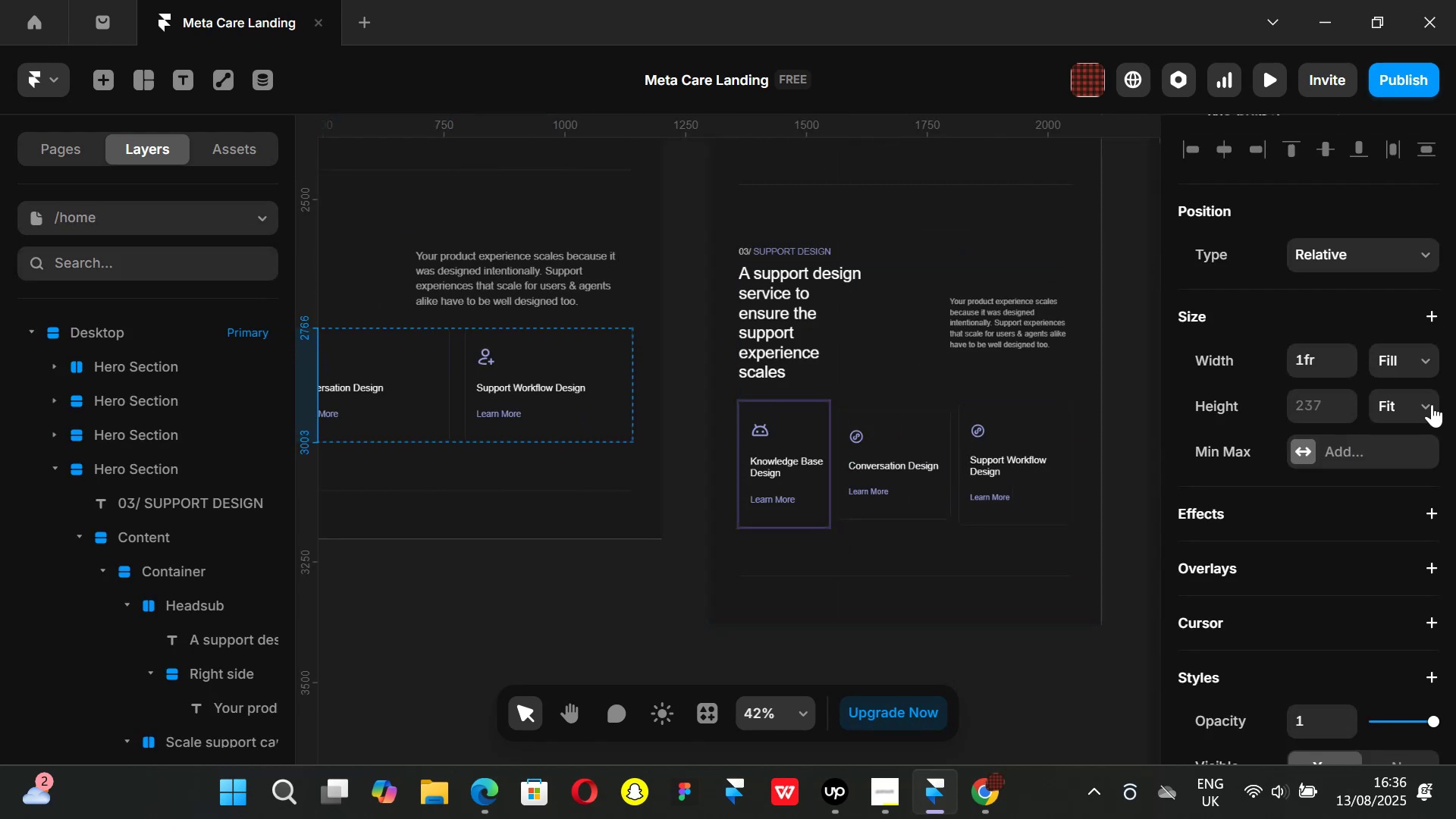 
left_click([1420, 403])
 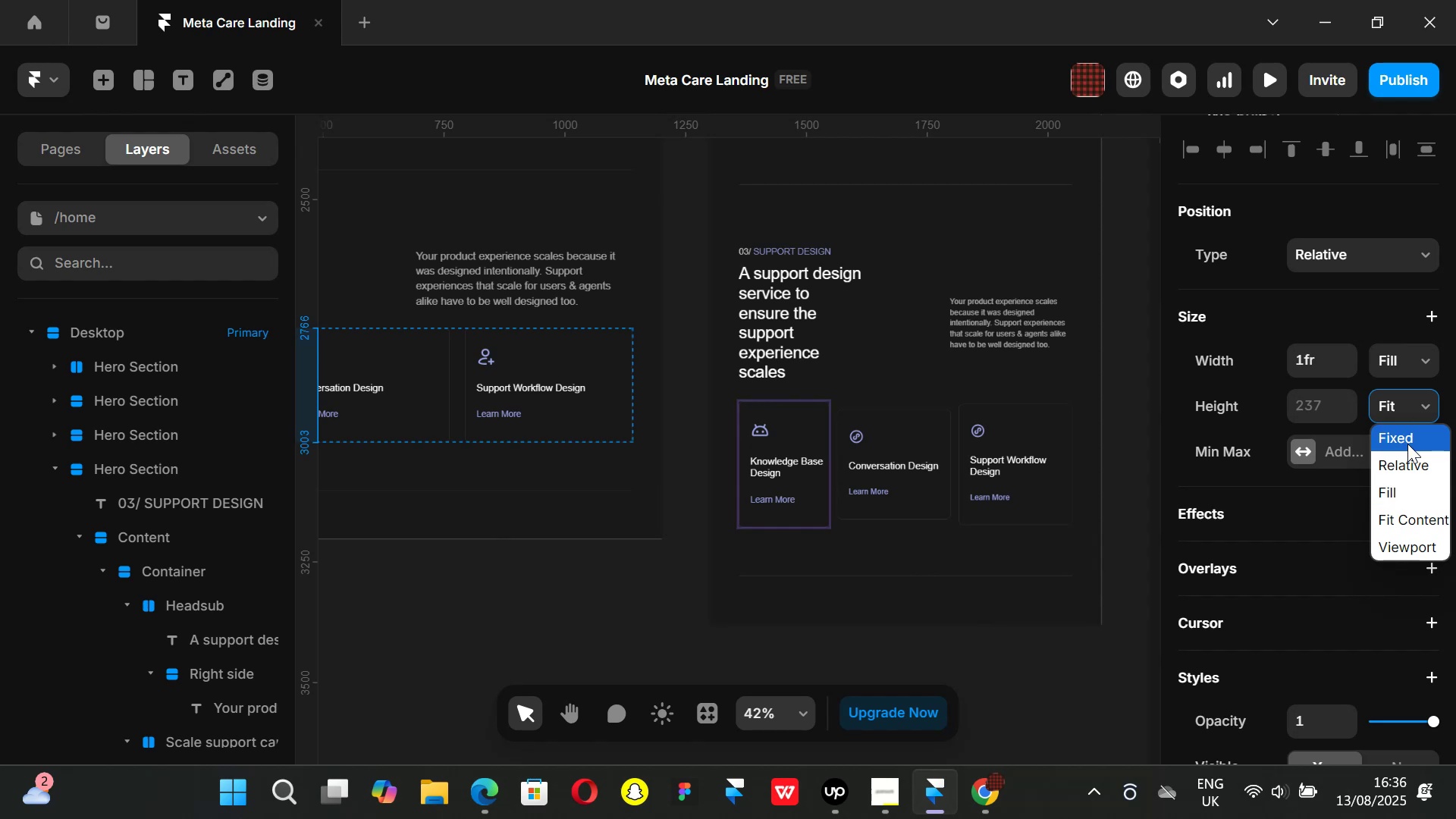 
left_click([1407, 444])
 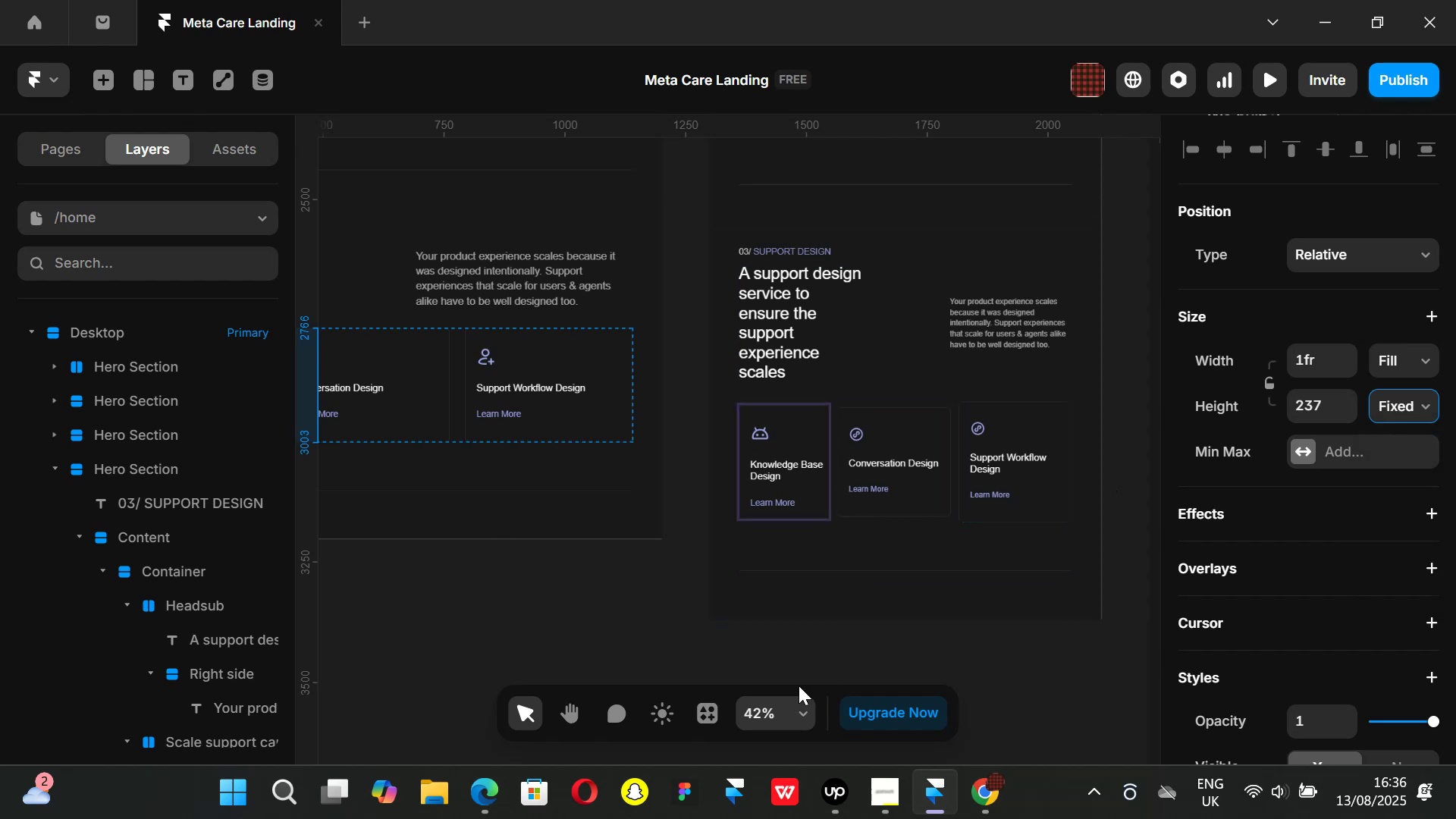 
left_click([1015, 677])
 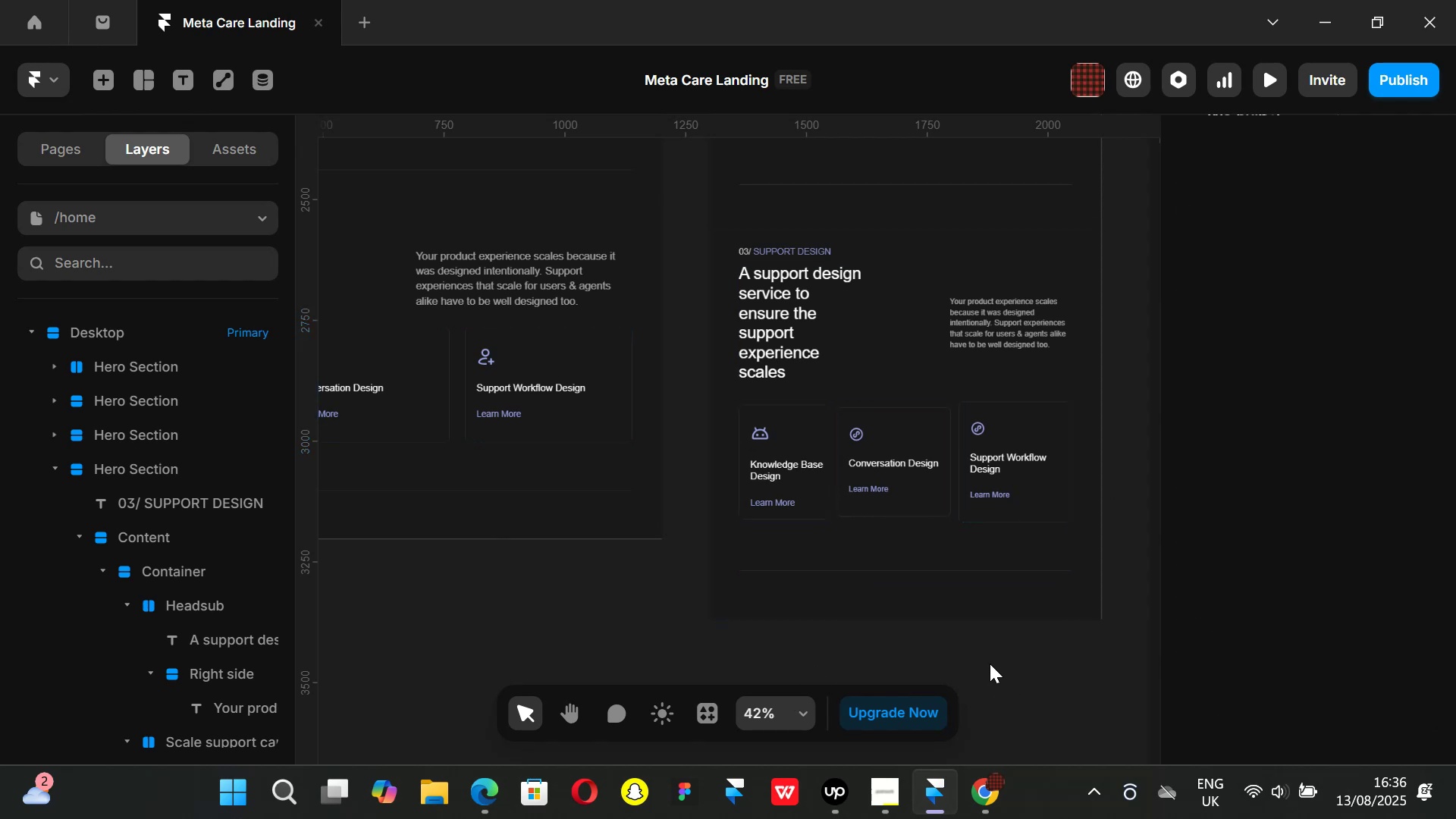 
hold_key(key=ControlLeft, duration=1.51)
scroll: coordinate [864, 595], scroll_direction: up, amount: 1.0
 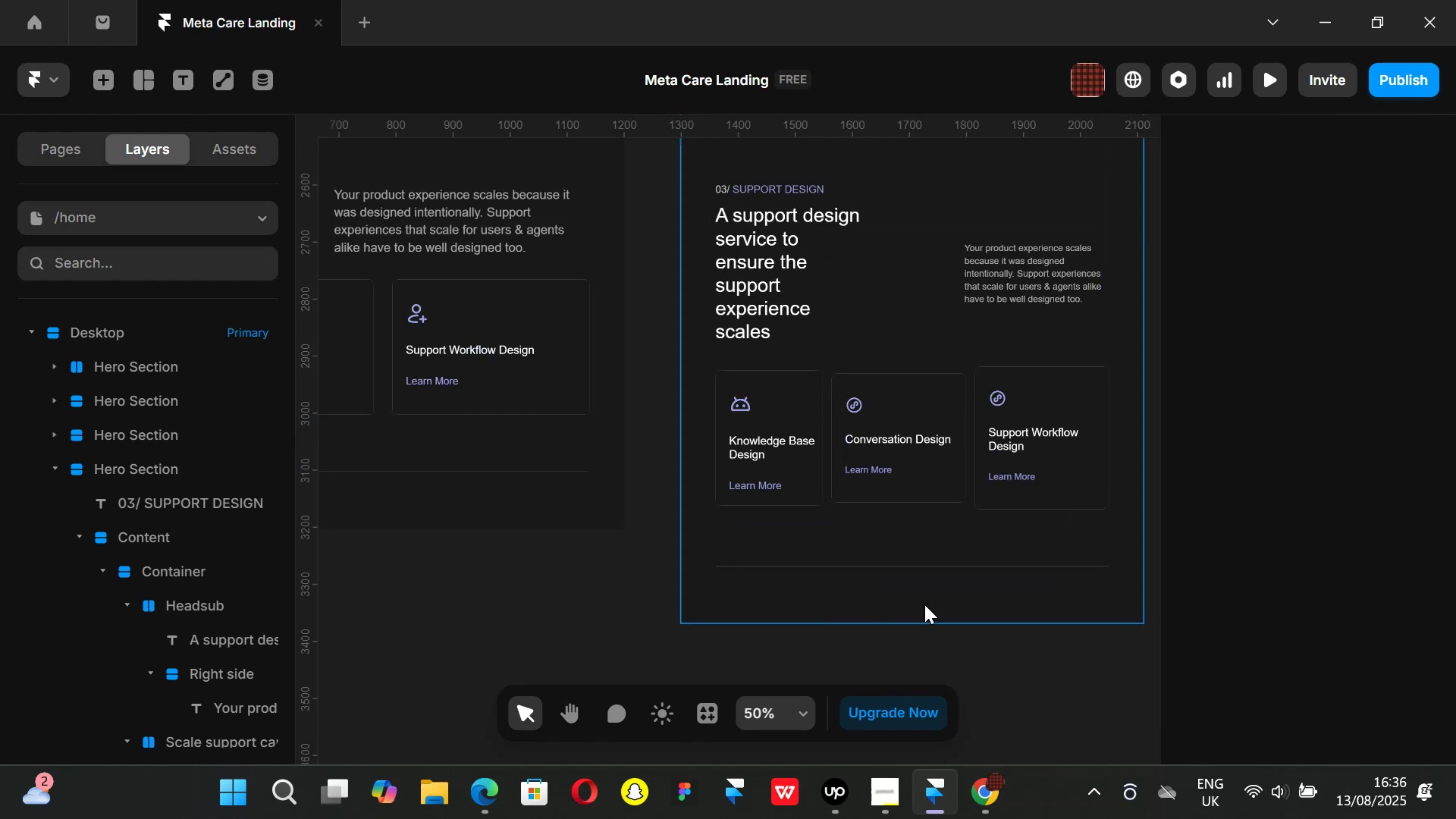 
key(Control+ControlLeft)
 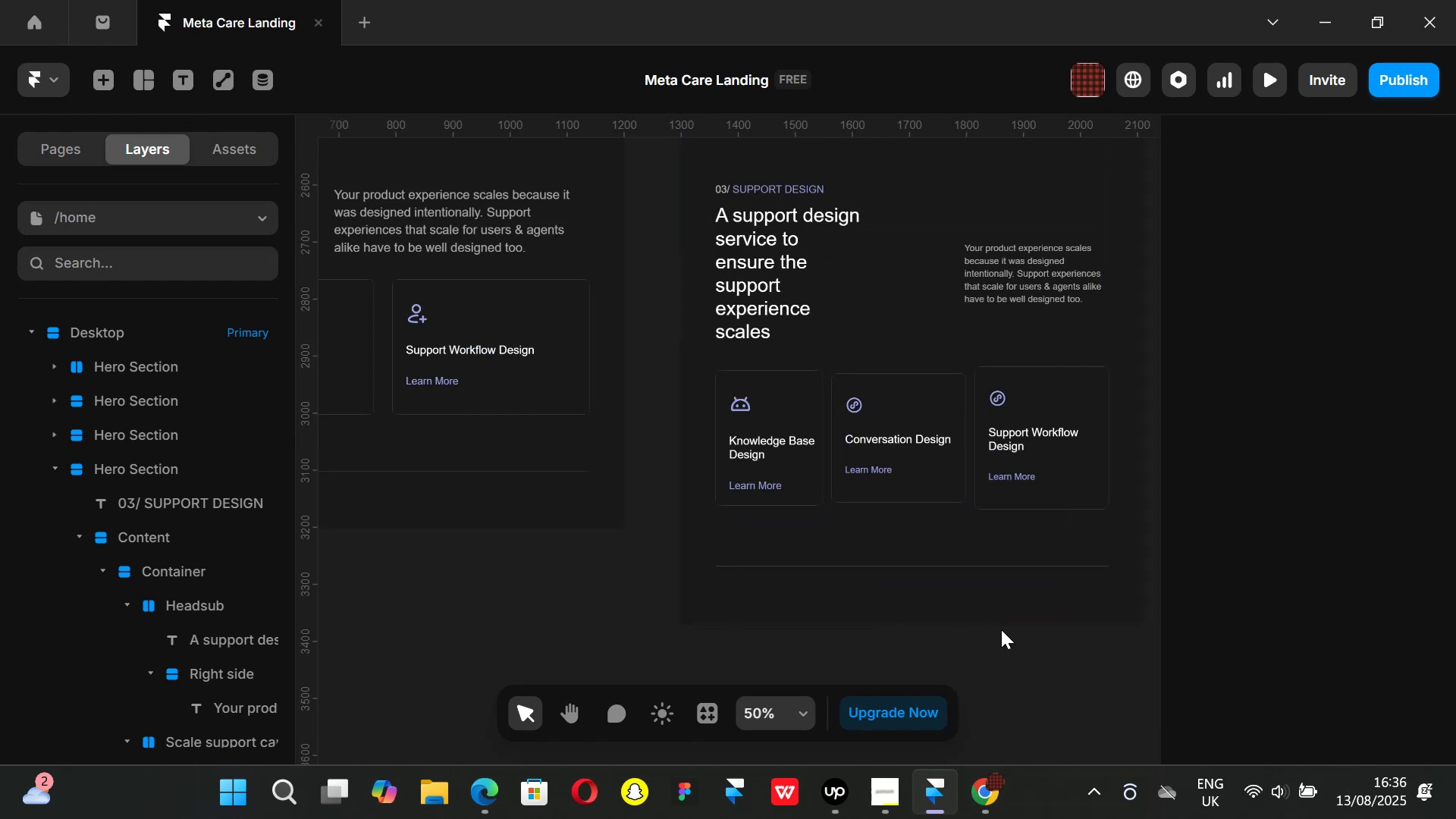 
key(Control+ControlLeft)
 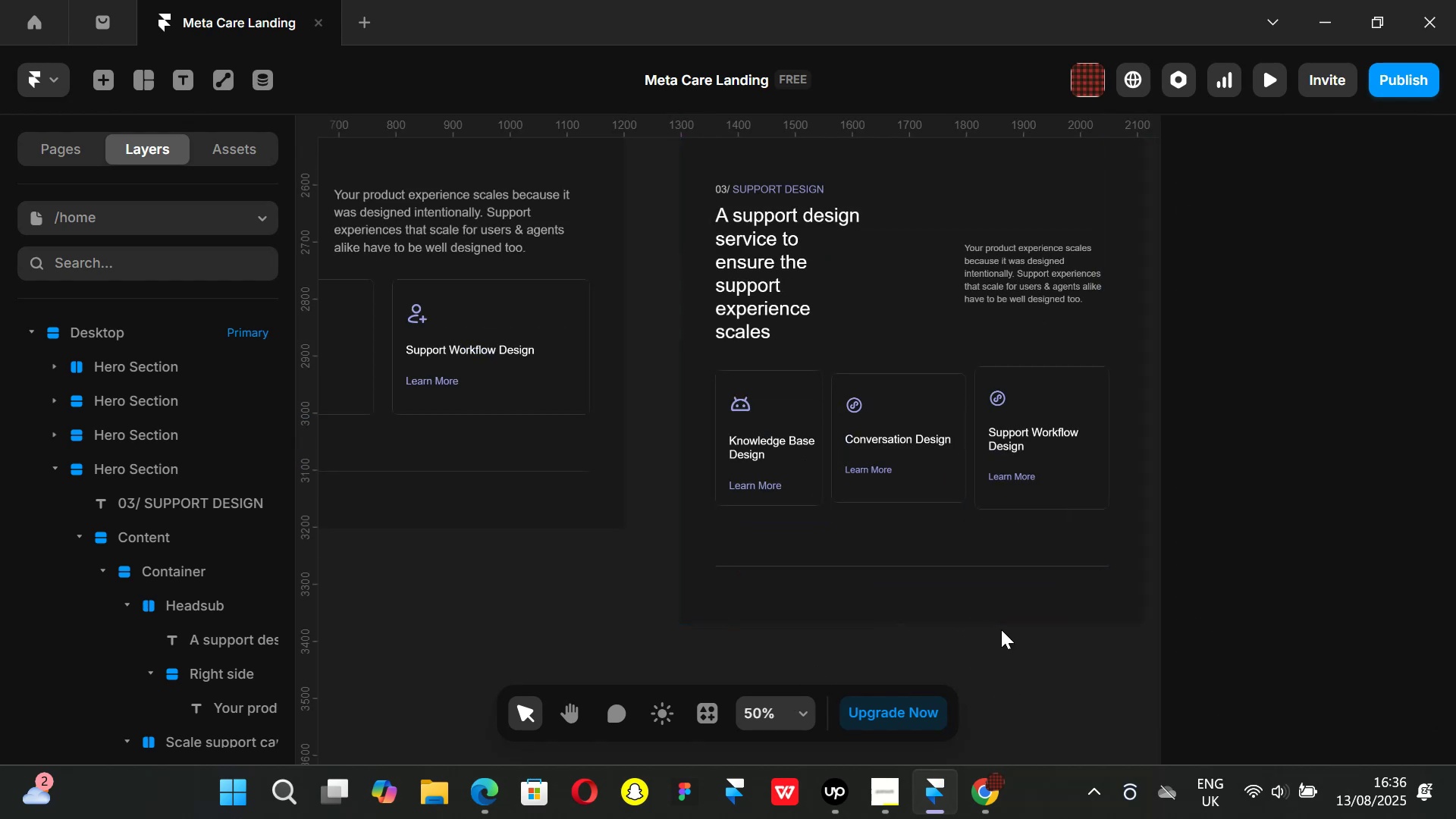 
key(Control+ControlLeft)
 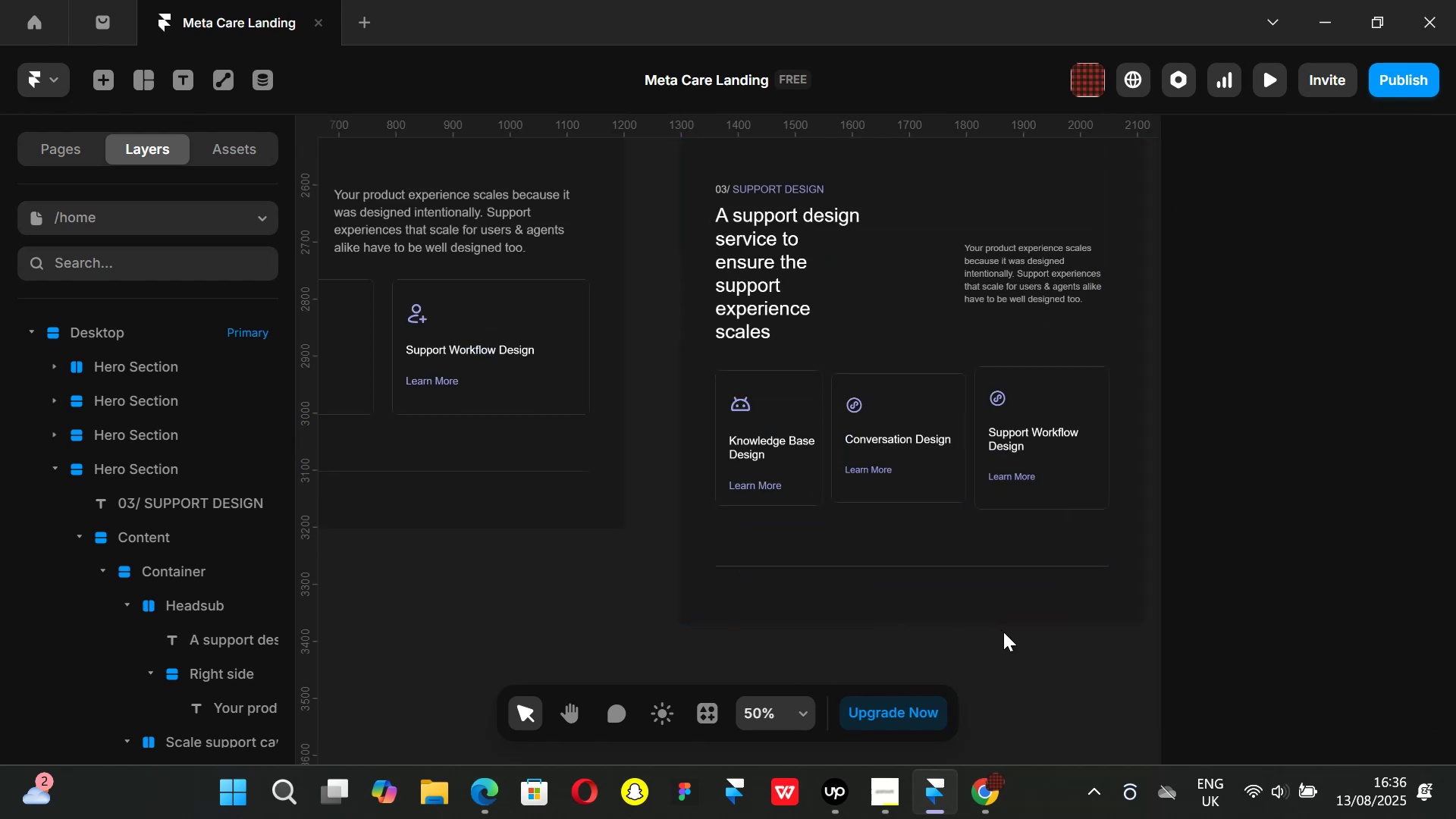 
key(Control+ControlLeft)
 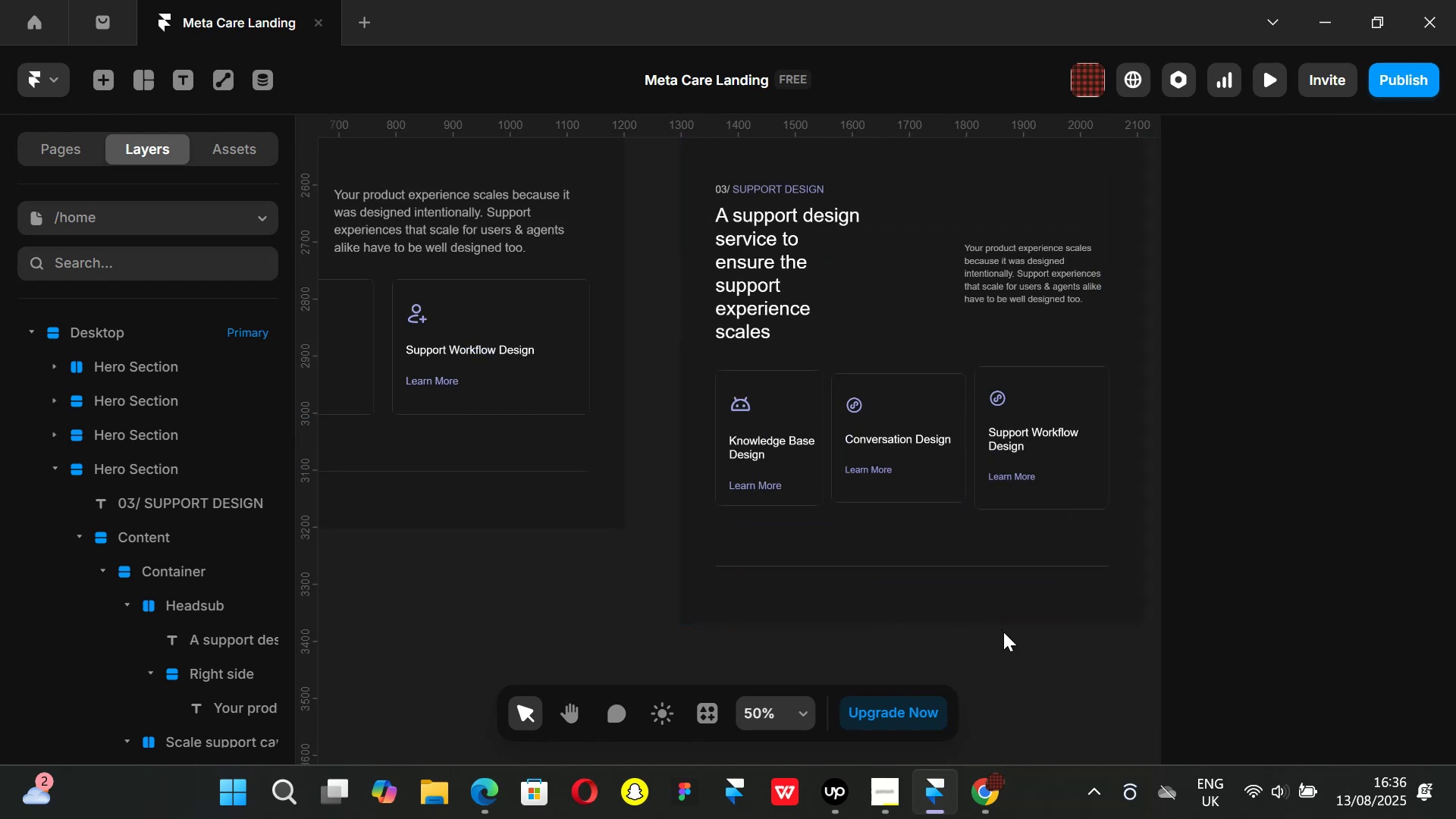 
key(Control+ControlLeft)
 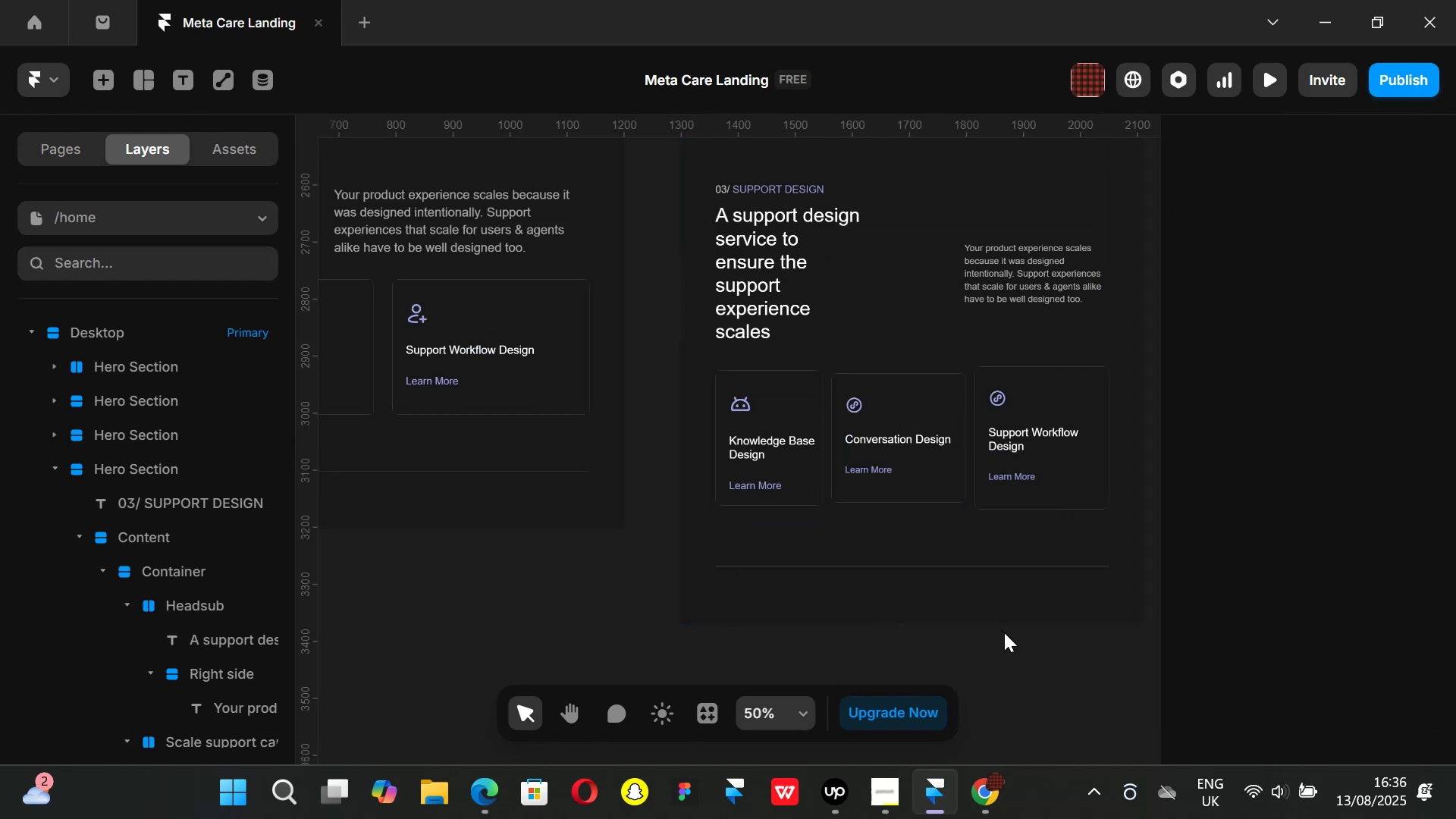 
key(Control+ControlLeft)
 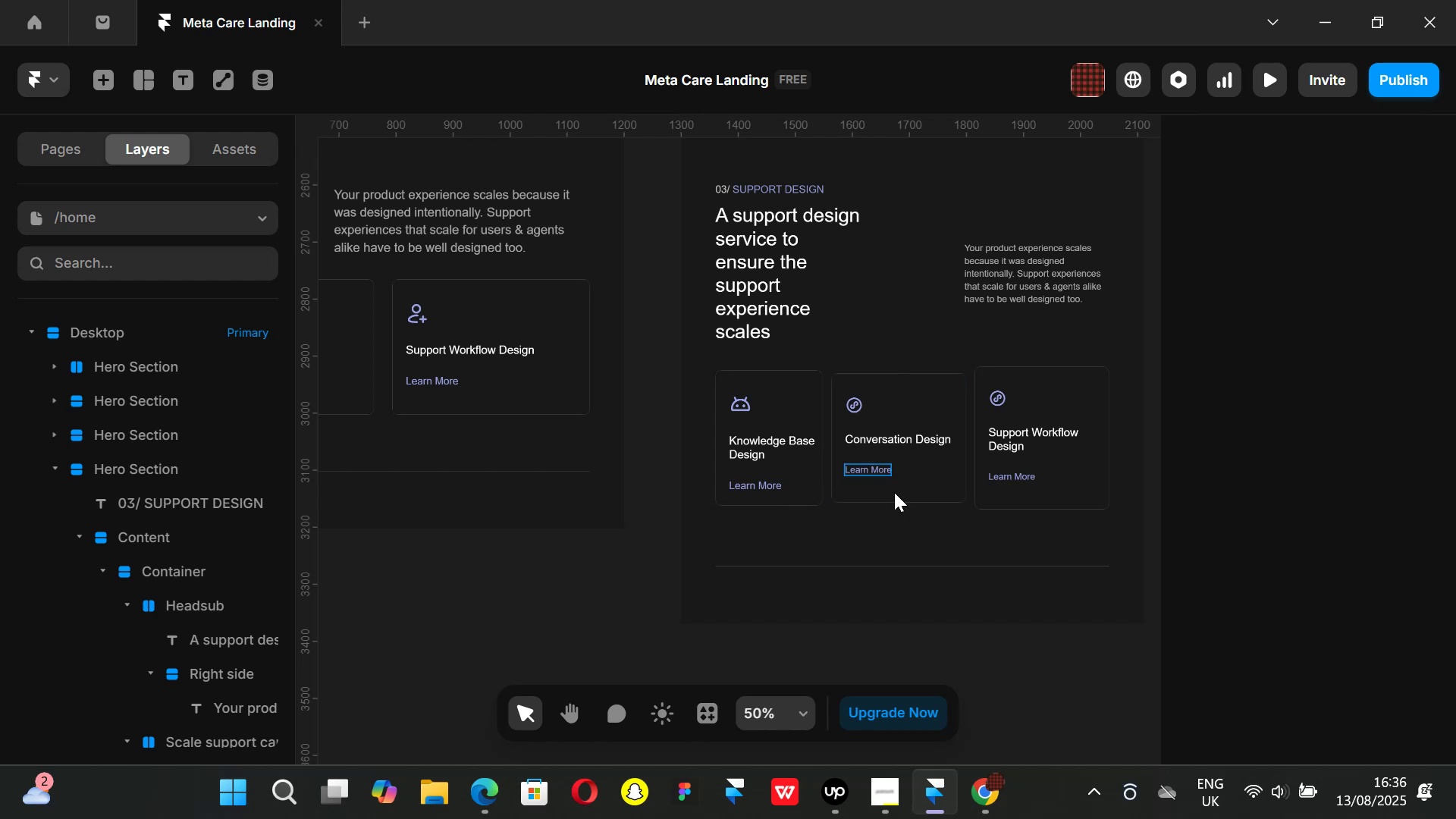 
wait(9.24)
 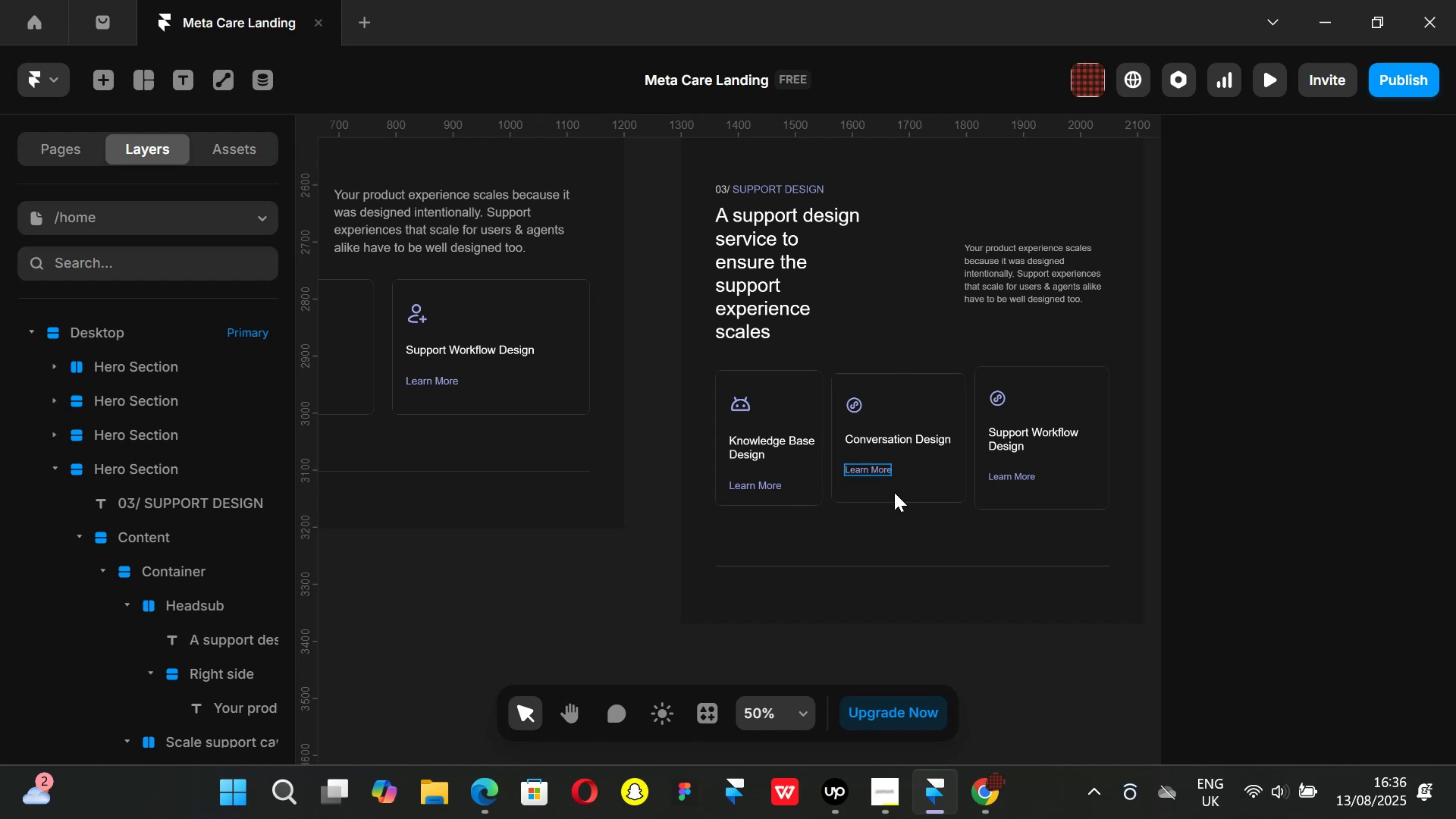 
hold_key(key=ShiftLeft, duration=1.43)
scroll: coordinate [821, 504], scroll_direction: up, amount: 10.0
 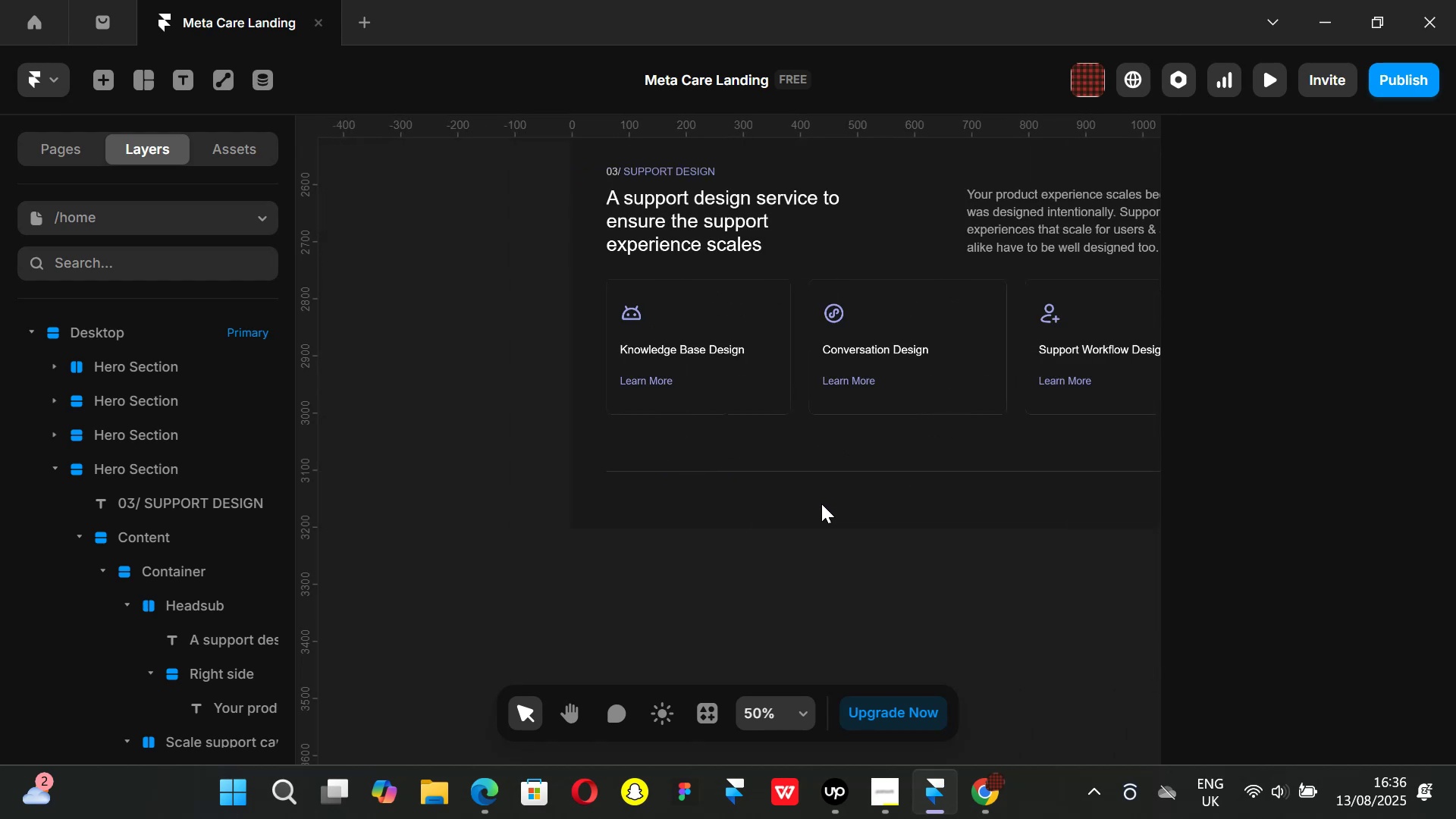 
key(Control+ControlLeft)
 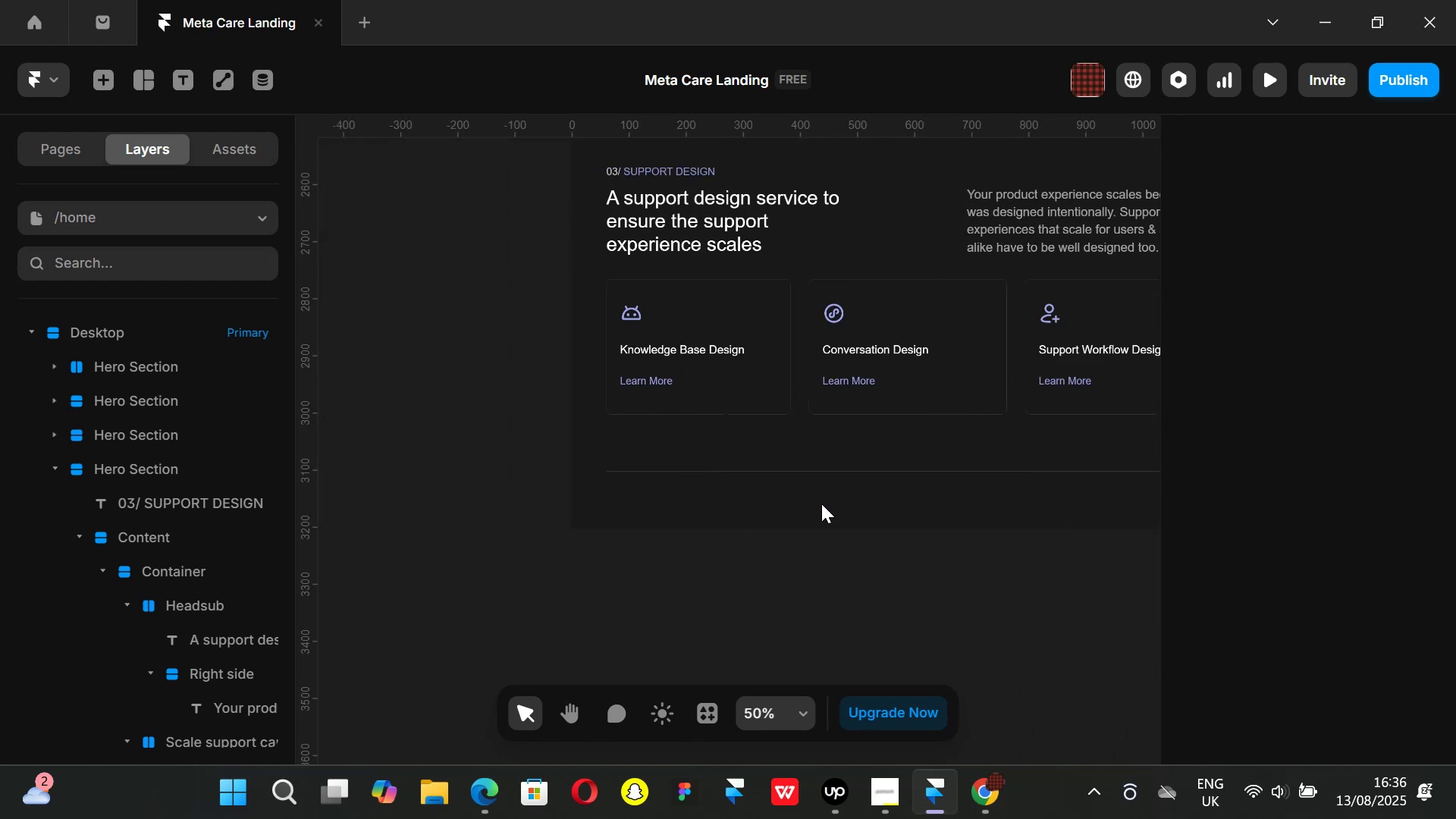 
key(Control+Z)
 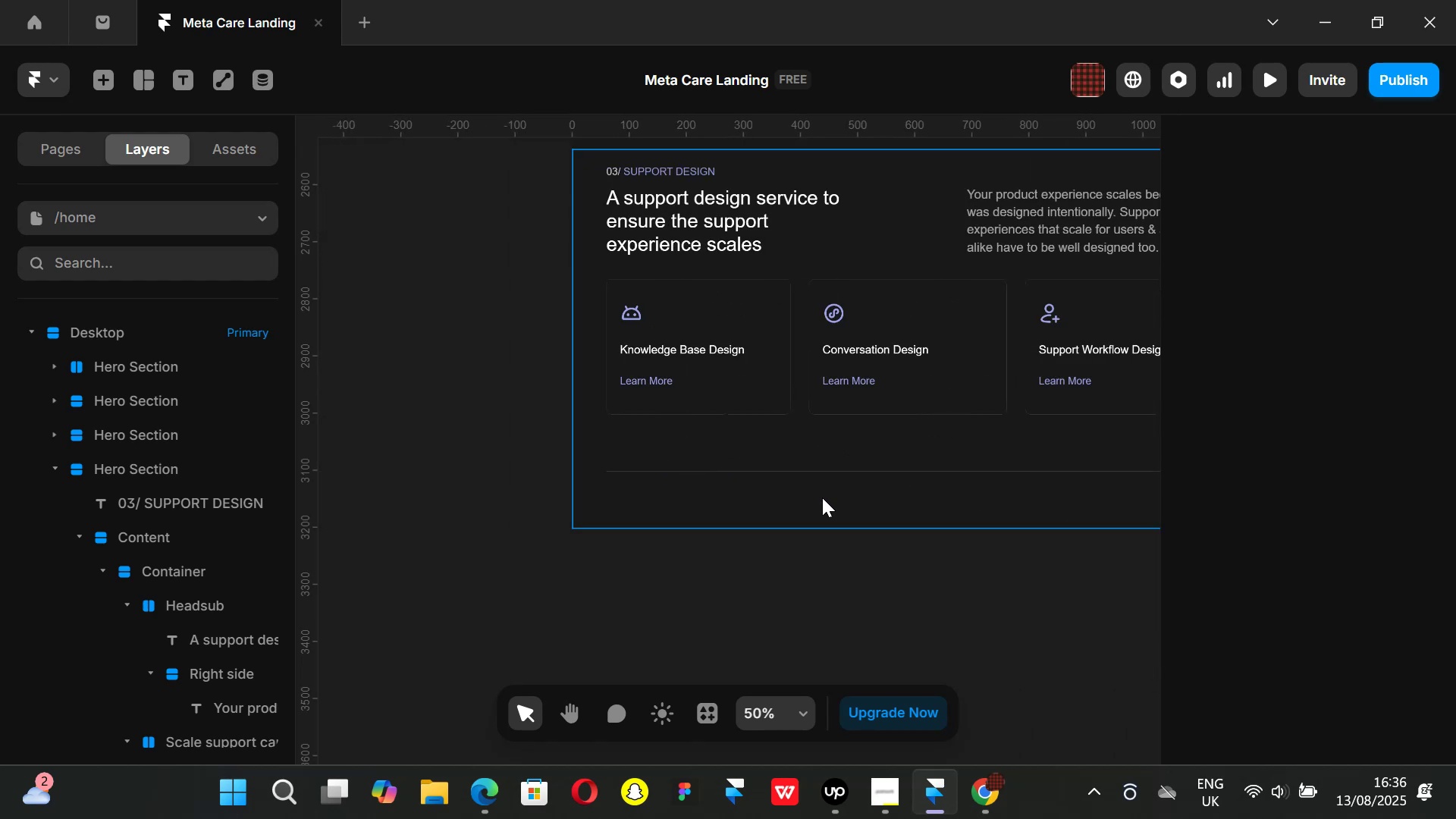 
key(Control+ControlLeft)
 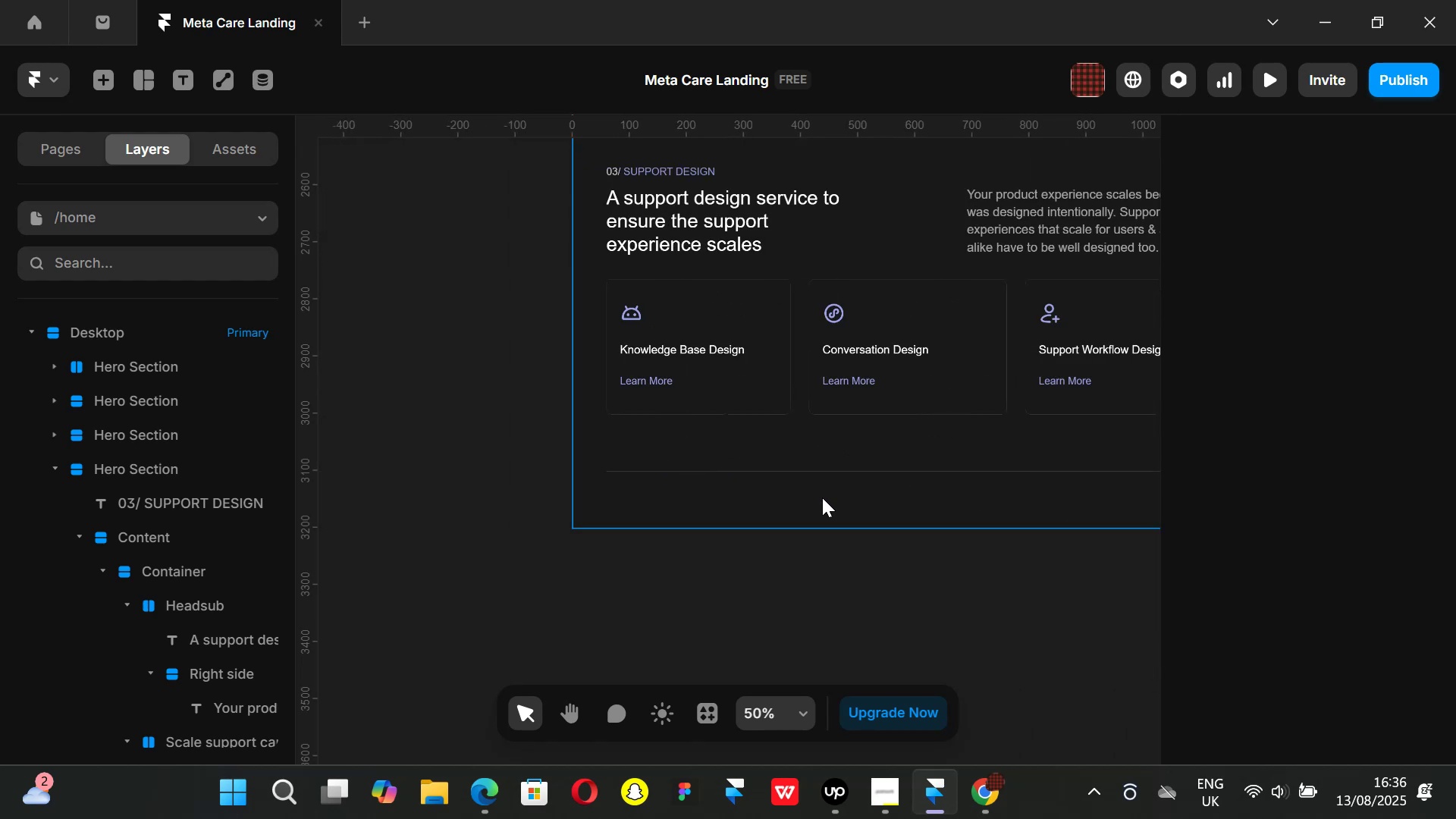 
key(Control+Z)
 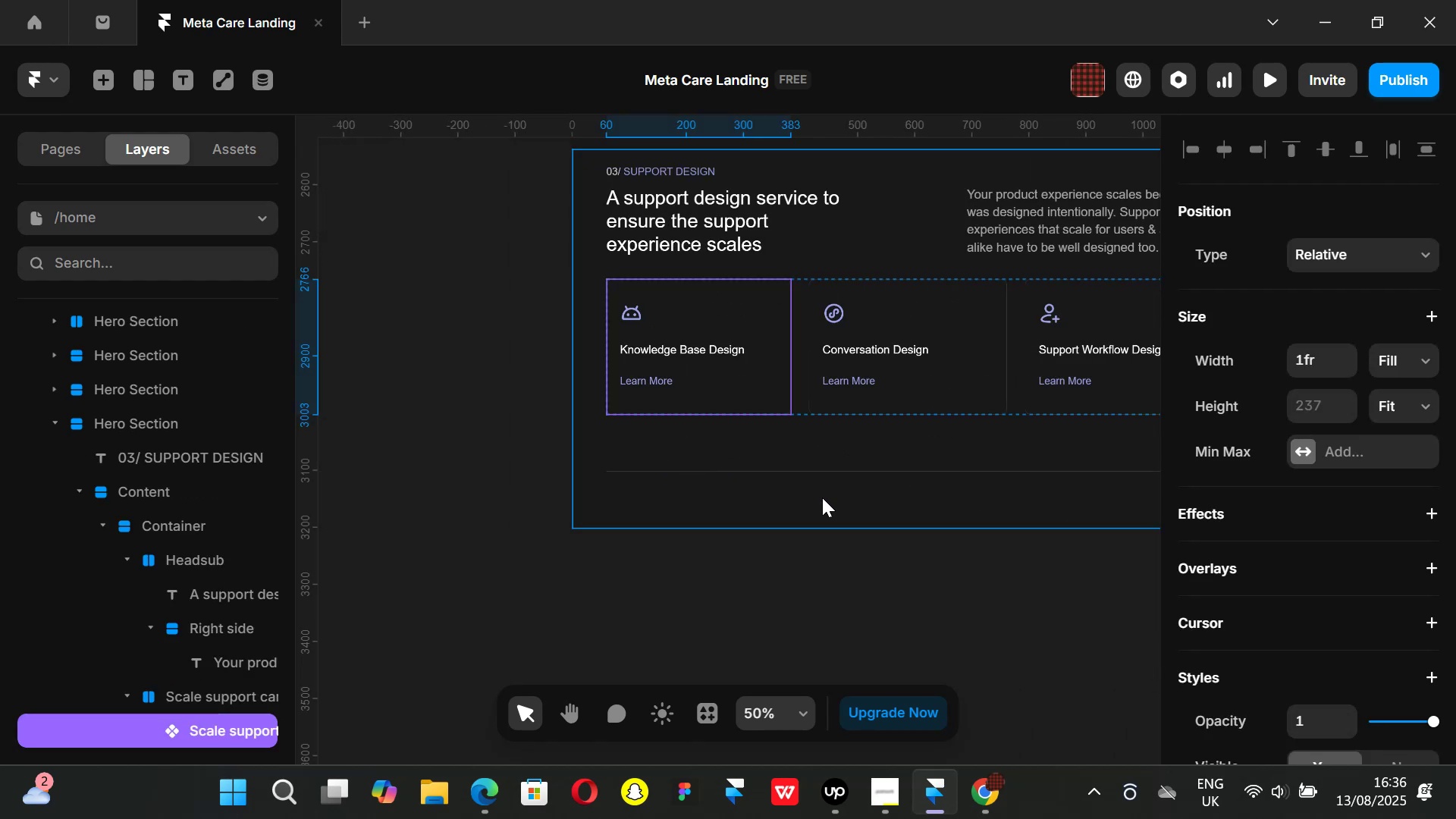 
key(Control+ControlLeft)
 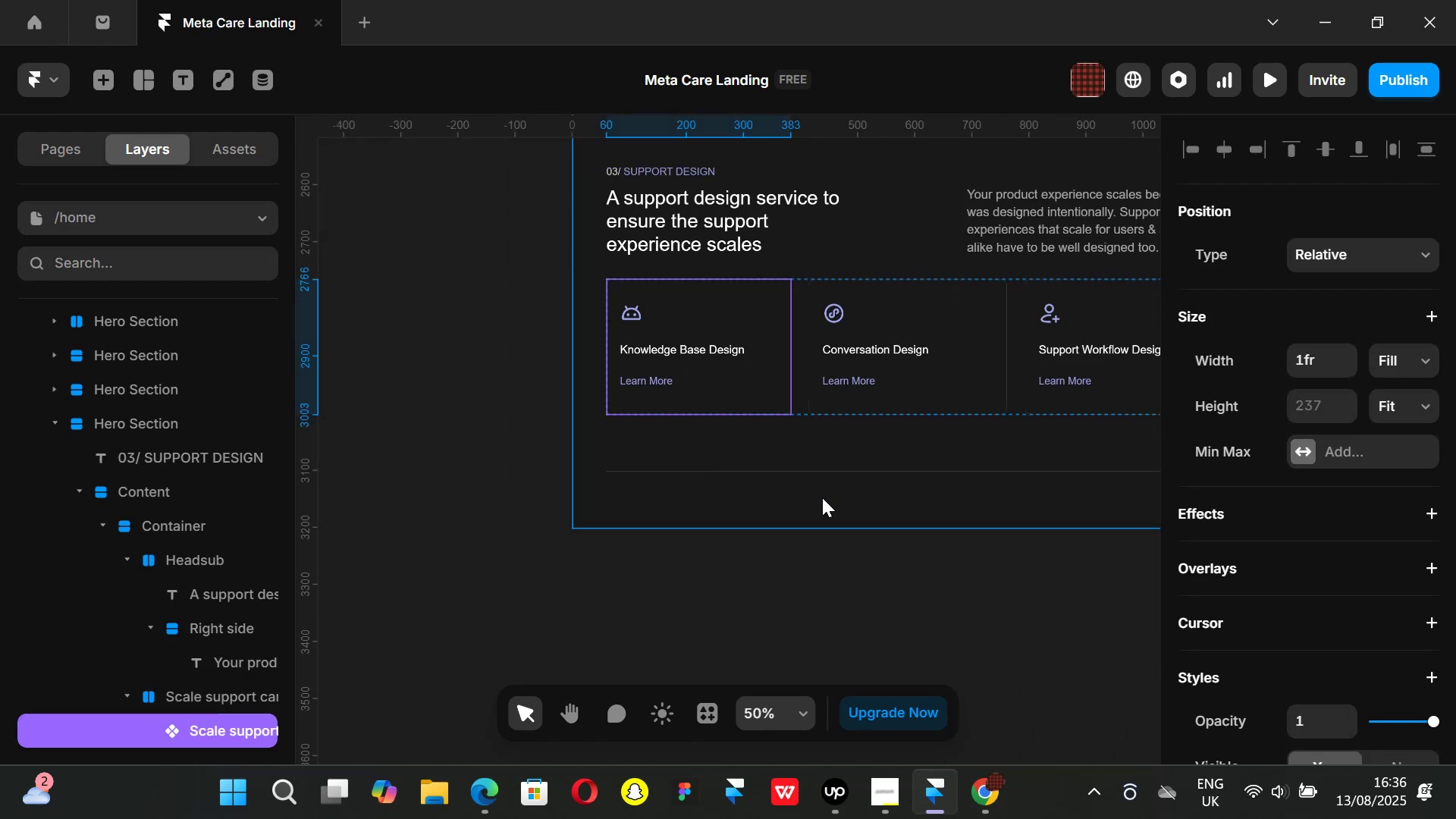 
key(Control+Z)
 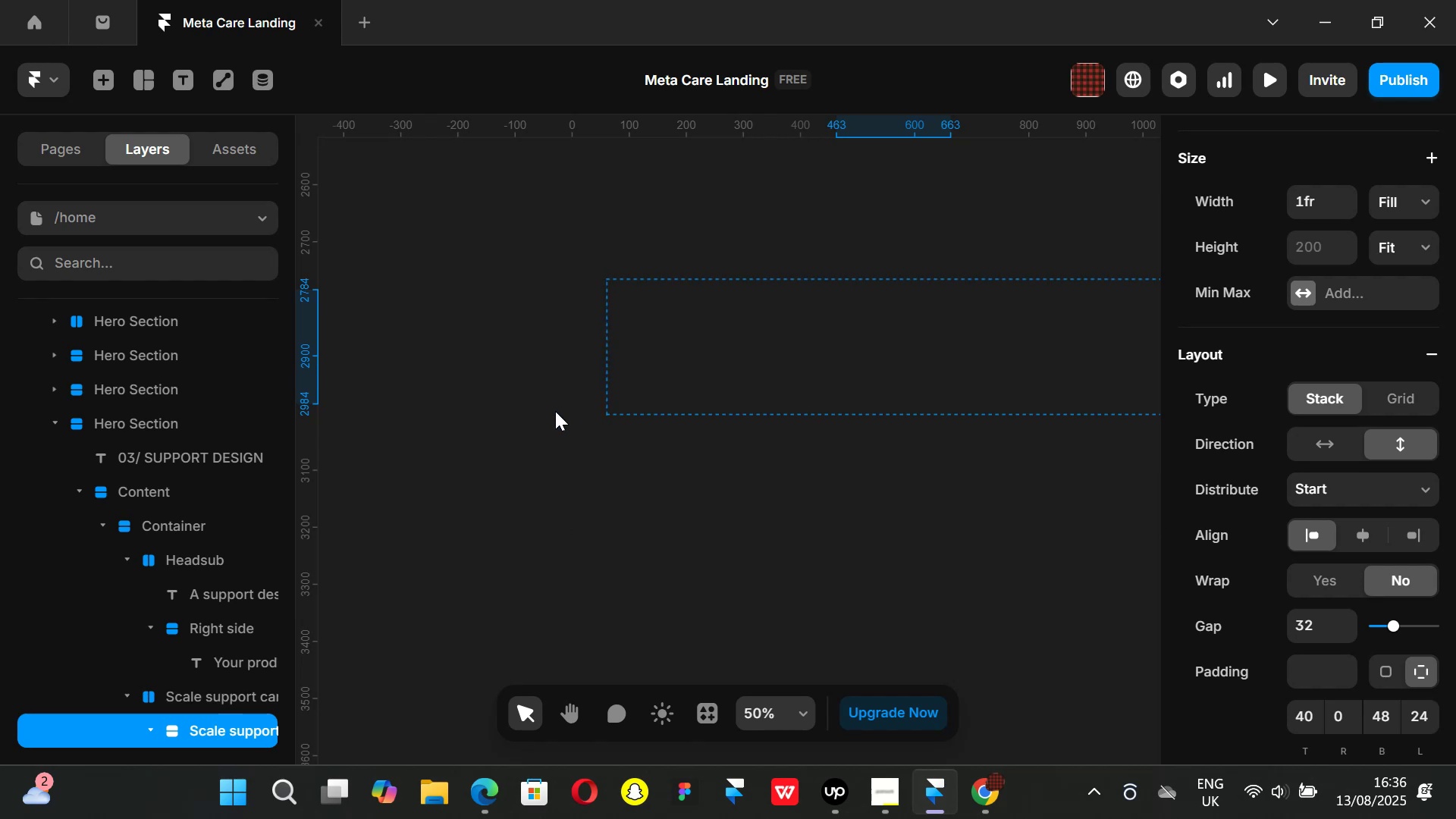 
left_click([555, 410])
 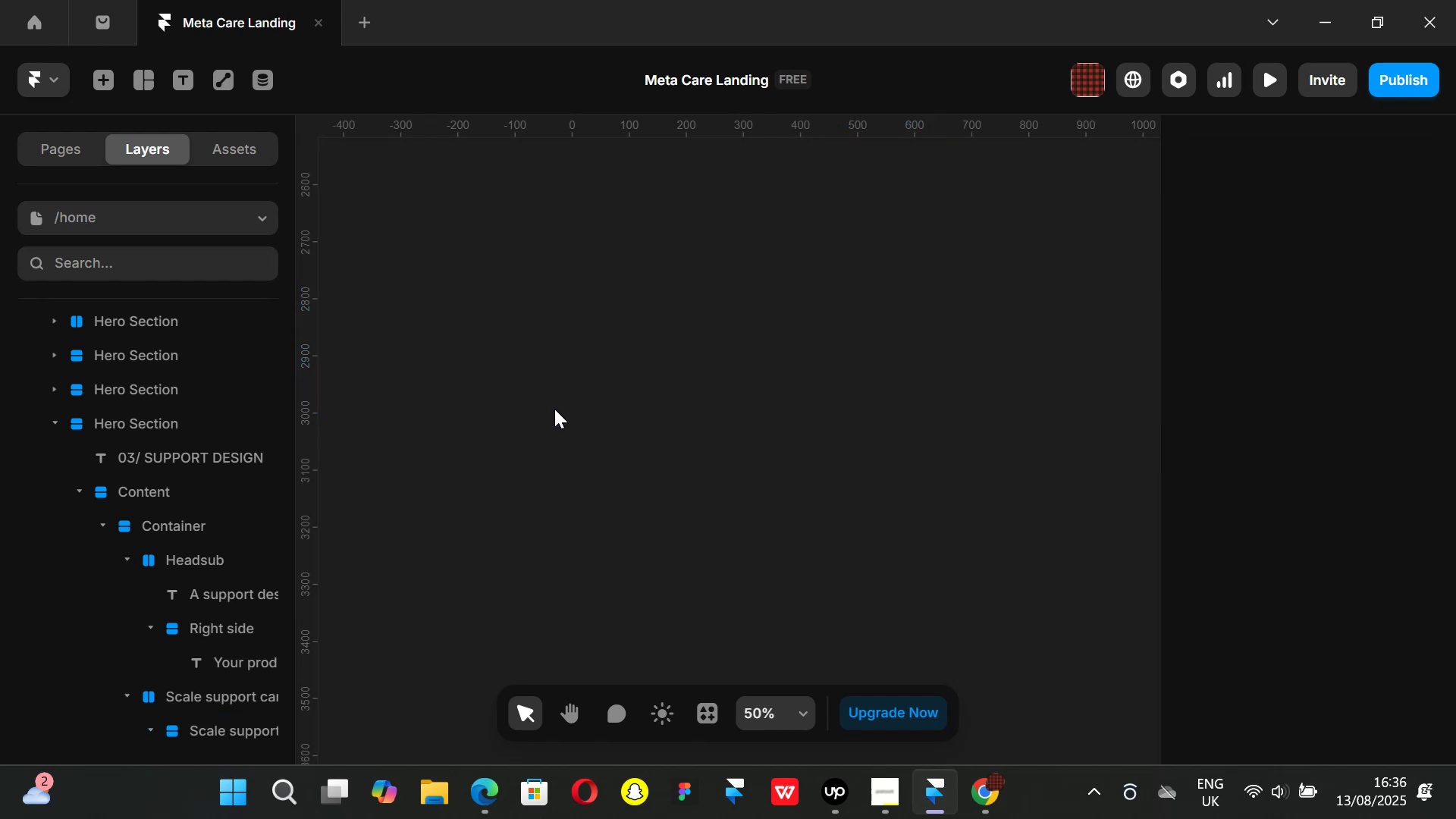 
hold_key(key=ControlLeft, duration=0.84)
scroll: coordinate [548, 410], scroll_direction: down, amount: 5.0
 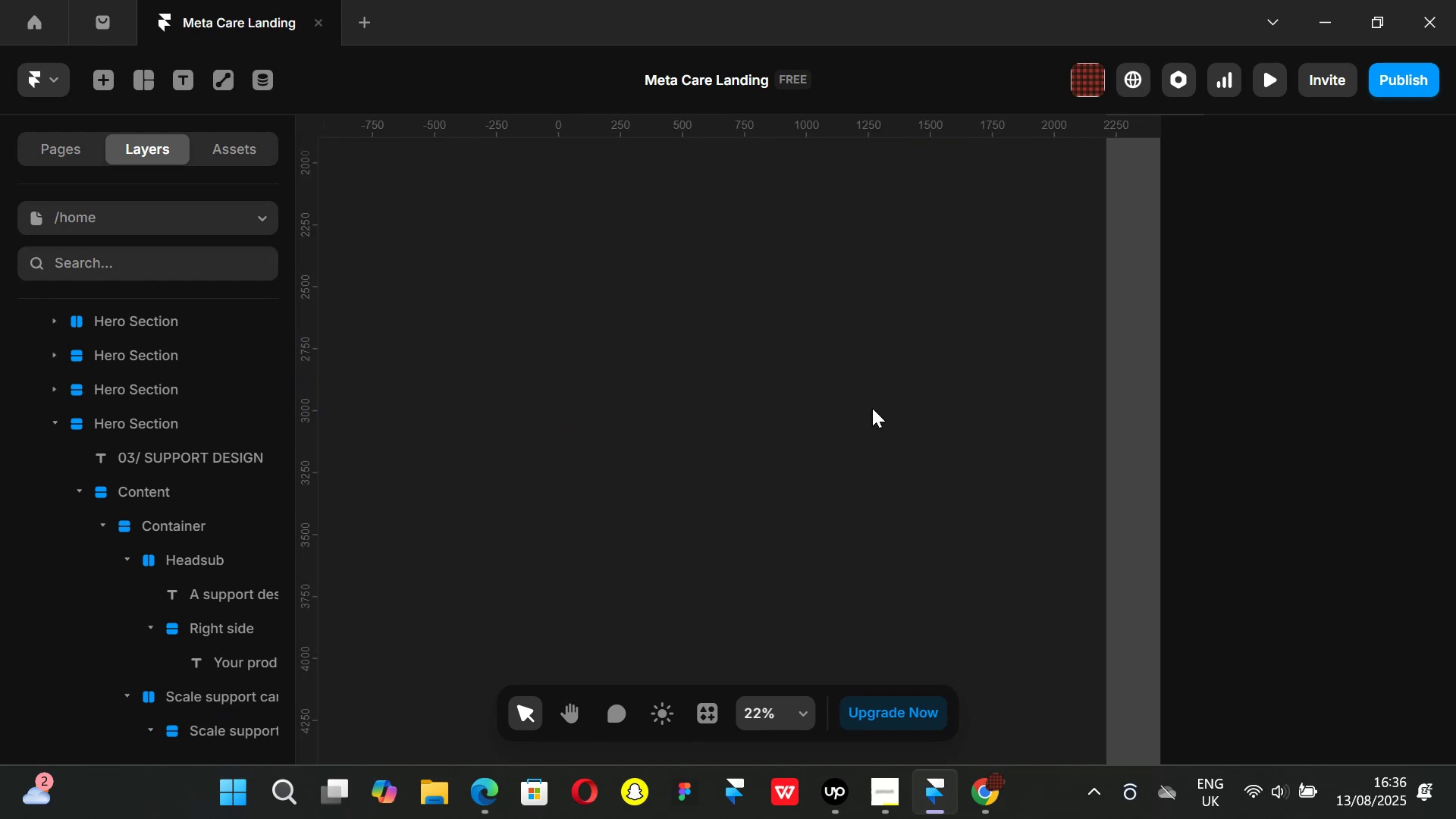 
key(Control+ControlLeft)
 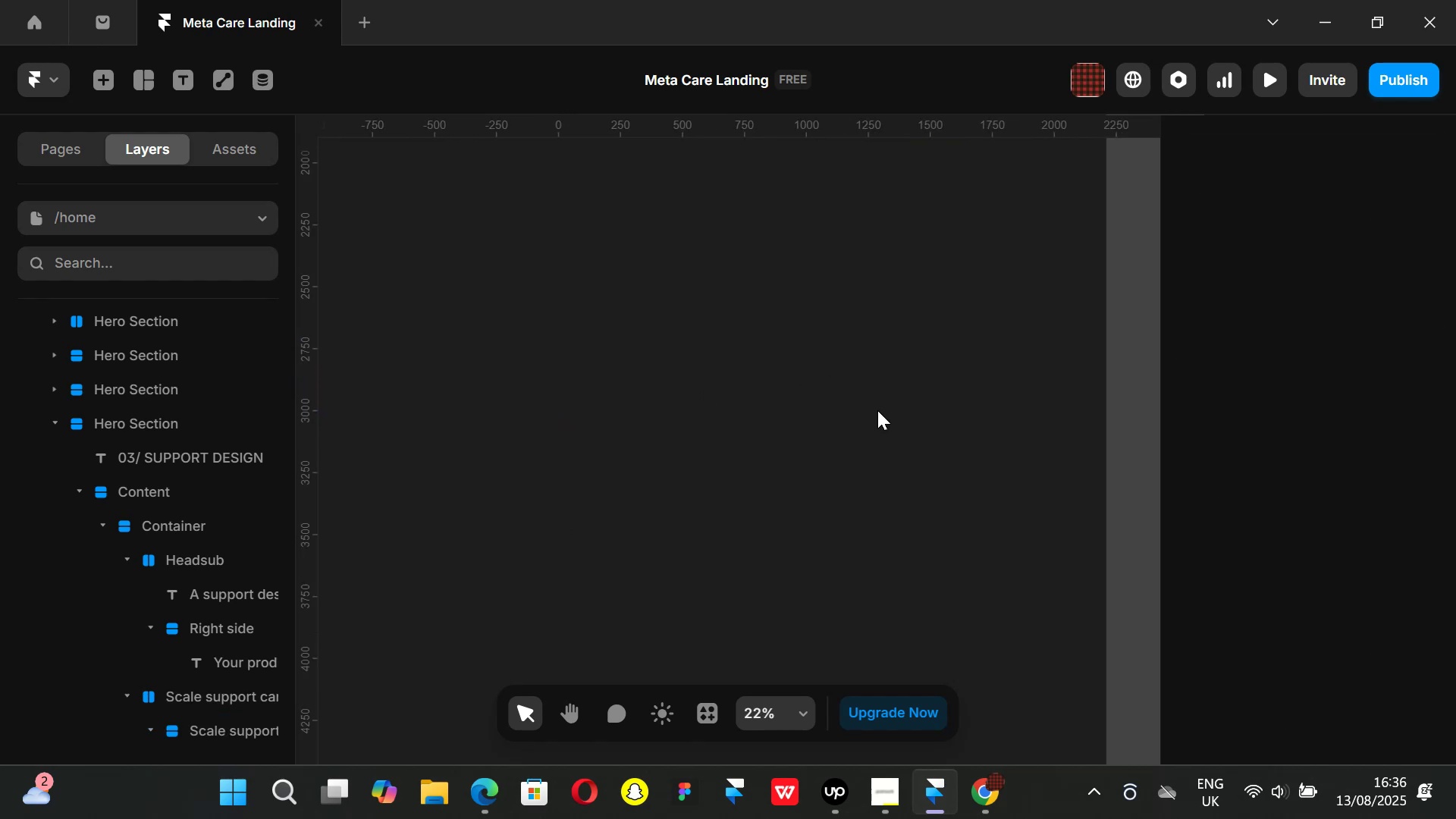 
scroll: coordinate [877, 410], scroll_direction: down, amount: 3.0
 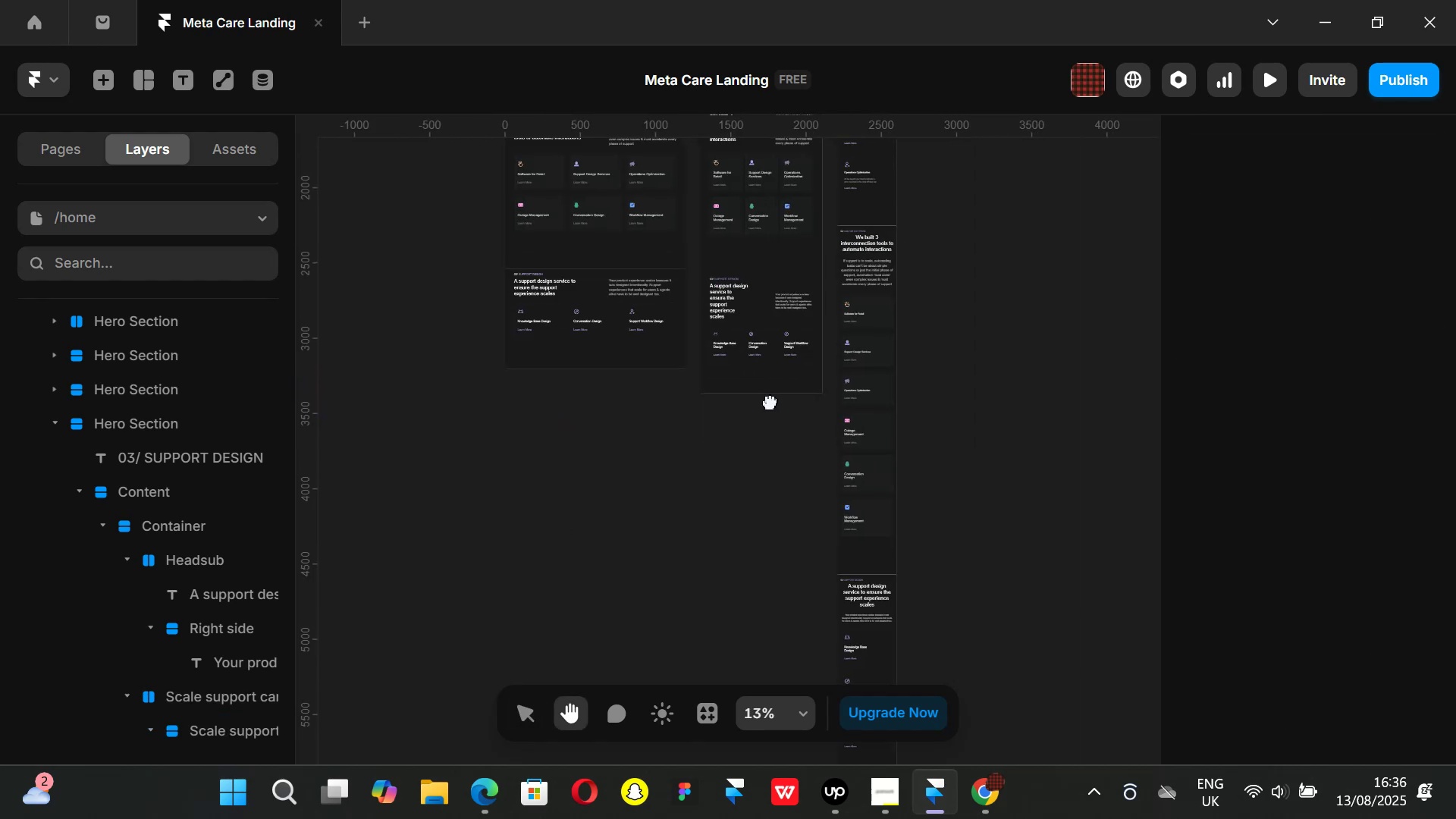 
hold_key(key=ControlLeft, duration=1.07)
scroll: coordinate [583, 362], scroll_direction: up, amount: 11.0
 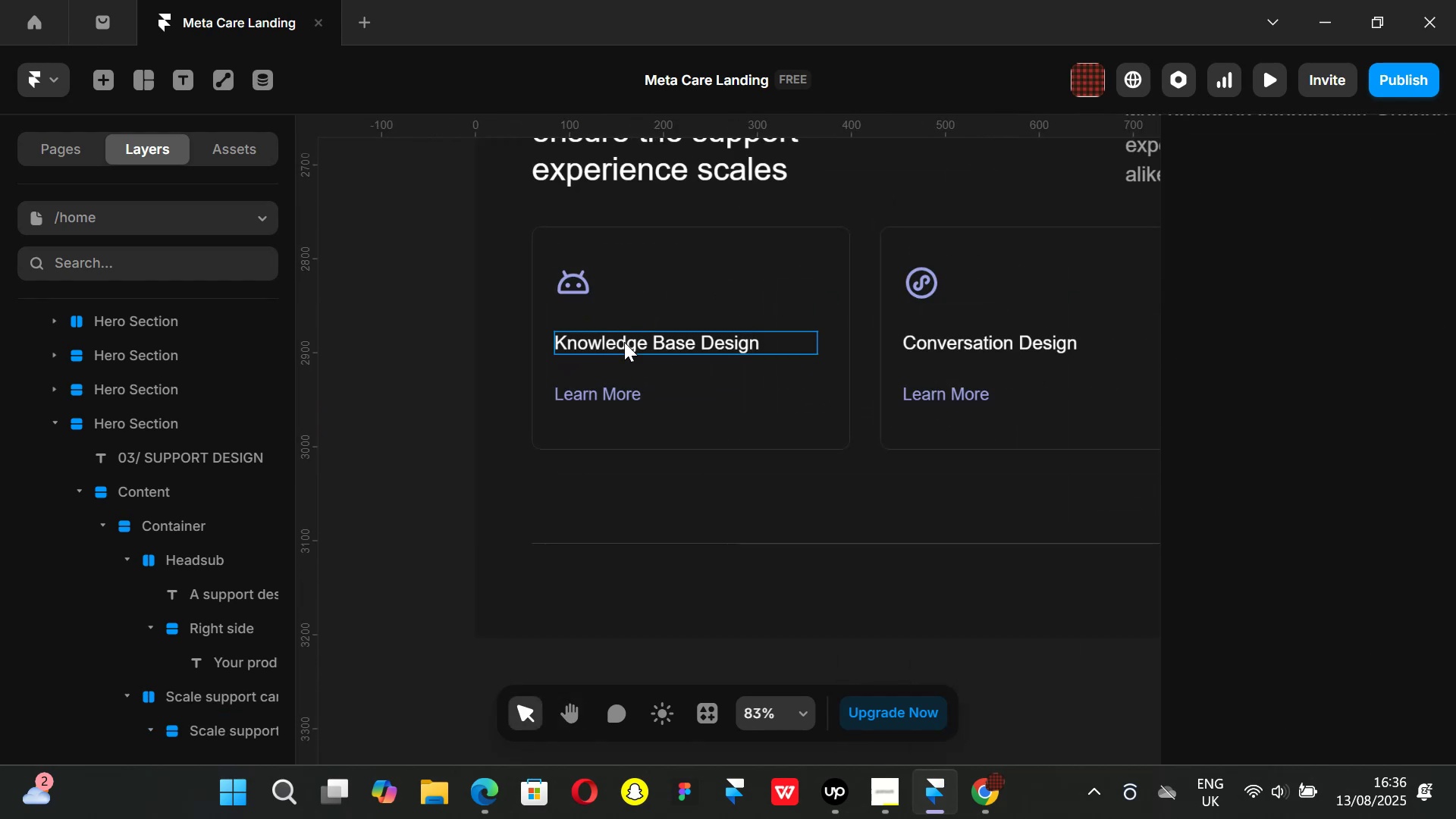 
left_click([624, 342])
 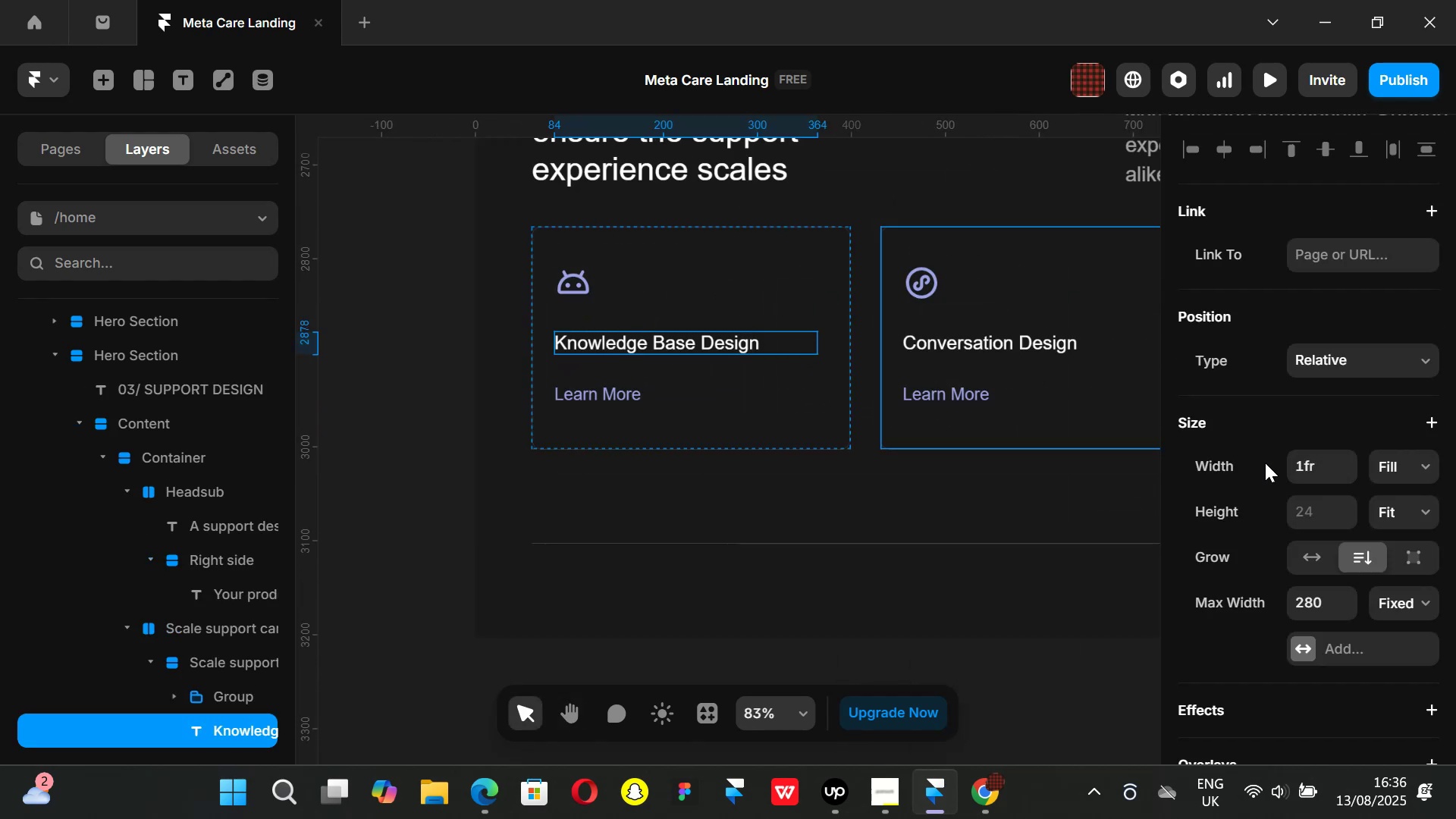 
scroll: coordinate [1307, 513], scroll_direction: down, amount: 4.0
 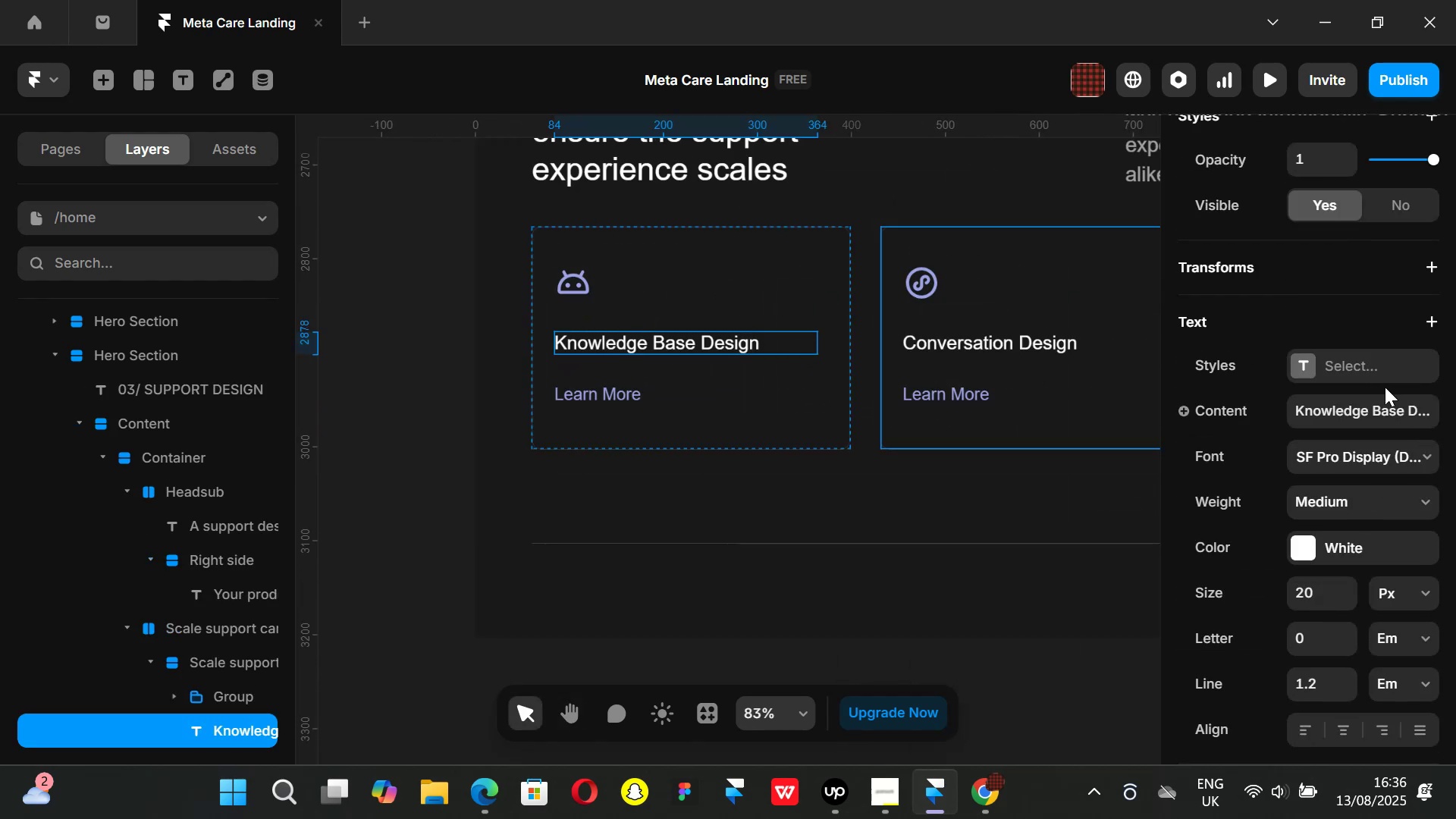 
left_click([1309, 369])
 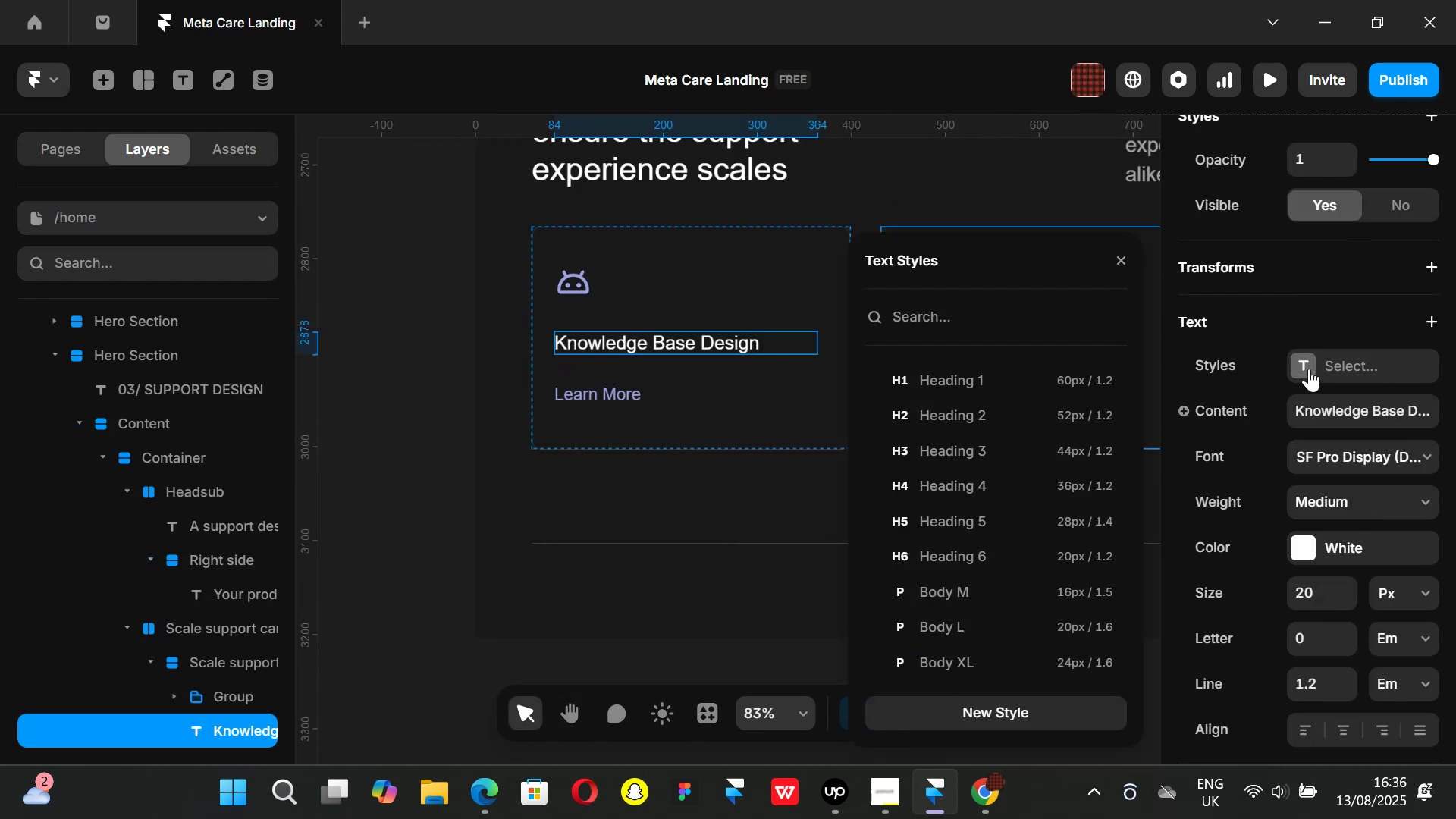 
left_click([1309, 369])
 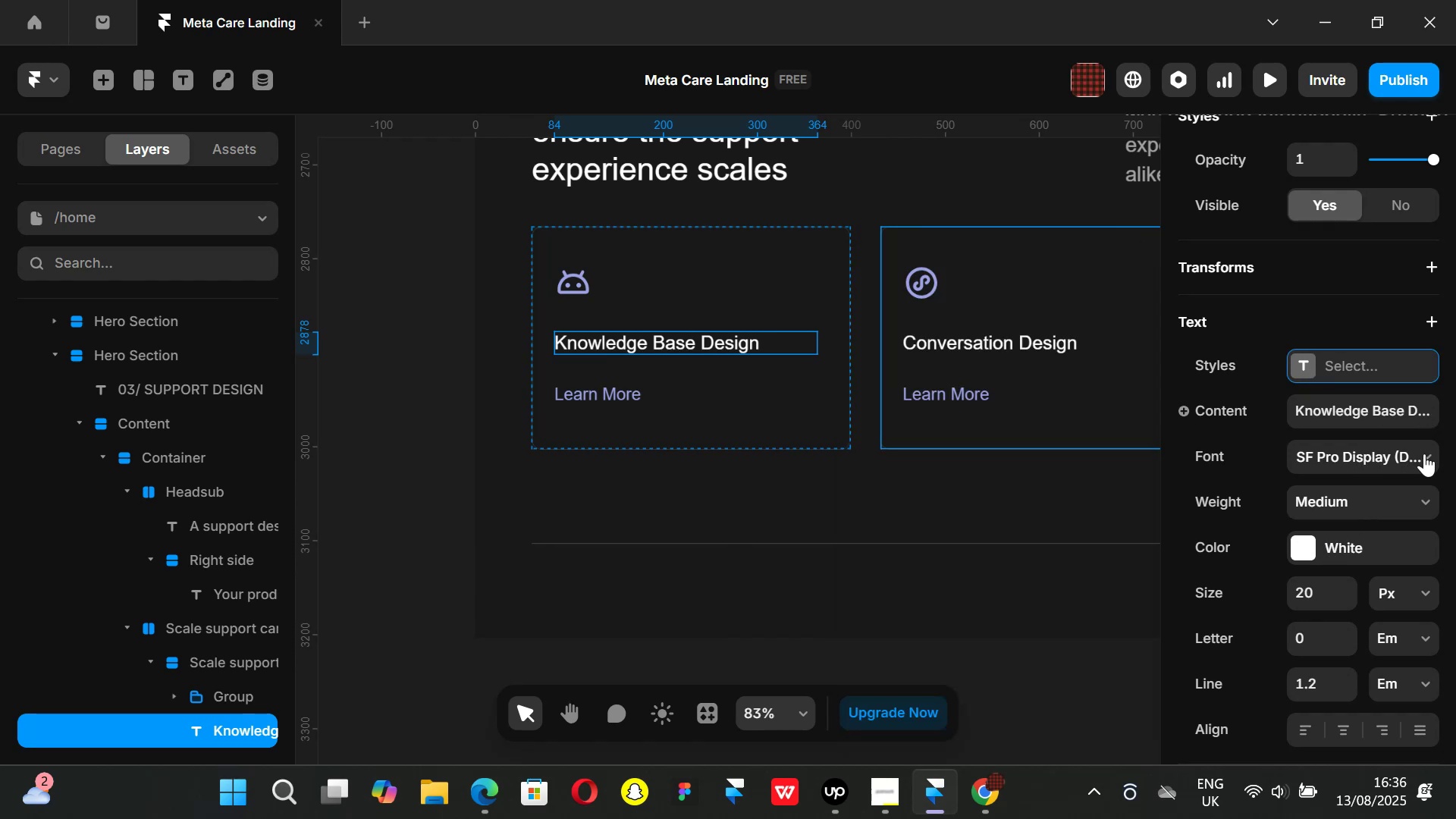 
left_click([1425, 453])
 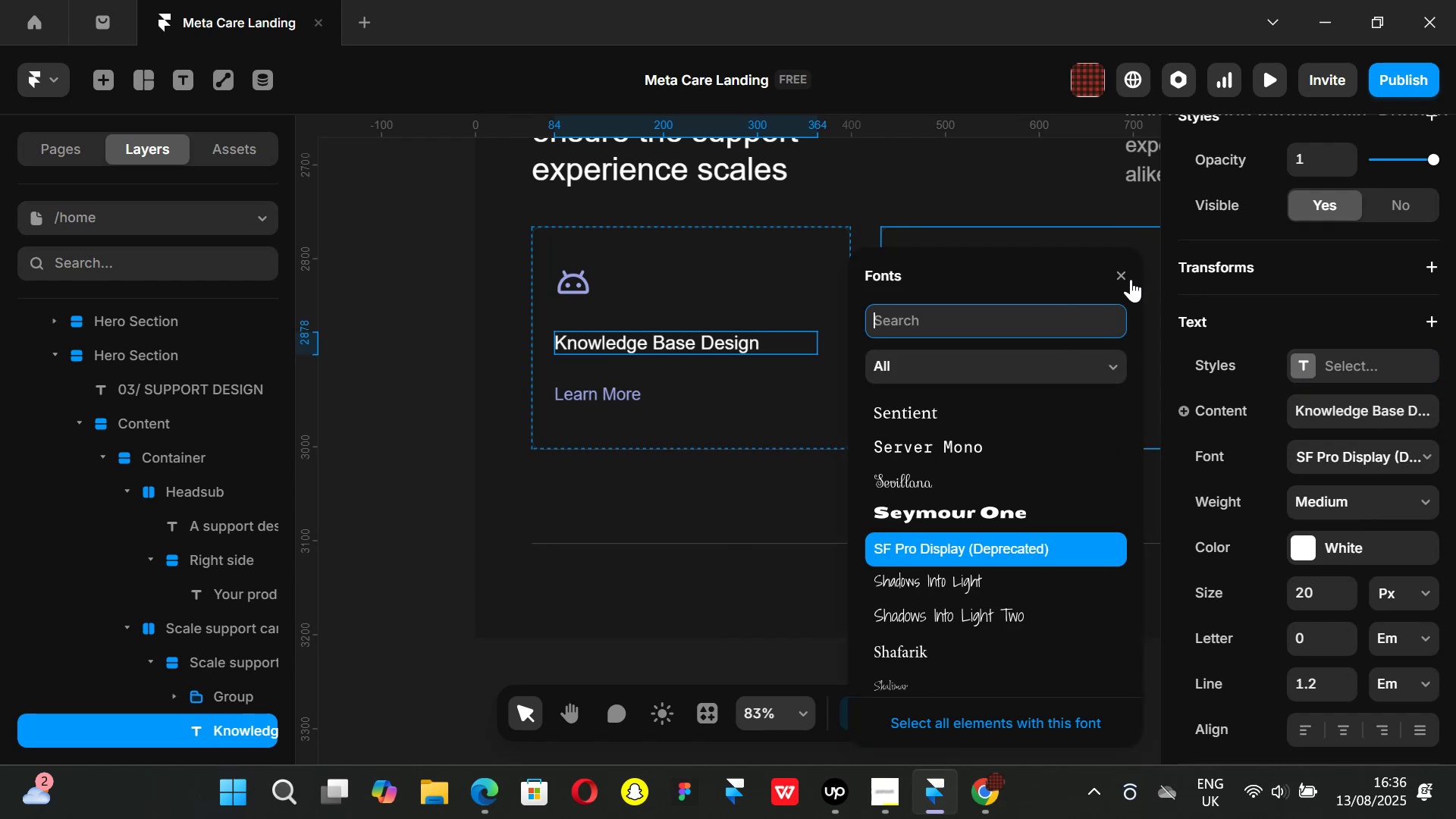 
left_click([1124, 273])
 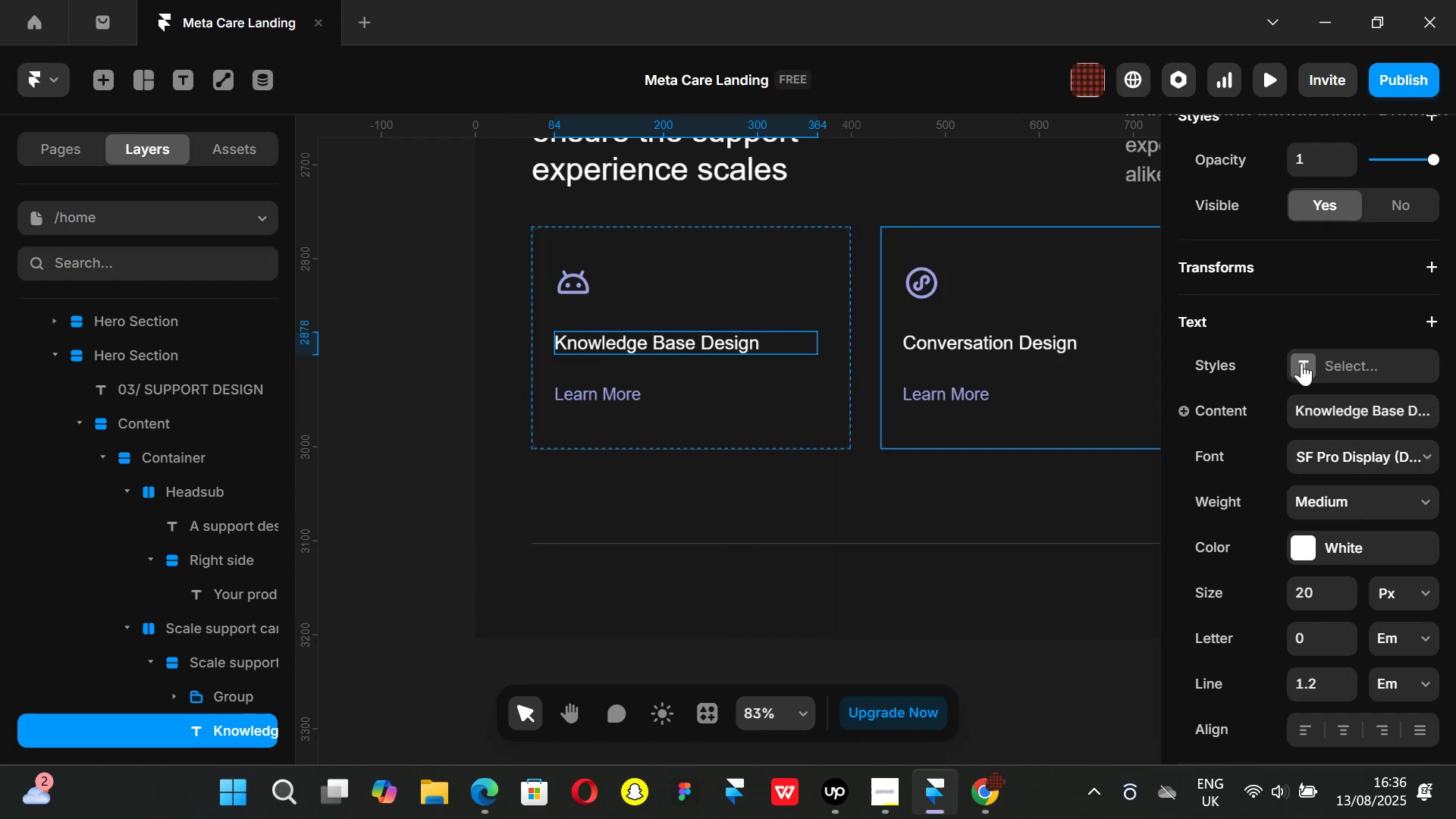 
left_click([1304, 362])
 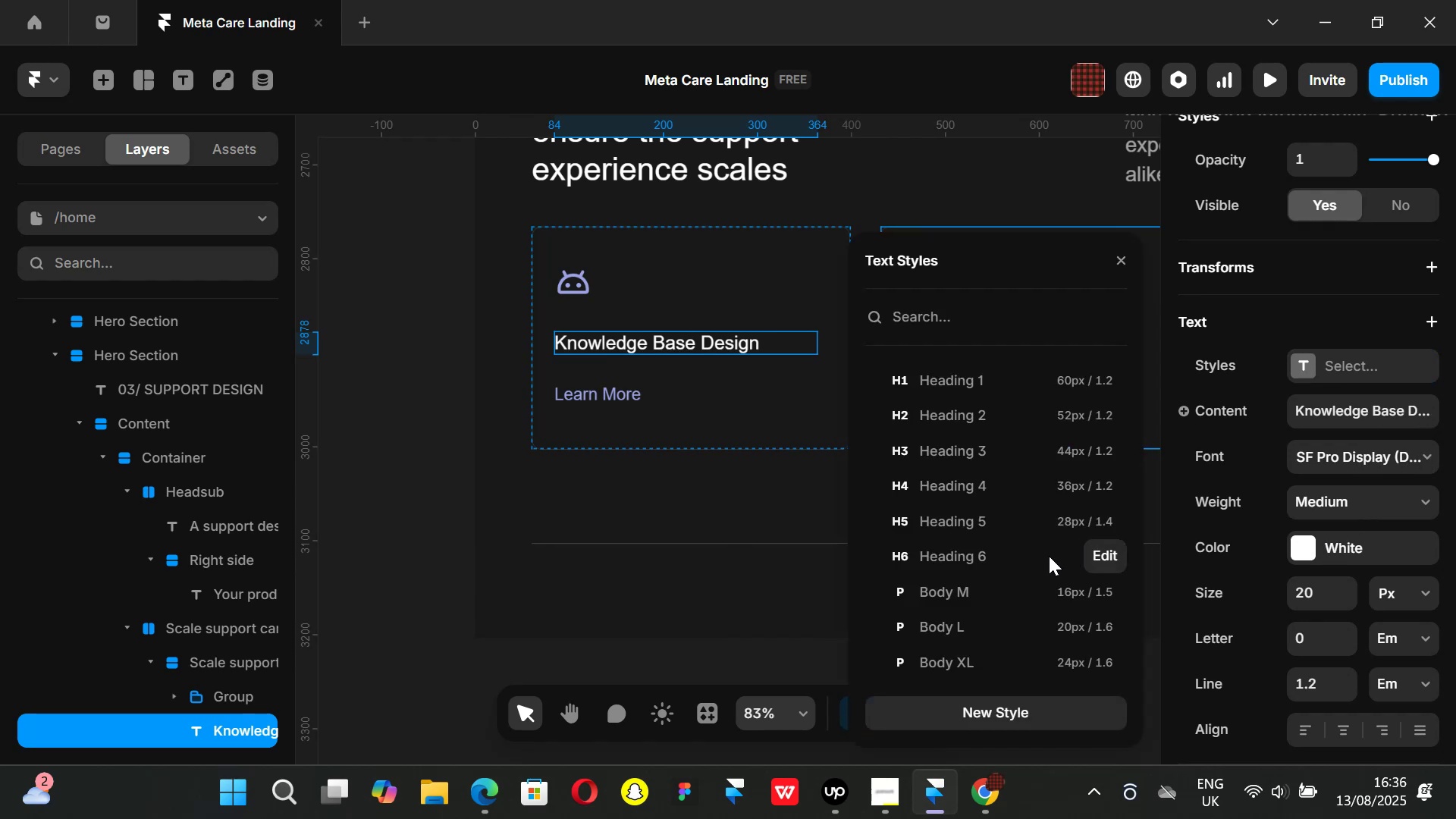 
left_click([1031, 559])
 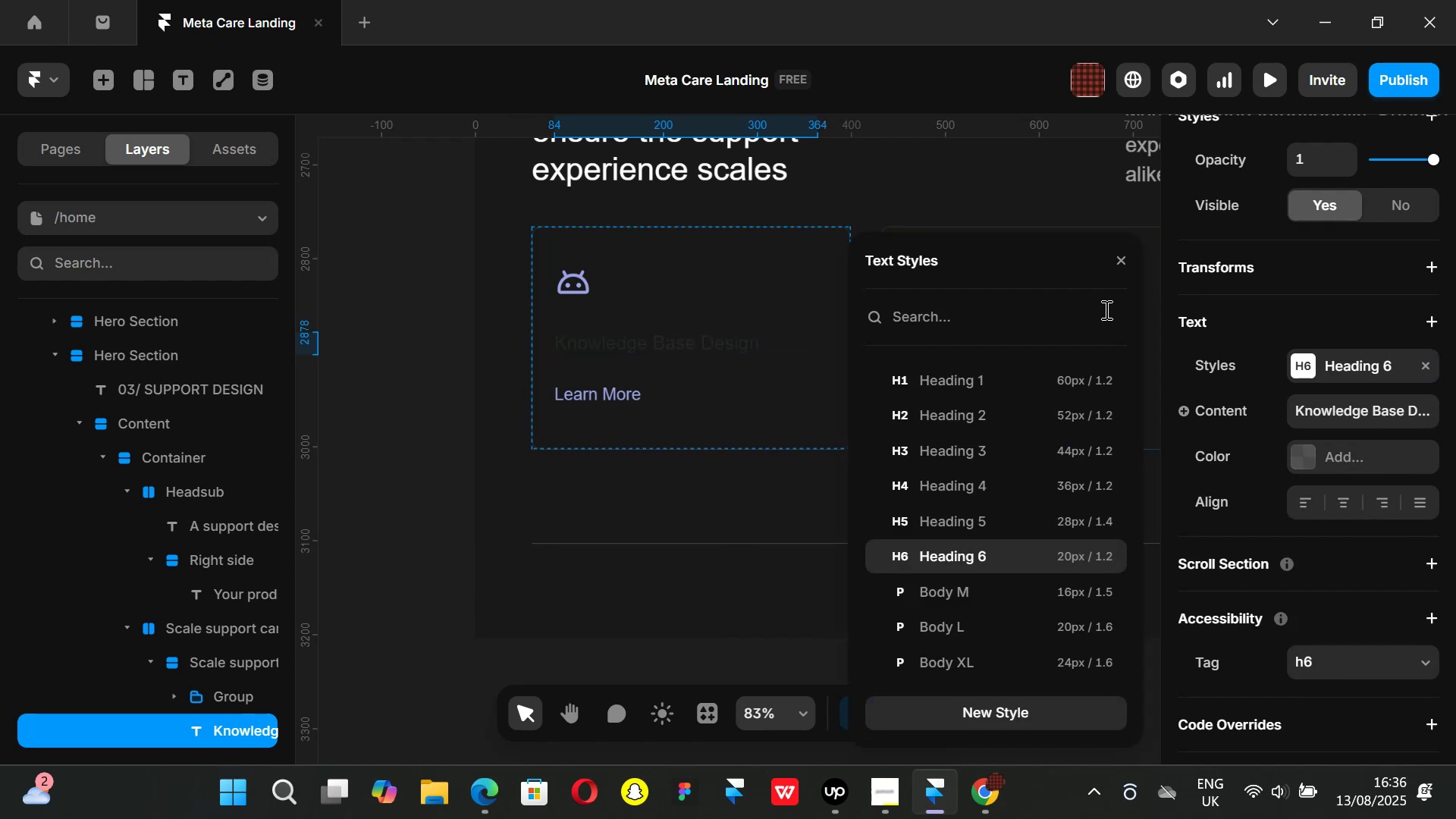 
mouse_move([1128, 287])
 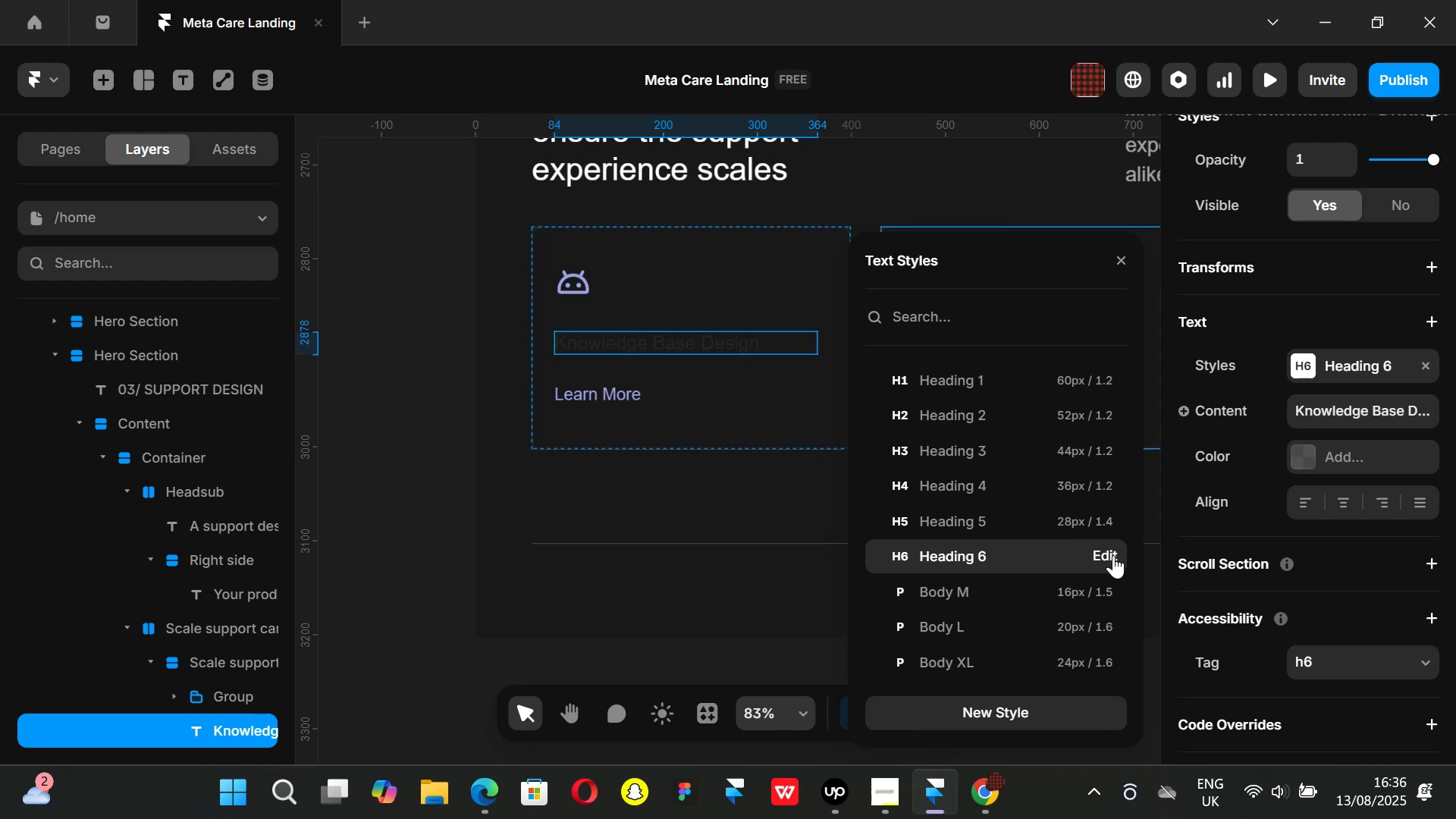 
left_click([1109, 554])
 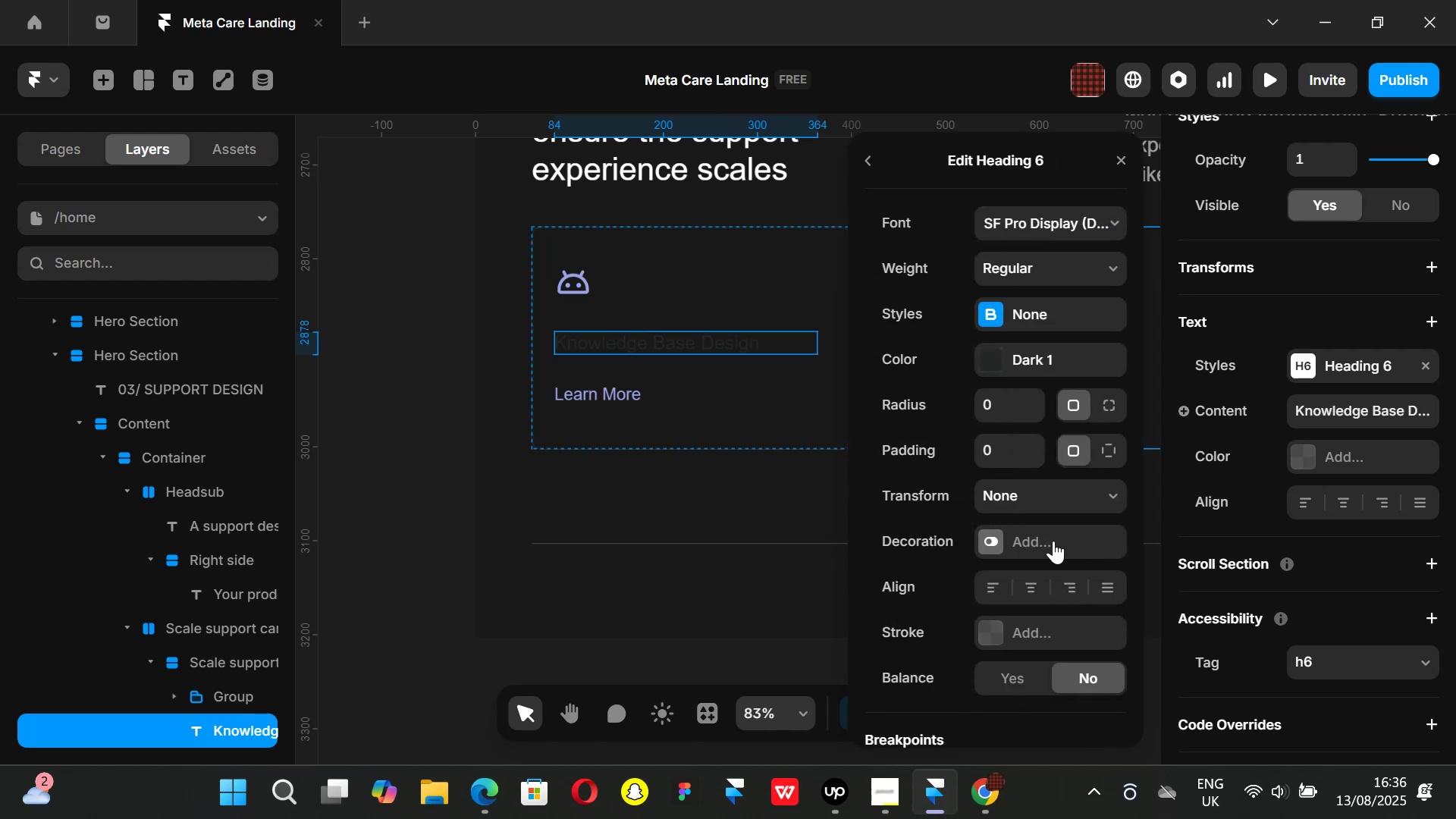 
scroll: coordinate [1023, 537], scroll_direction: down, amount: 3.0
 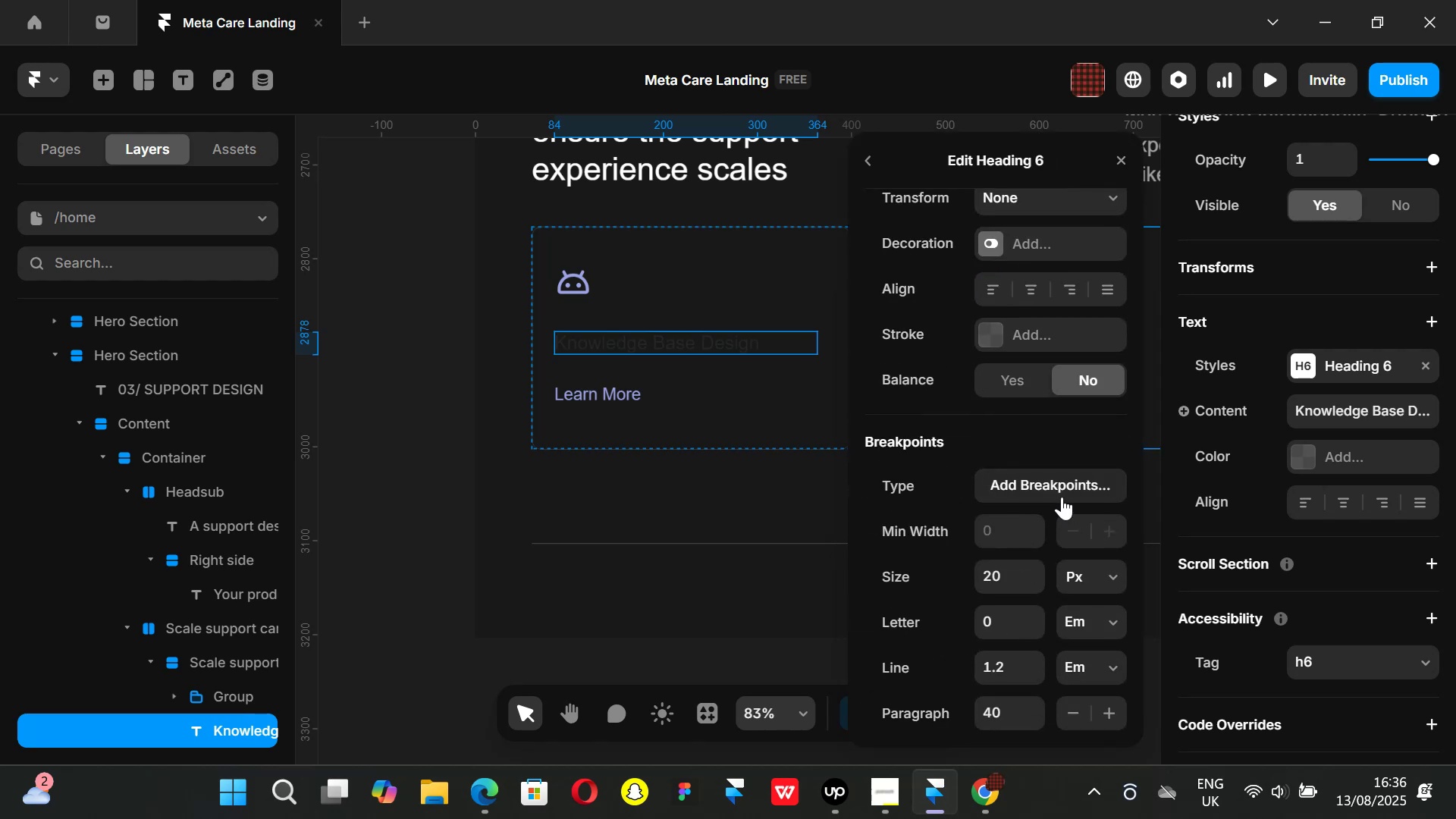 
left_click([1059, 489])
 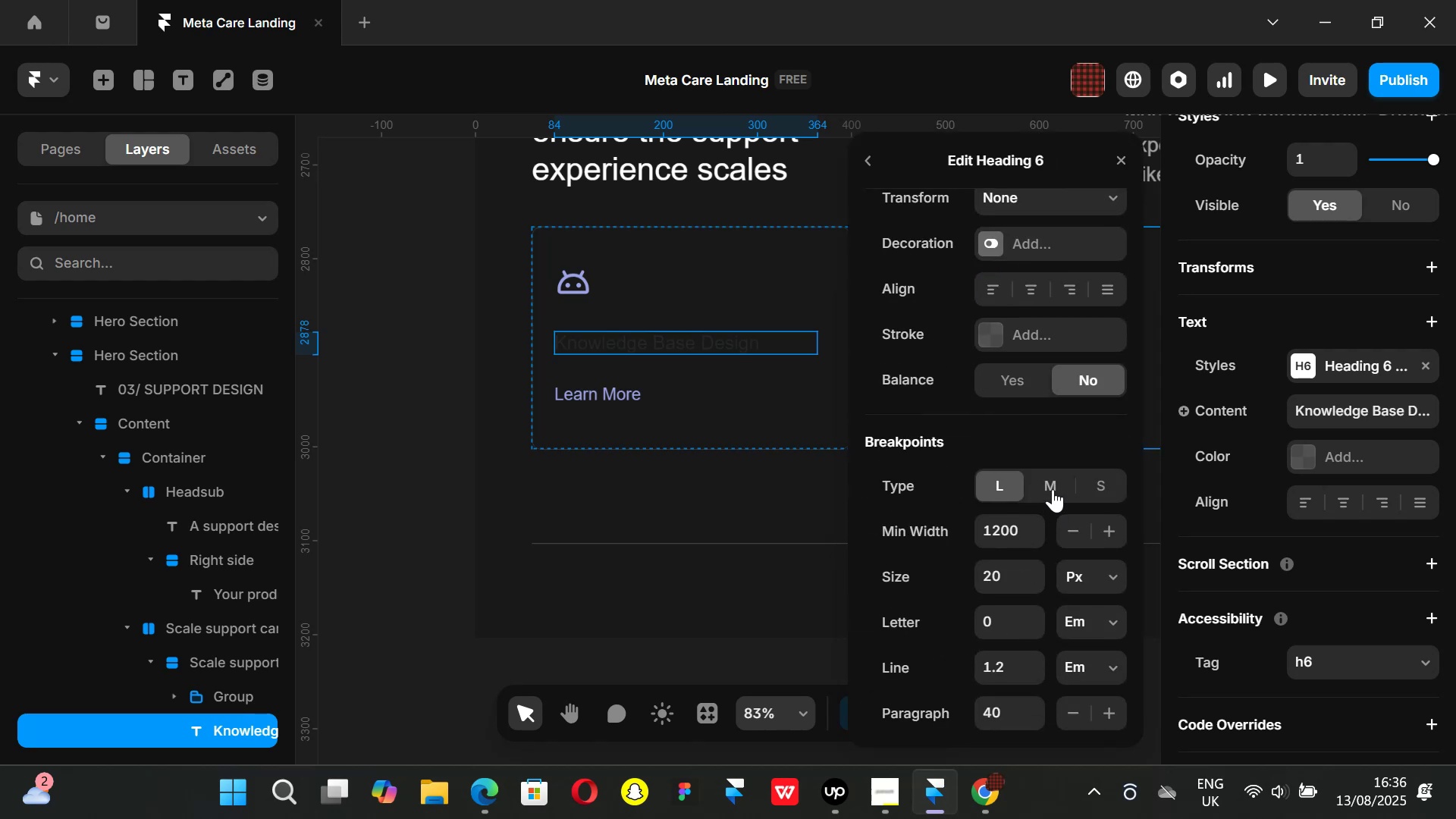 
left_click([1053, 488])
 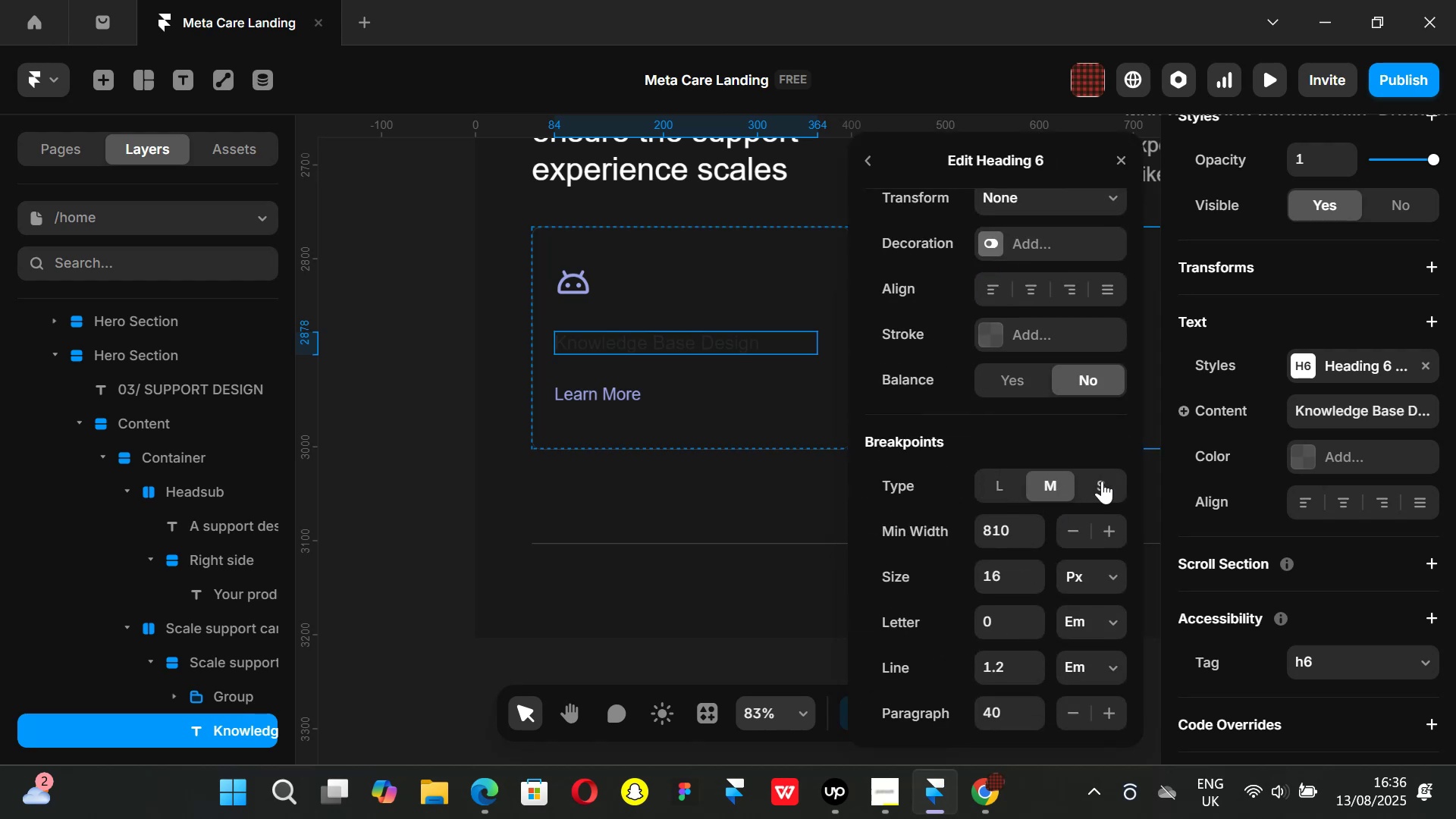 
left_click([1102, 481])
 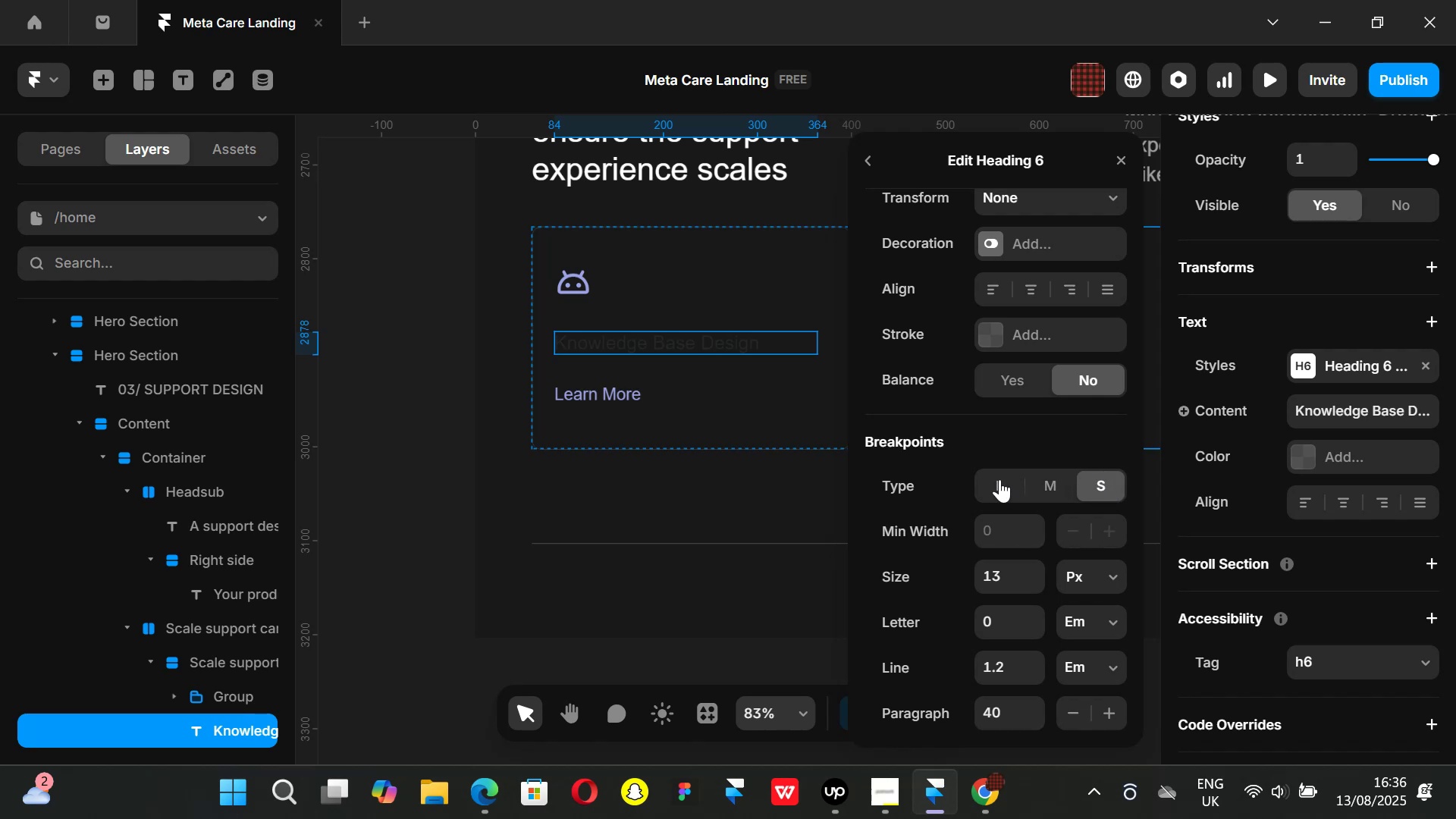 
left_click([999, 479])
 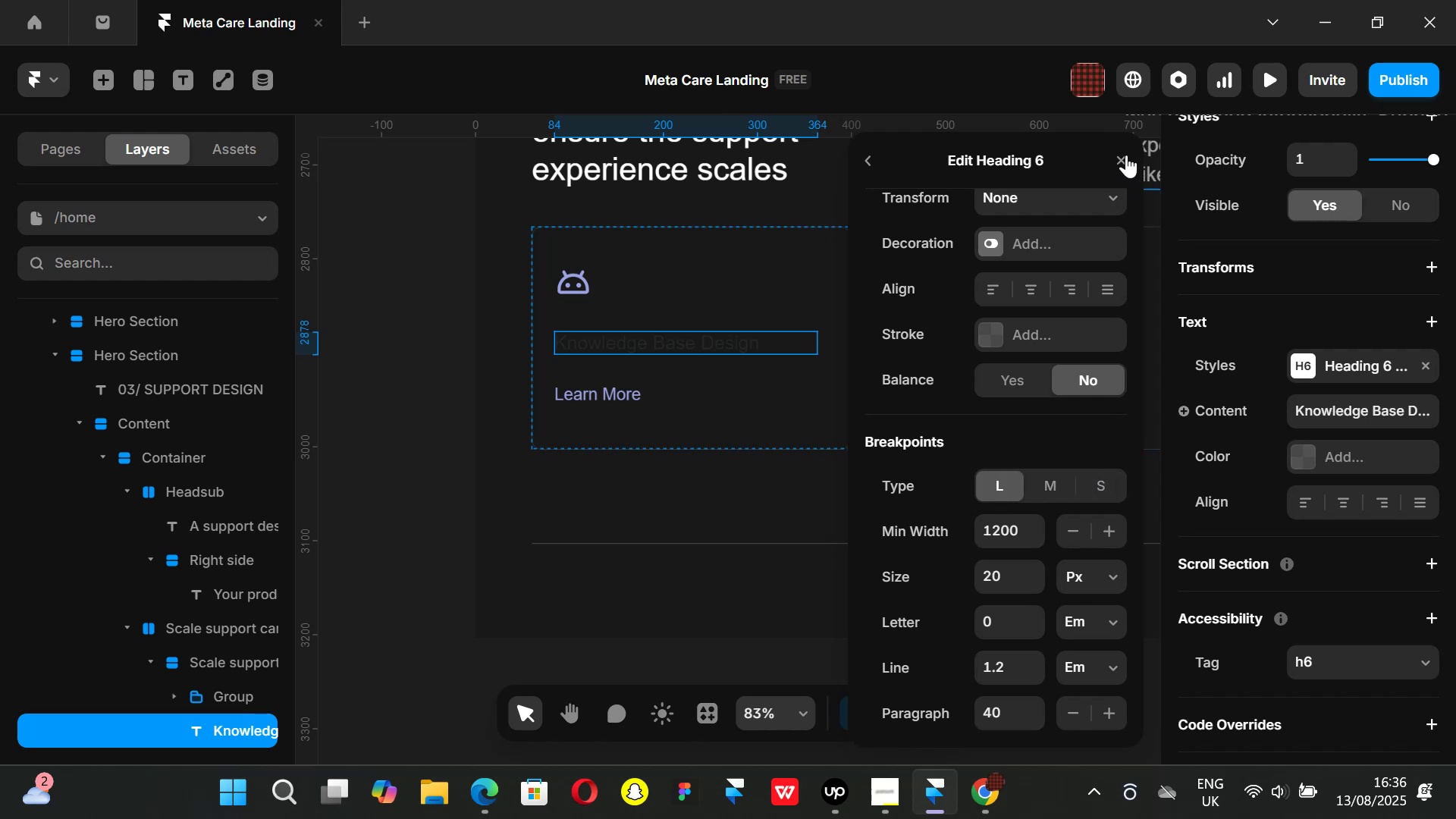 
mouse_move([1112, 174])
 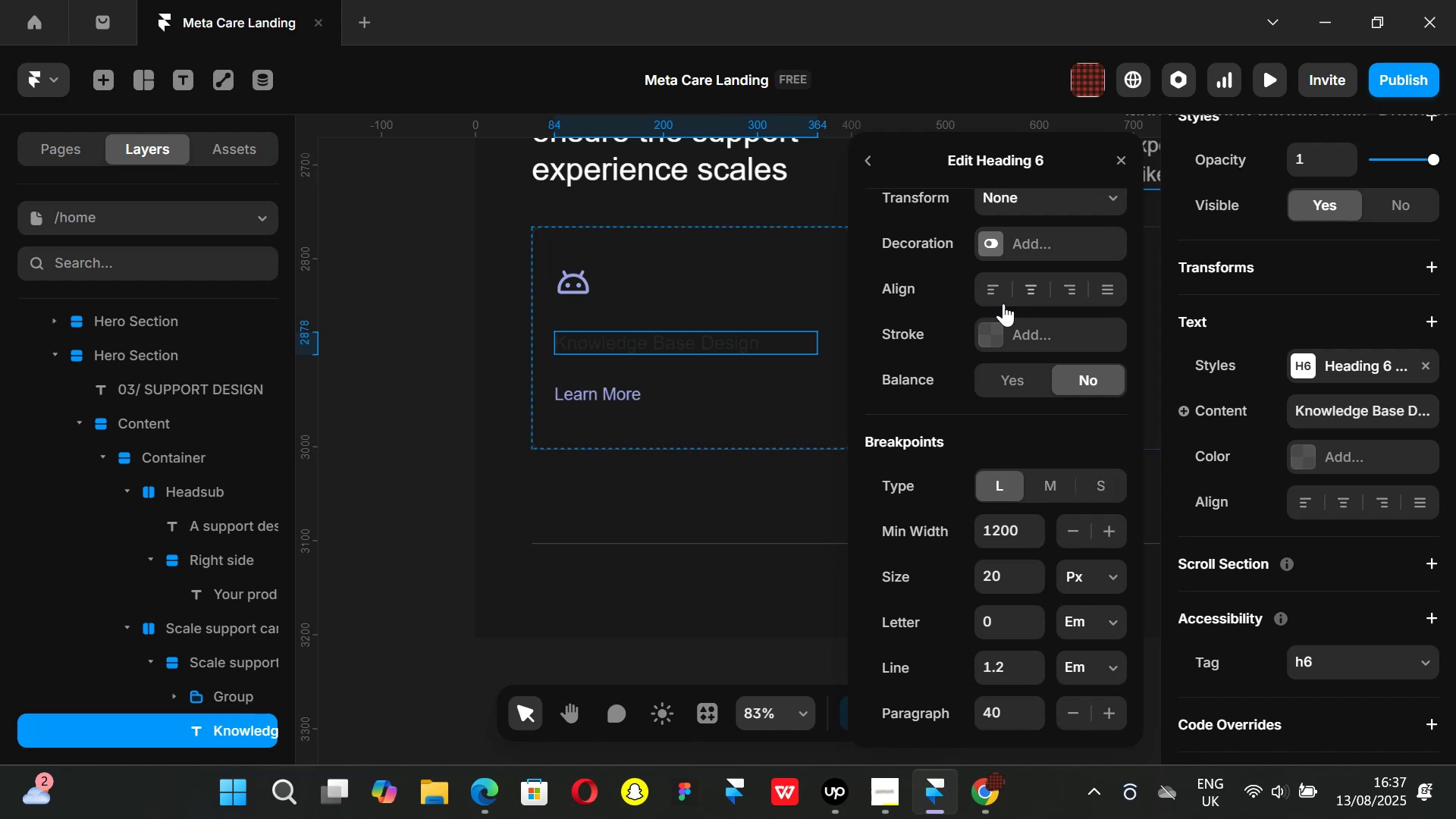 
scroll: coordinate [1003, 305], scroll_direction: up, amount: 1.0
 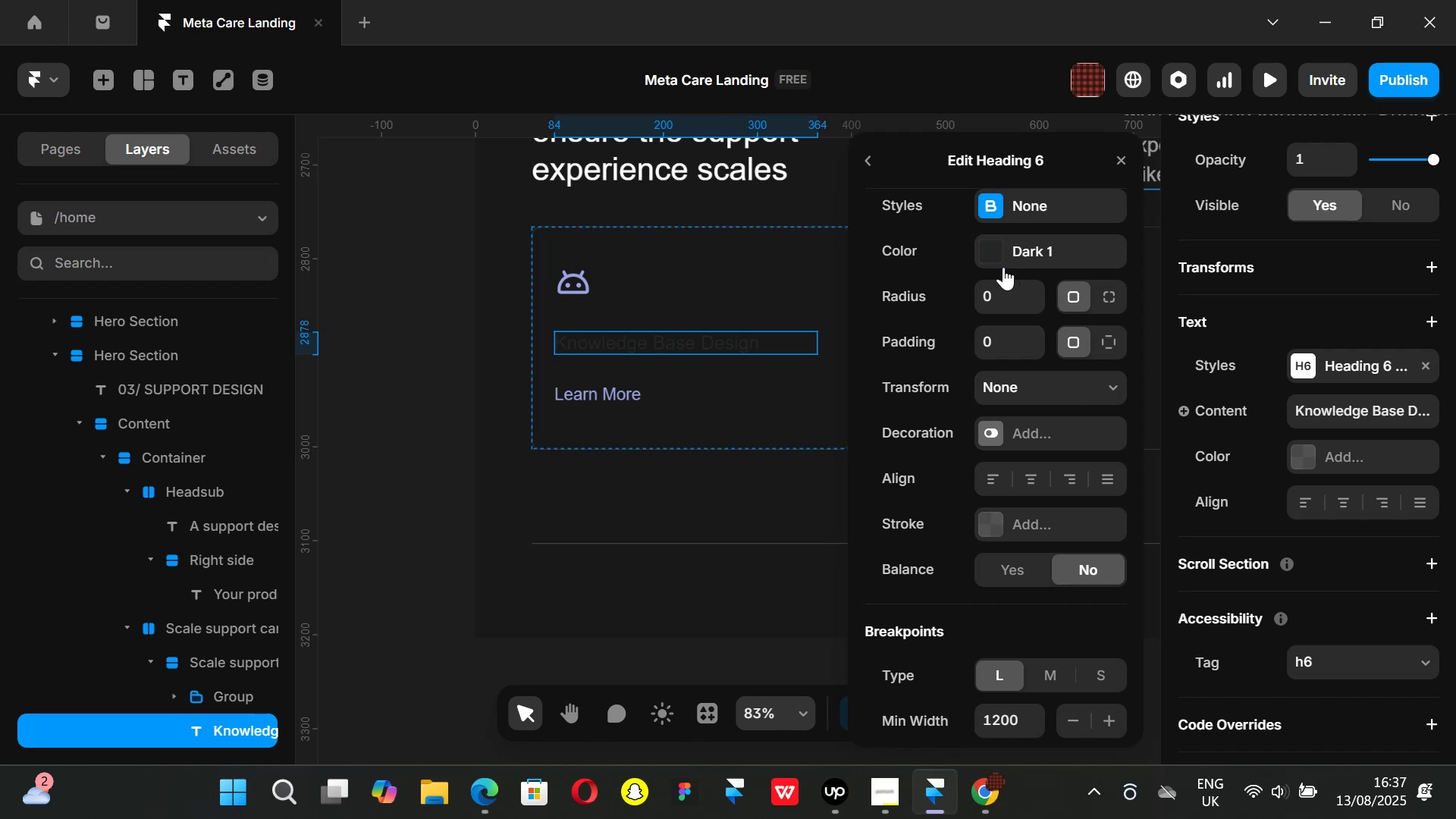 
left_click([993, 253])
 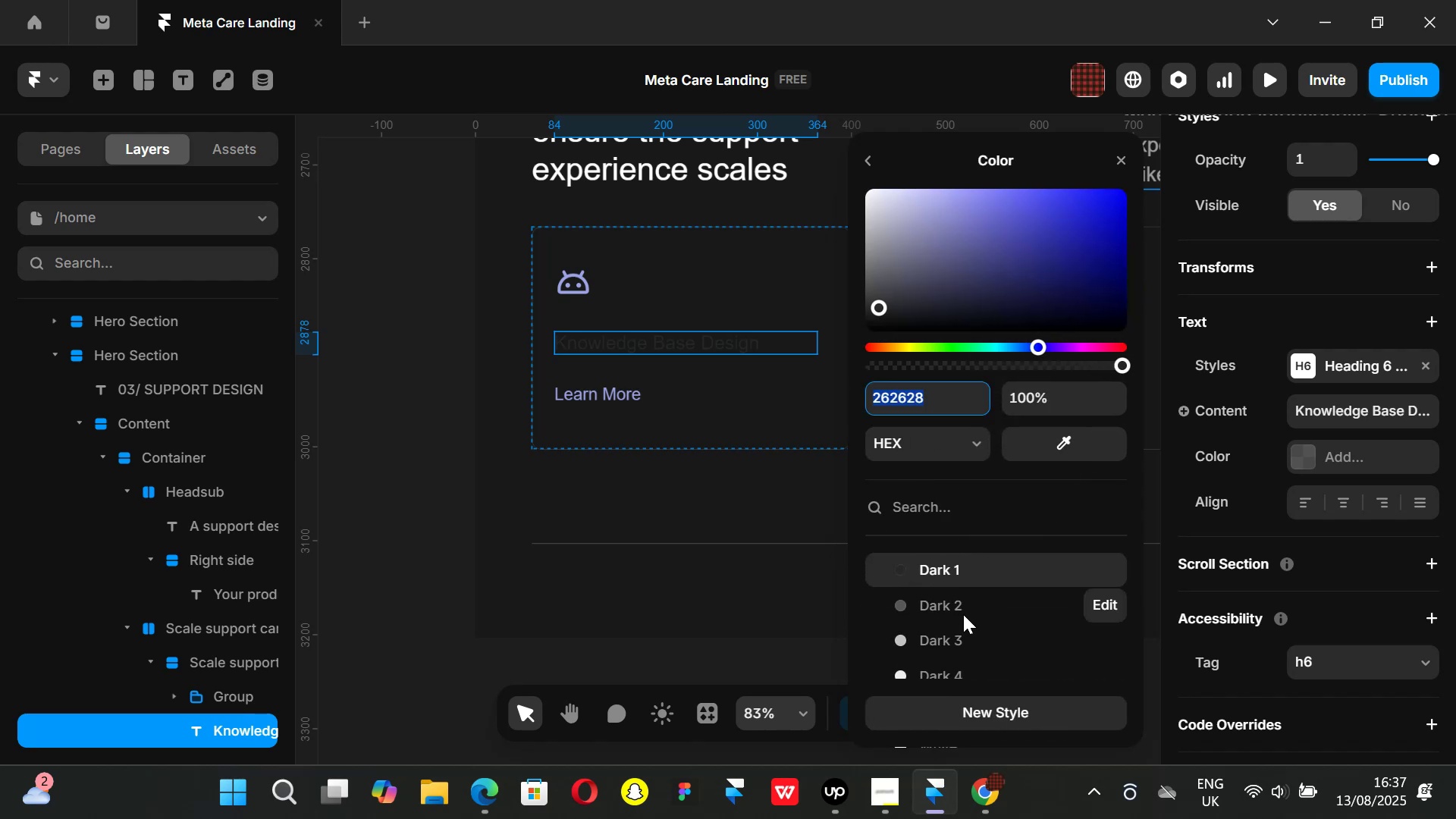 
scroll: coordinate [965, 620], scroll_direction: down, amount: 1.0
 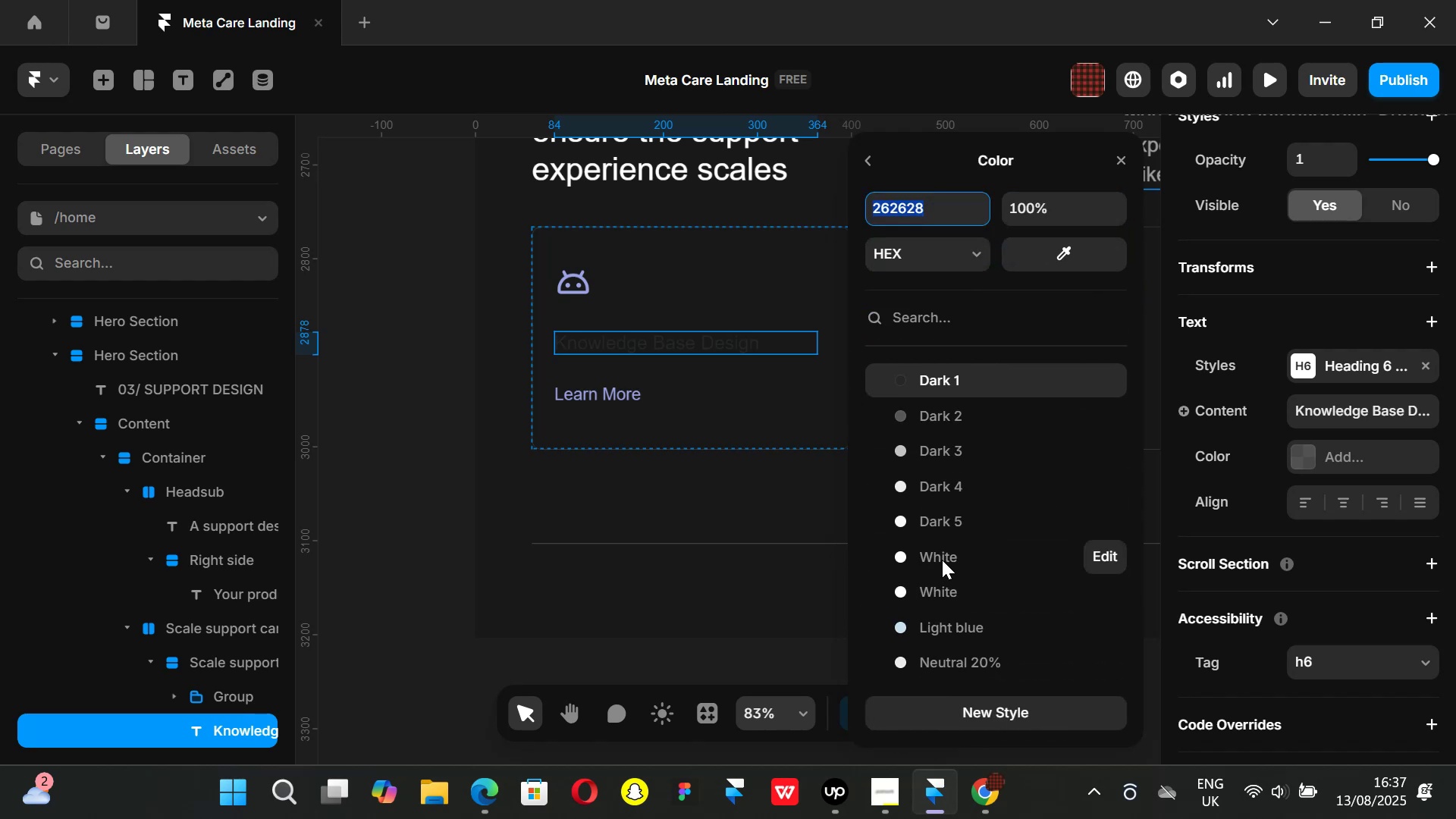 
left_click([940, 559])
 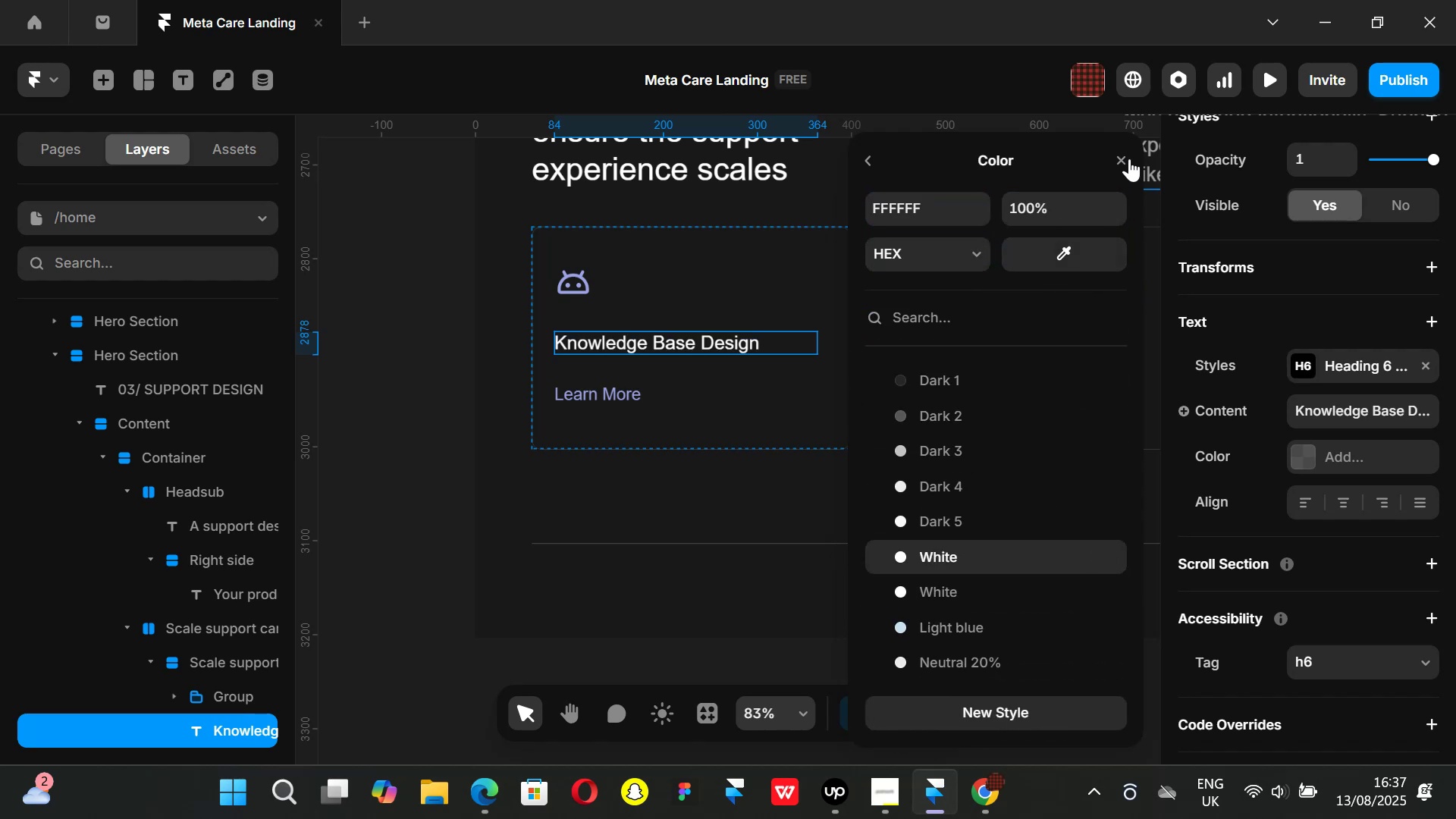 
left_click([1120, 159])
 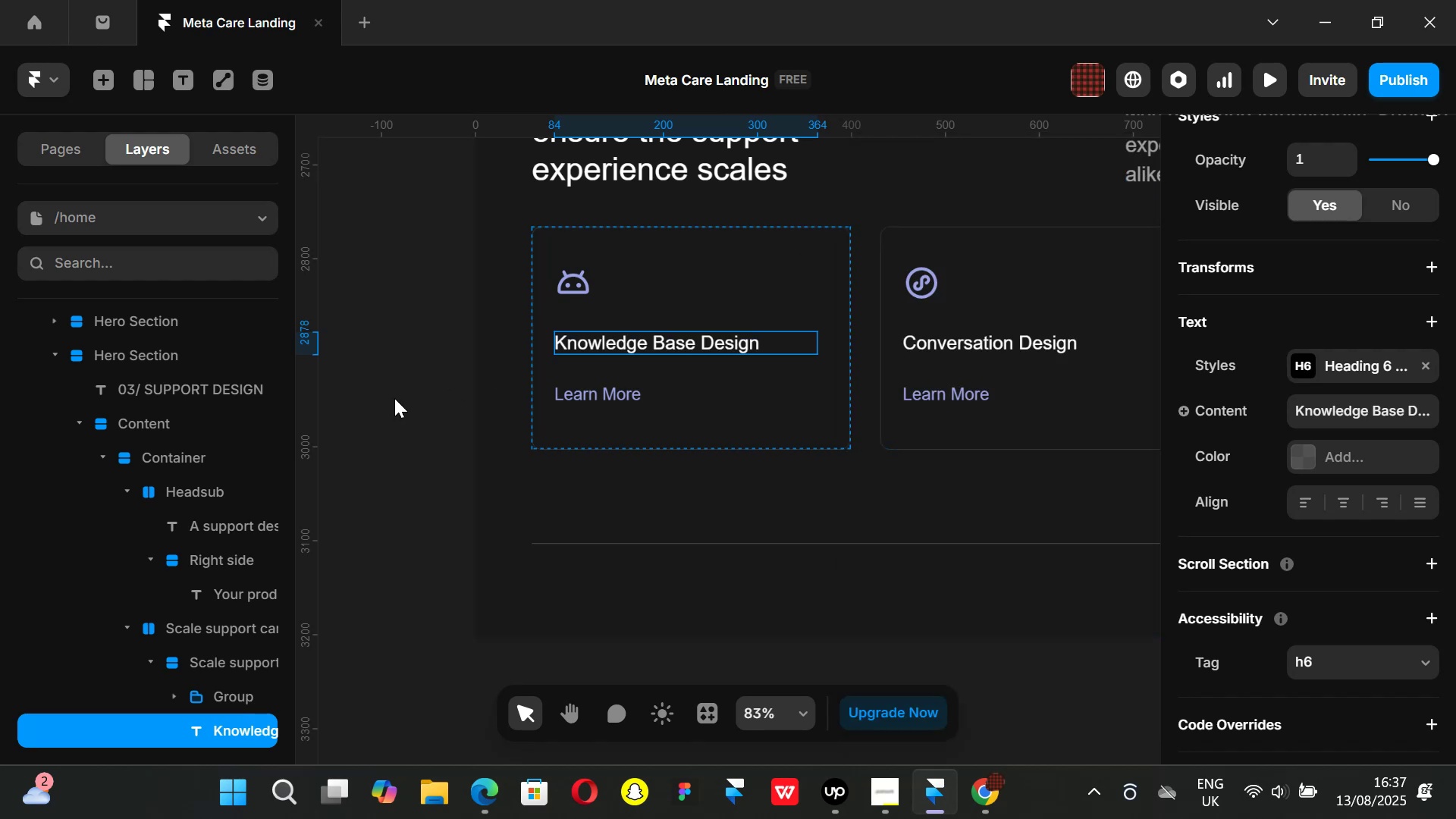 
left_click([394, 398])
 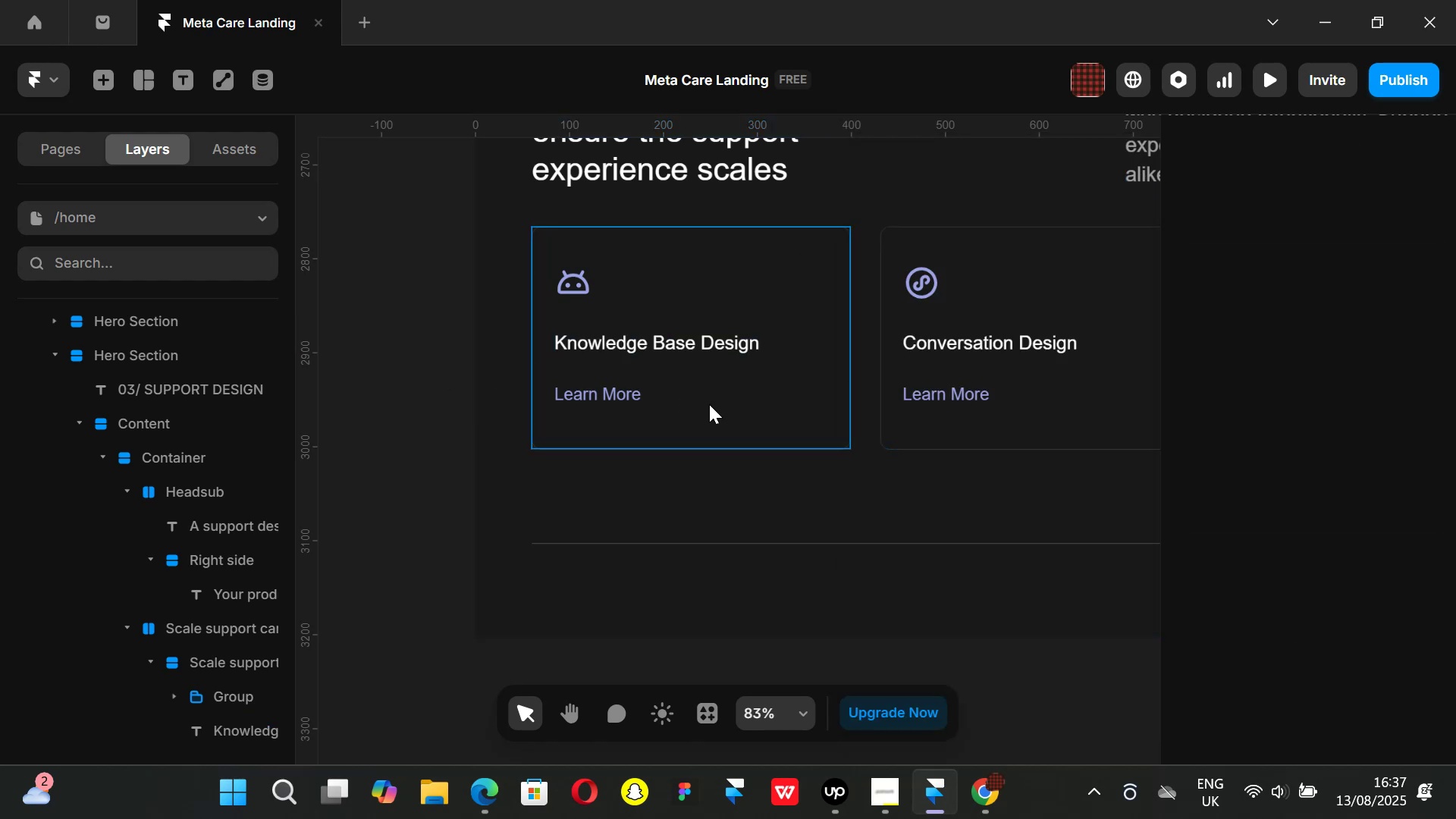 
hold_key(key=ShiftLeft, duration=1.51)
scroll: coordinate [712, 408], scroll_direction: down, amount: 16.0
 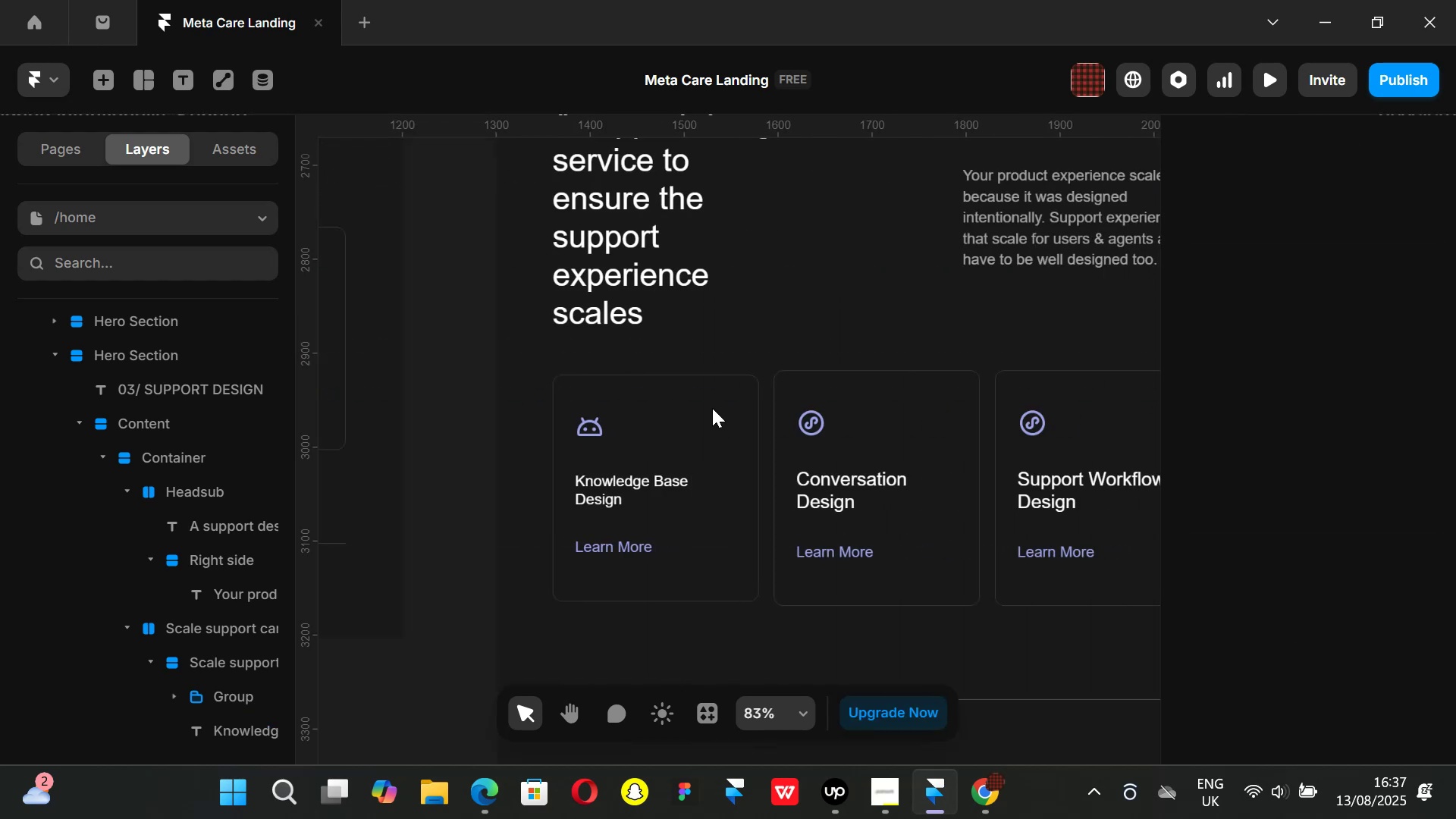 
hold_key(key=ShiftLeft, duration=1.51)
 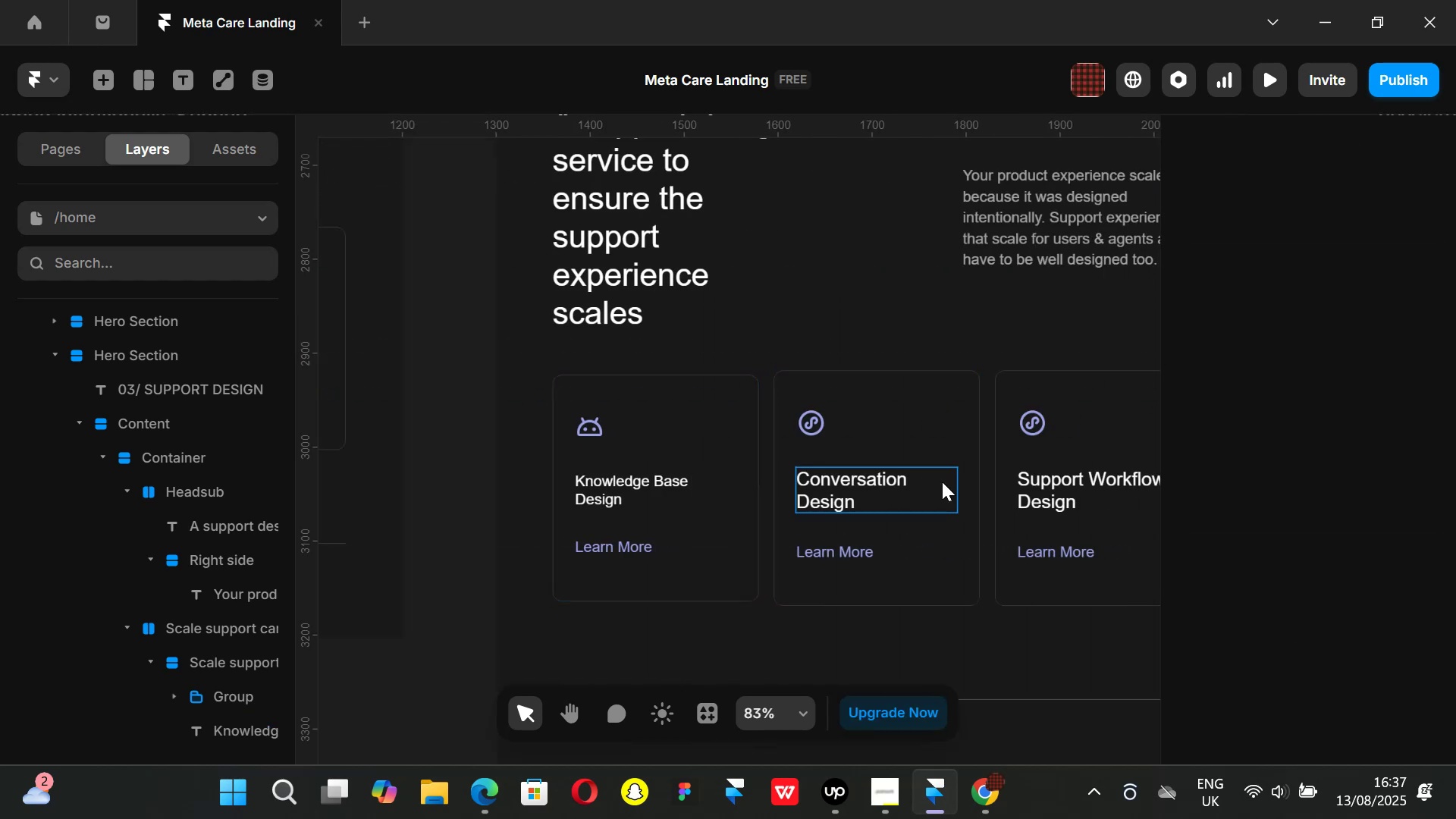 
hold_key(key=ShiftLeft, duration=1.51)
 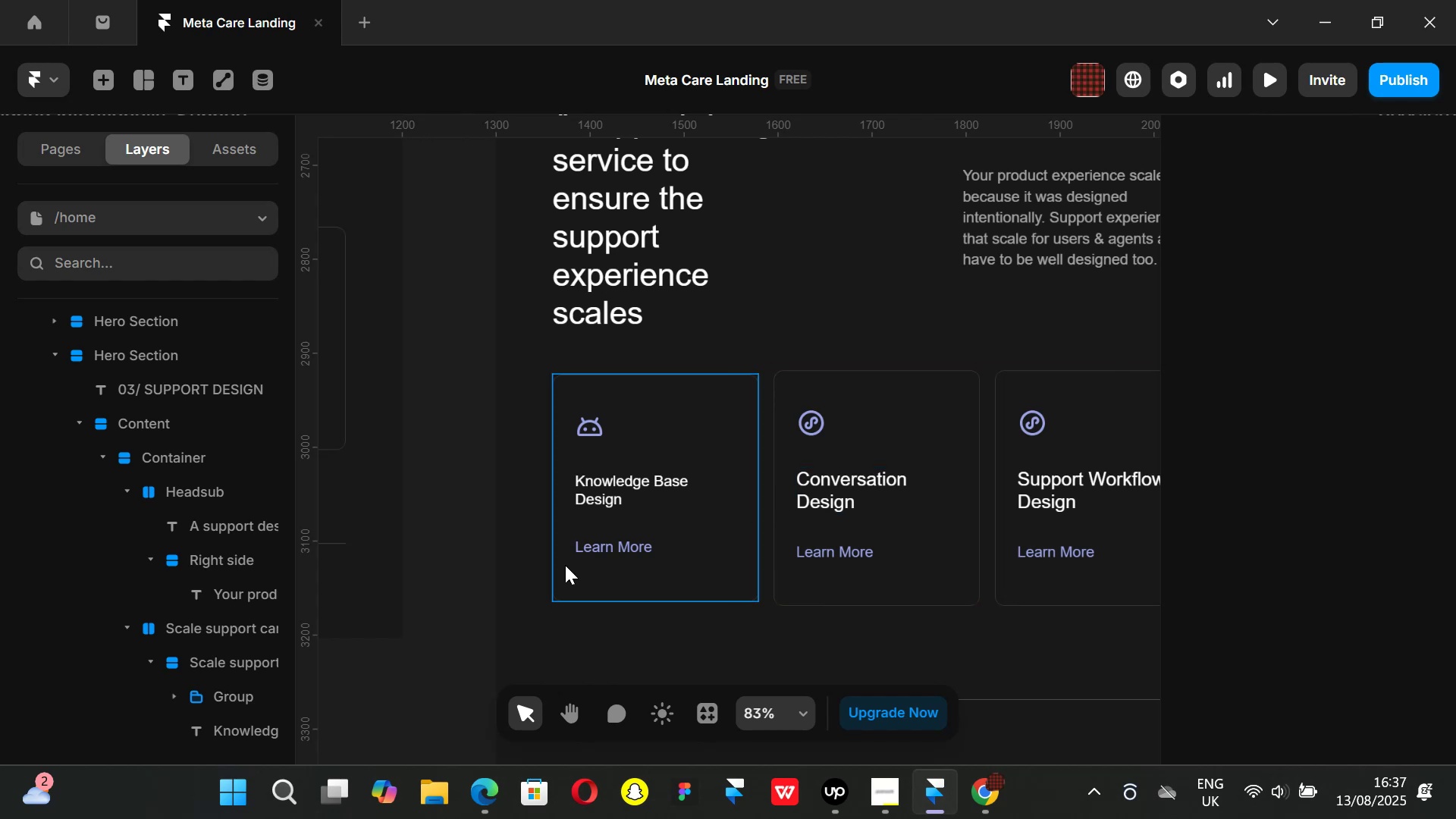 
hold_key(key=ShiftLeft, duration=1.51)
scroll: coordinate [536, 552], scroll_direction: up, amount: 5.0
 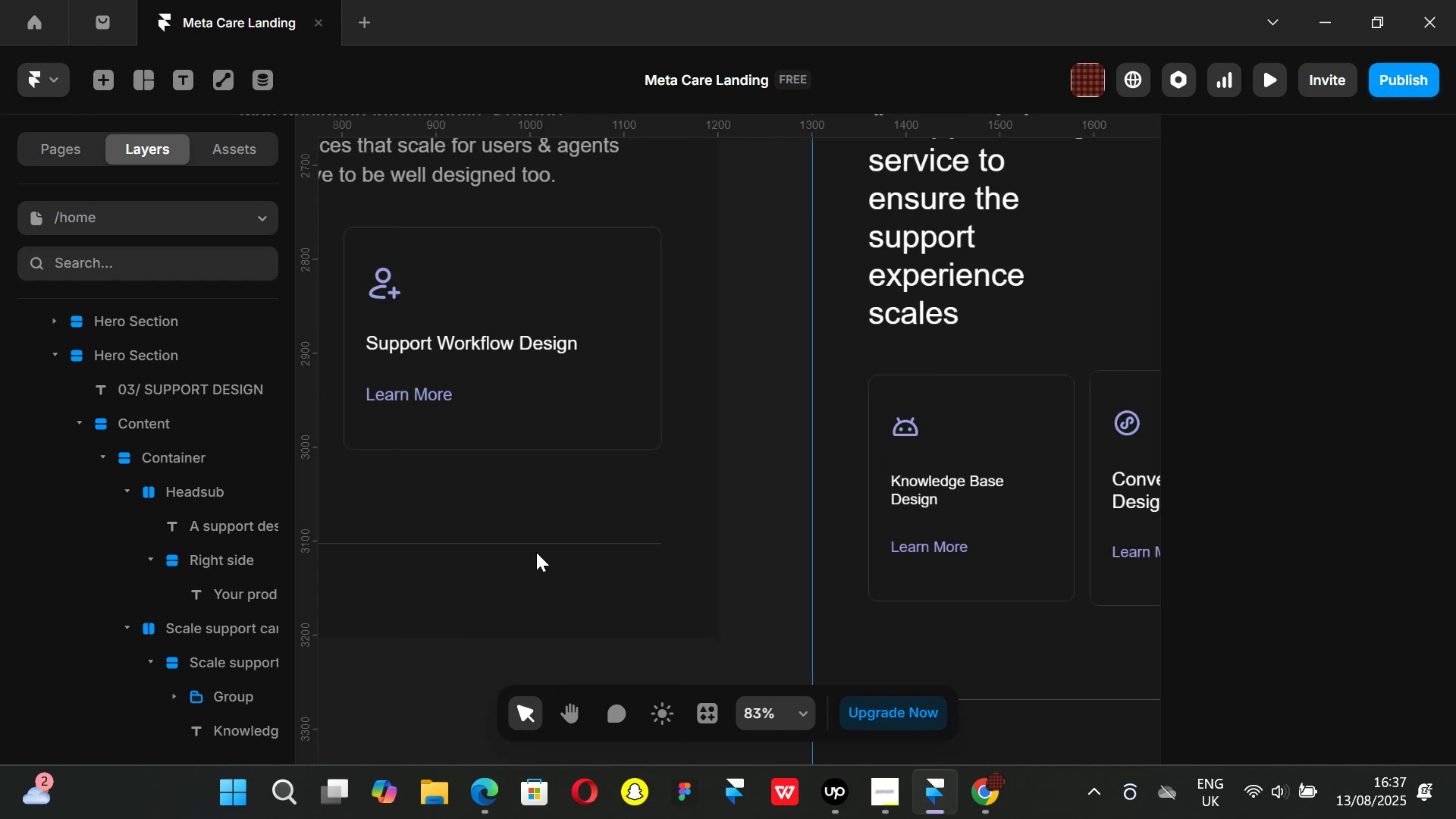 
hold_key(key=ShiftLeft, duration=0.82)
scroll: coordinate [686, 504], scroll_direction: down, amount: 9.0
 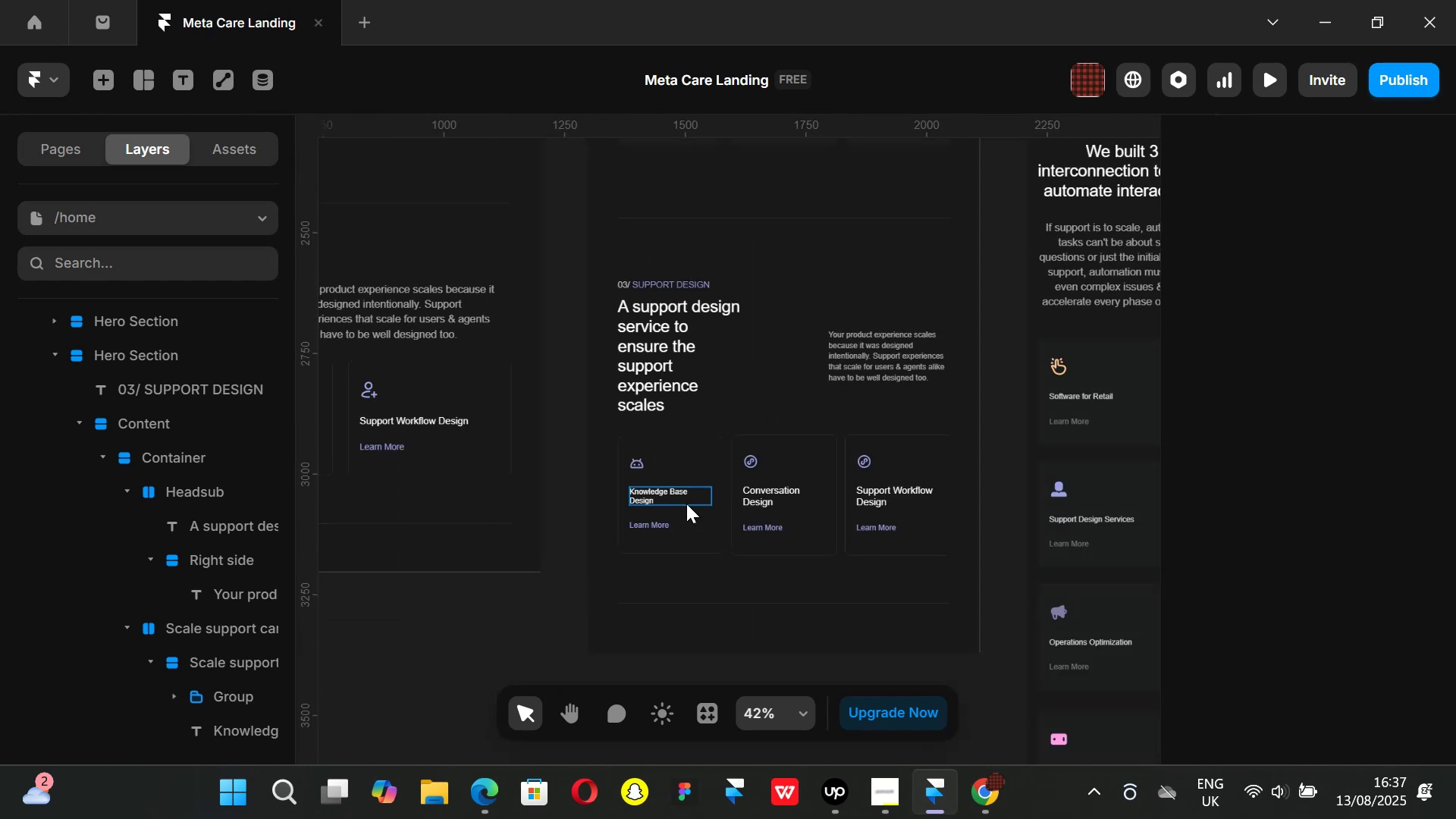 
key(Control+ControlLeft)
 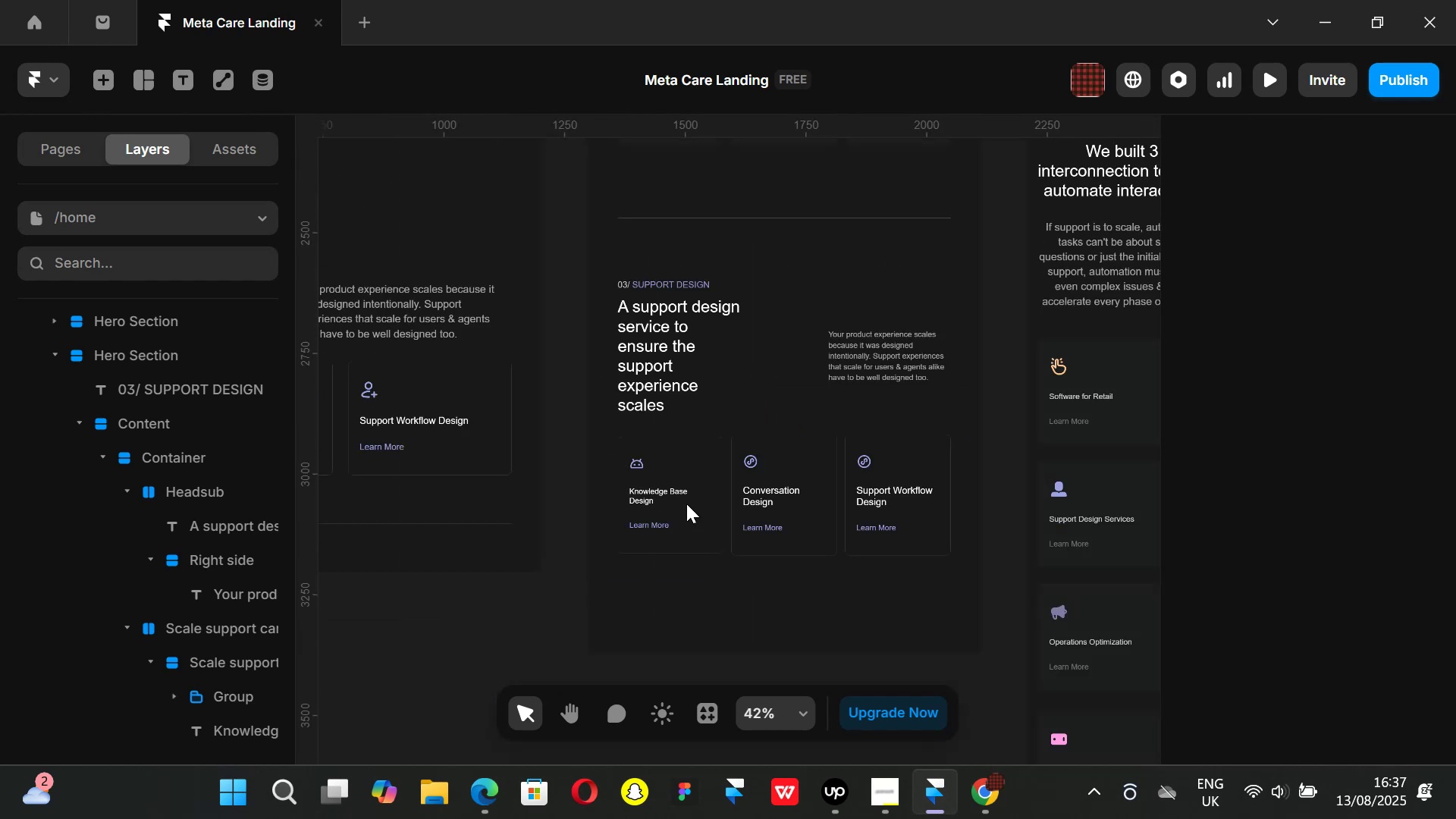 
key(Control+ControlLeft)
 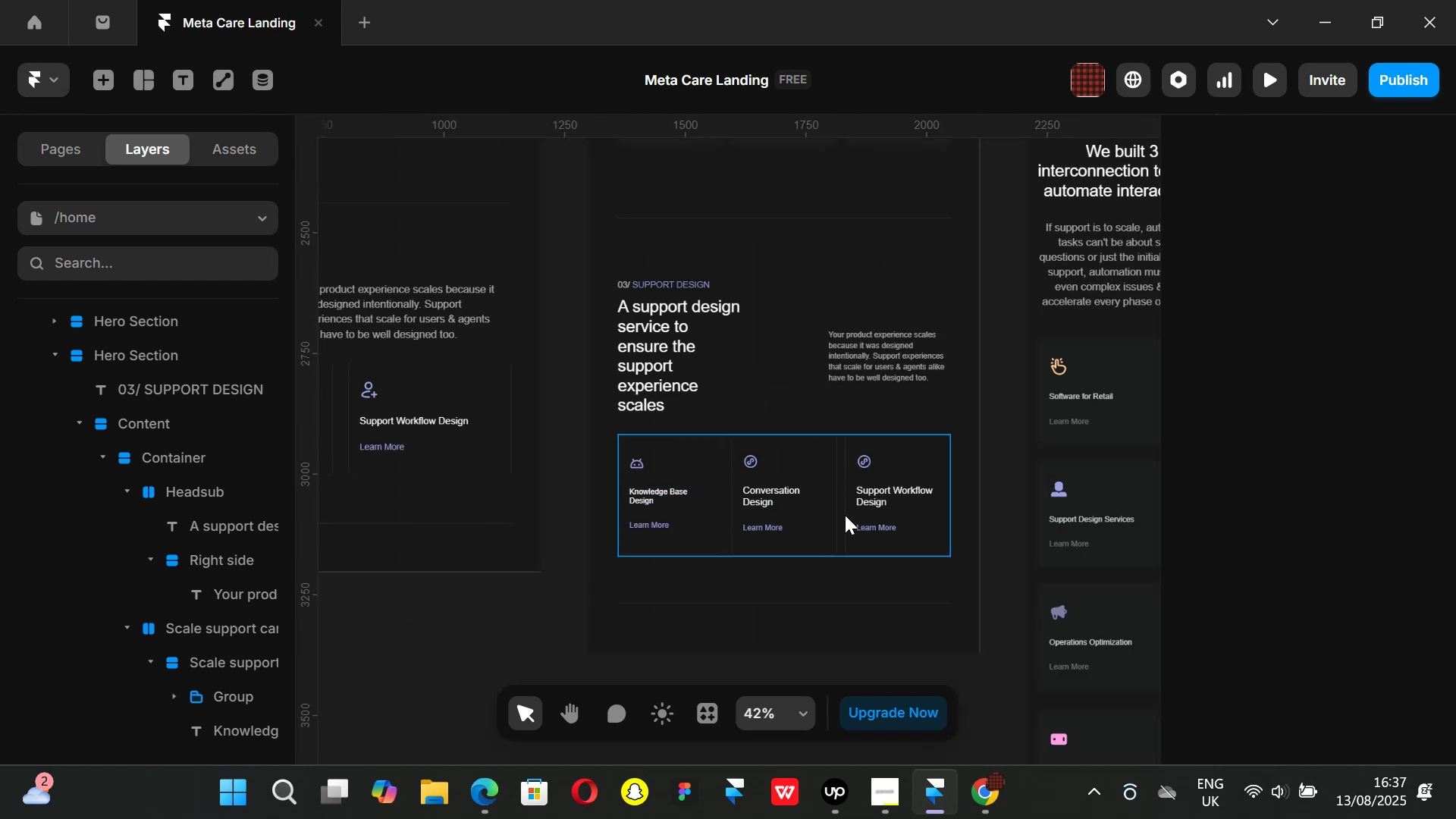 
hold_key(key=ShiftLeft, duration=1.46)
scroll: coordinate [846, 516], scroll_direction: down, amount: 19.0
 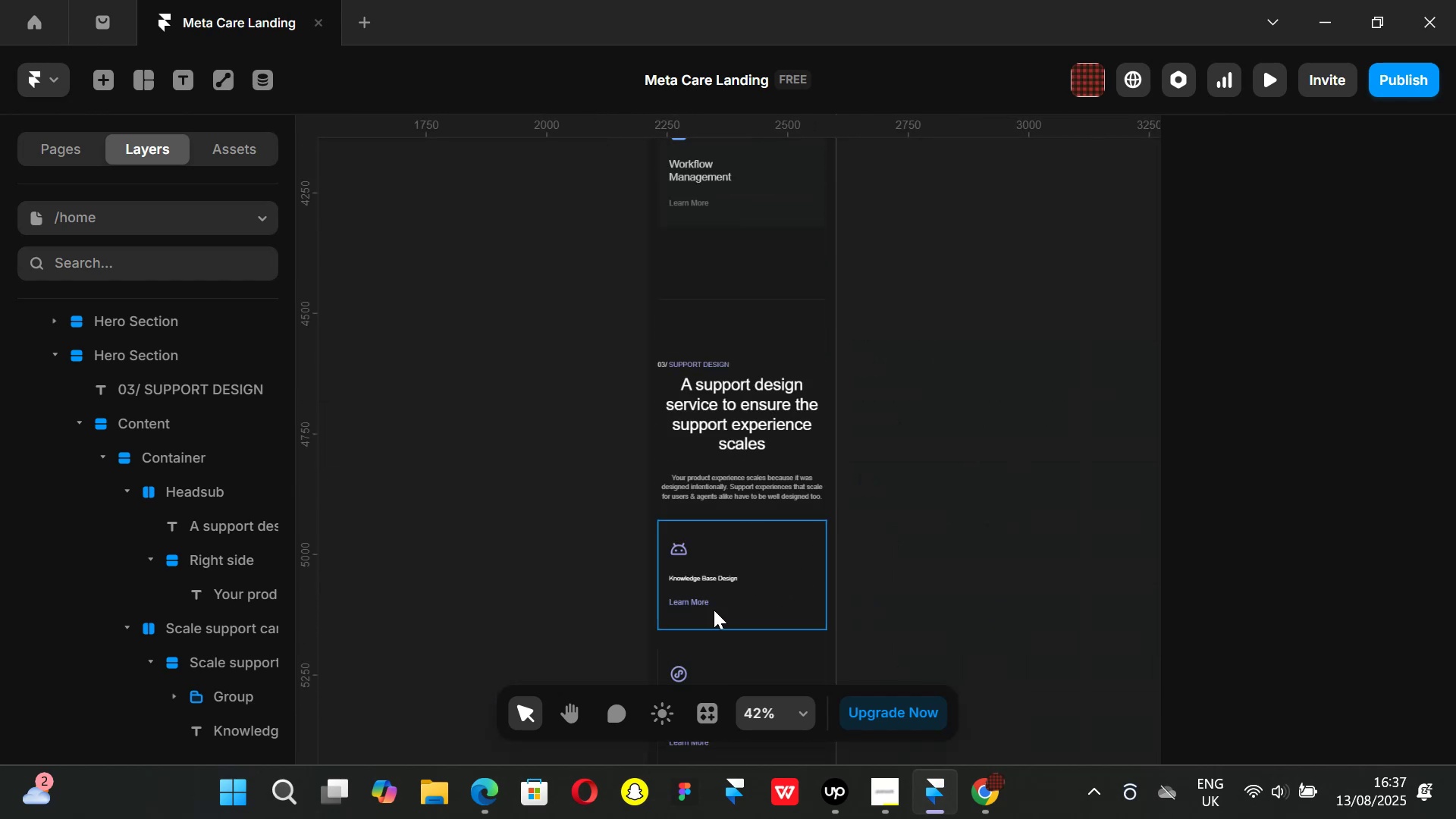 
hold_key(key=ControlLeft, duration=1.33)
scroll: coordinate [741, 475], scroll_direction: up, amount: 6.0
 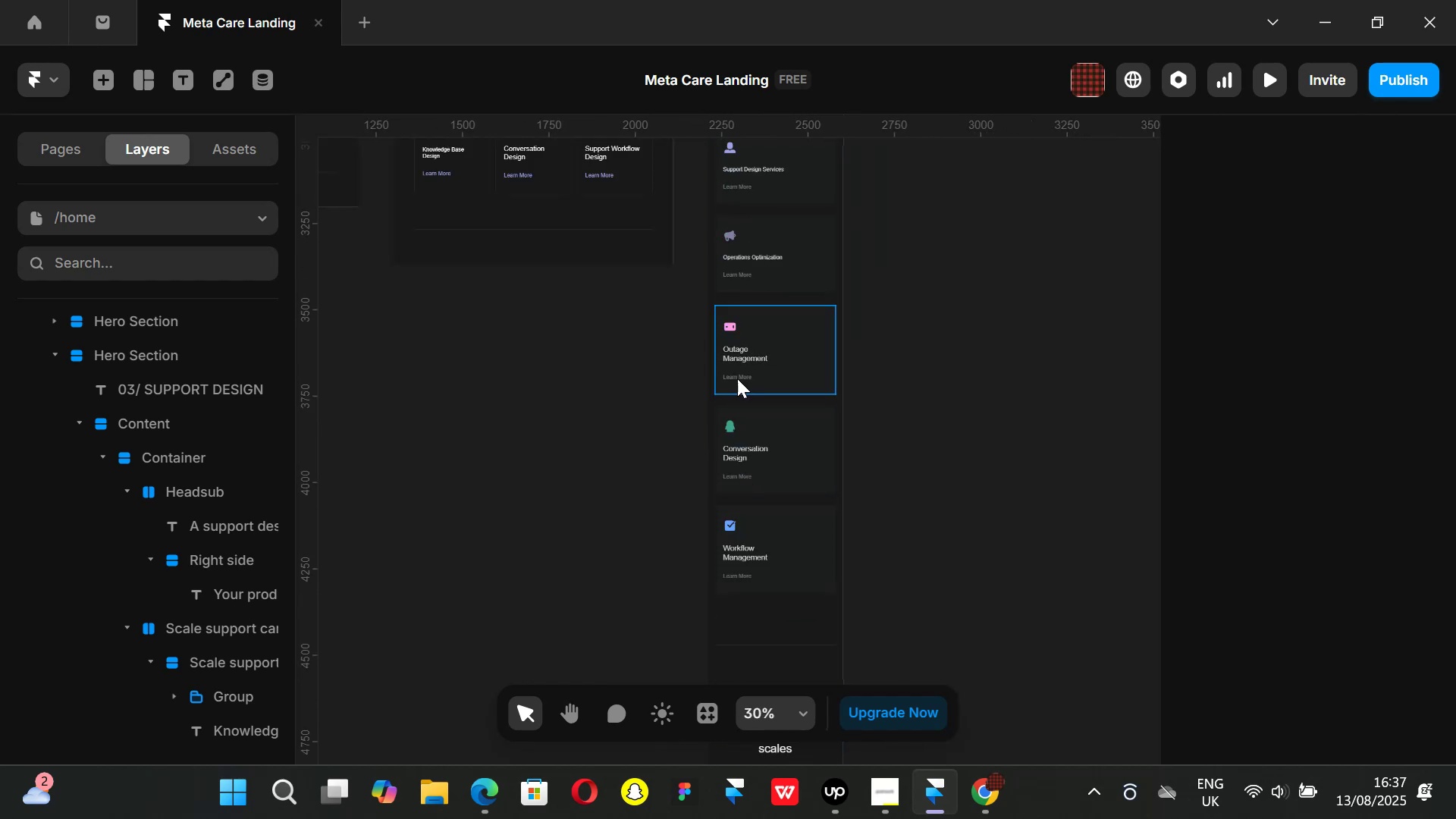 
hold_key(key=ControlLeft, duration=0.69)
 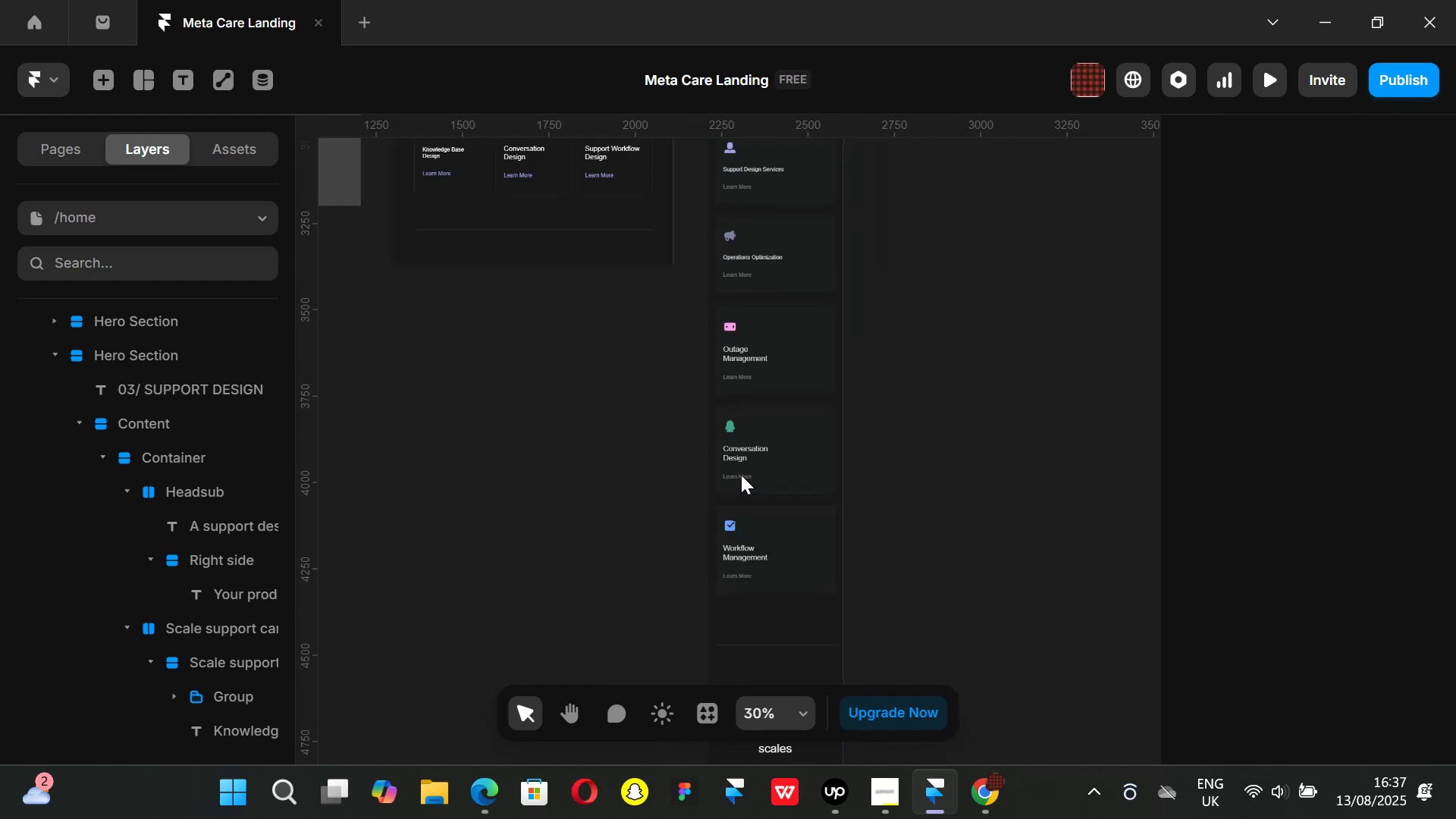 
key(Shift+ShiftLeft)
 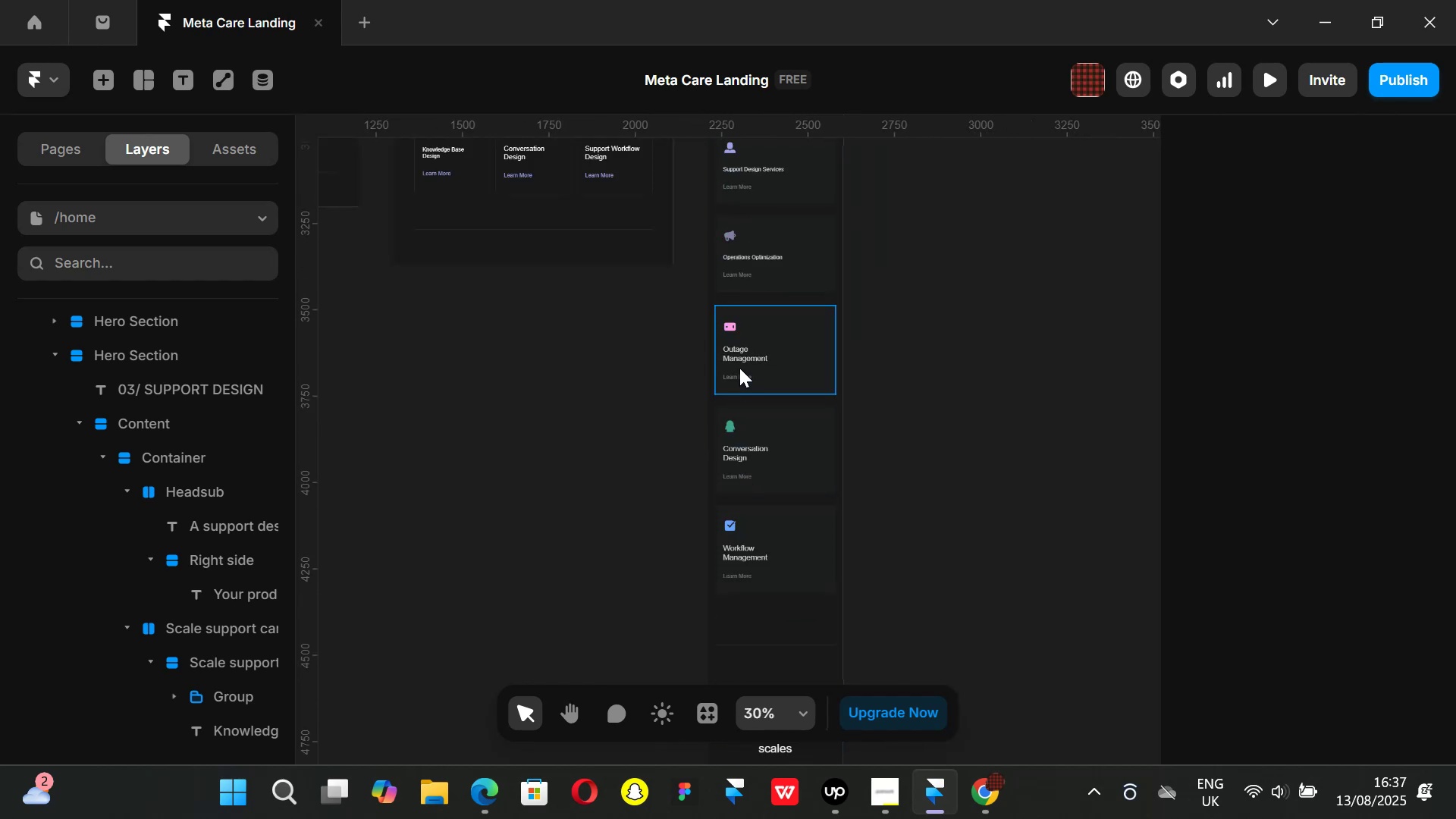 
scroll: coordinate [740, 368], scroll_direction: up, amount: 15.0
 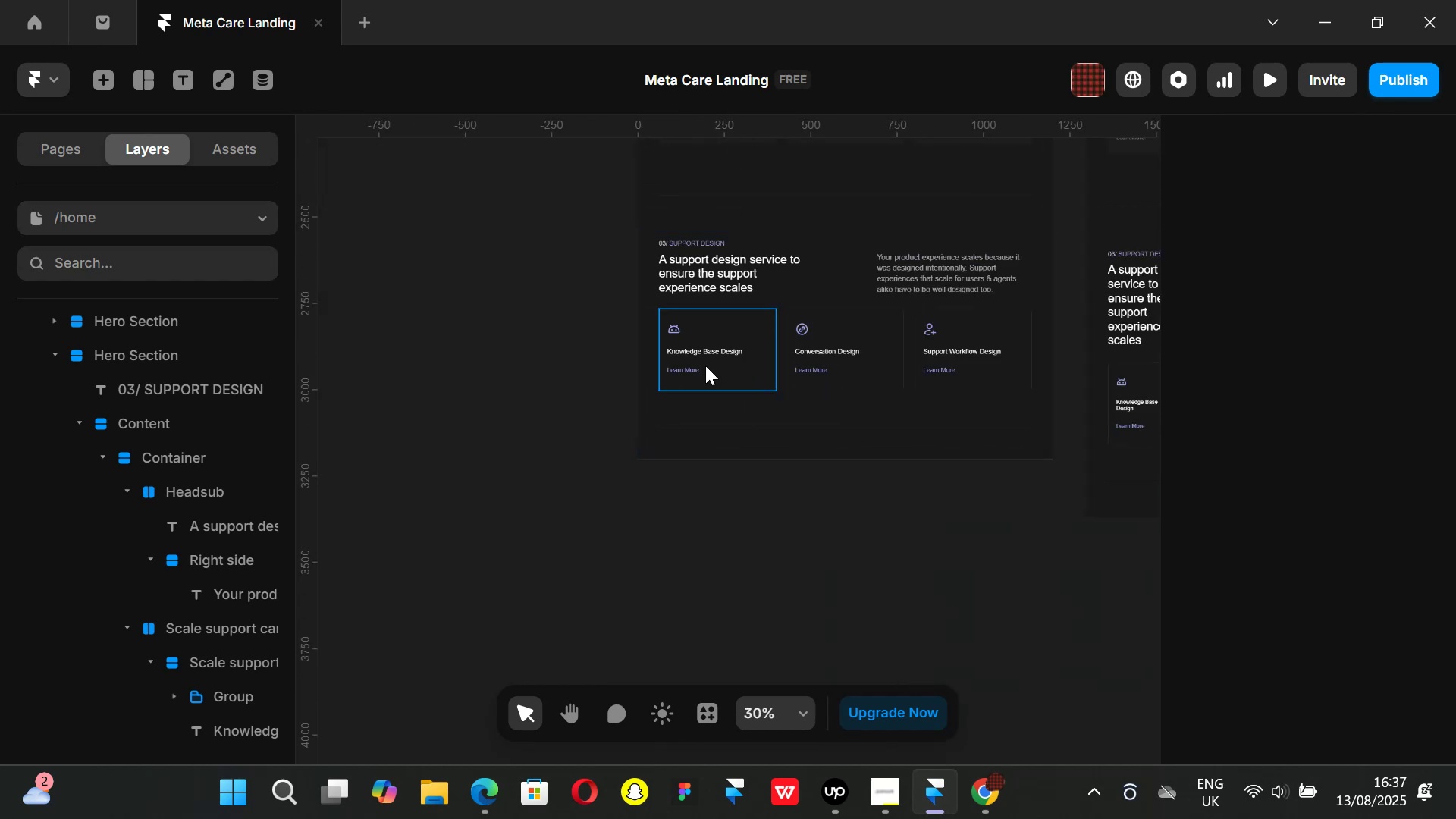 
hold_key(key=ShiftLeft, duration=1.45)
 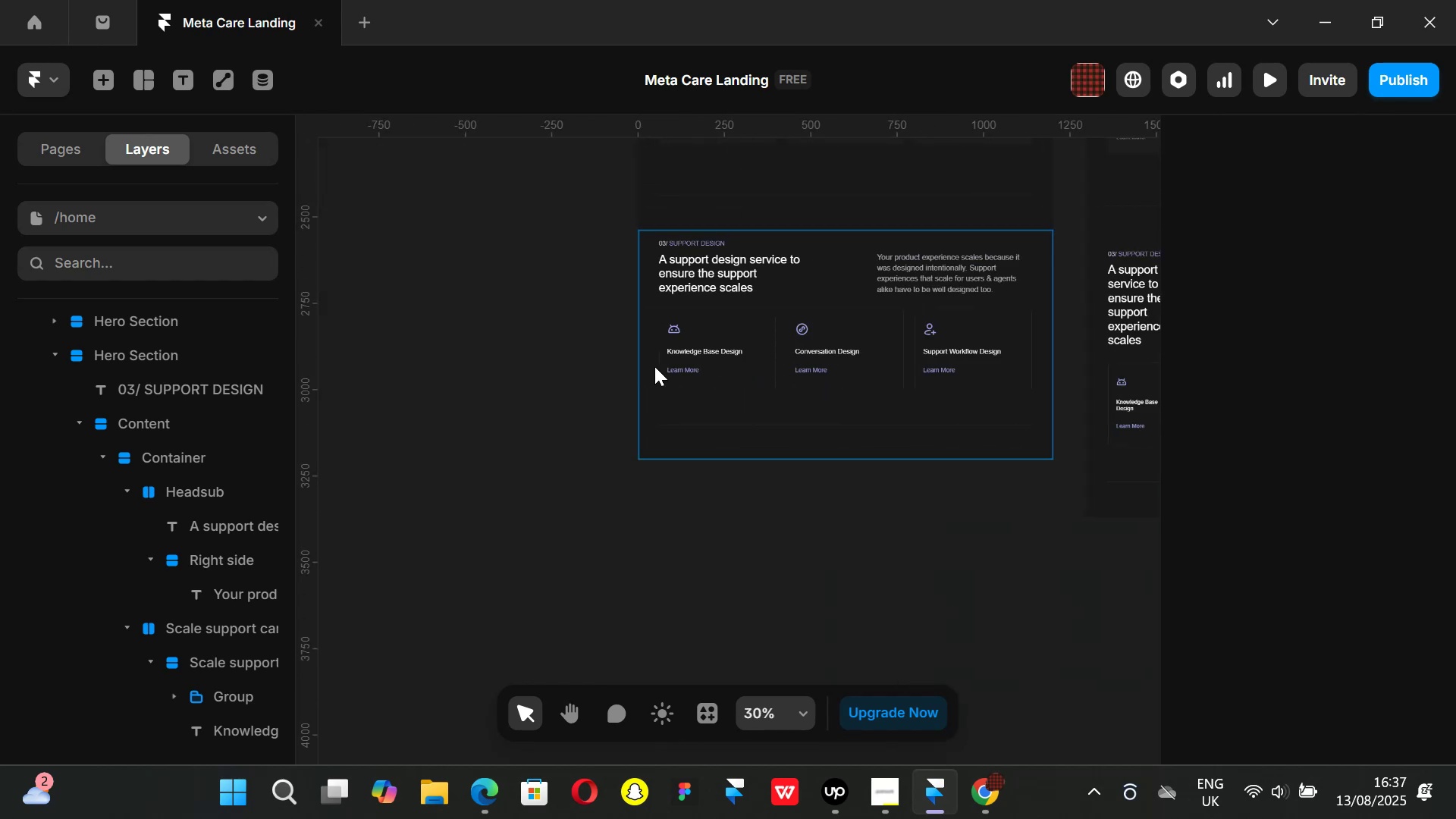 
hold_key(key=ControlLeft, duration=0.32)
scroll: coordinate [740, 364], scroll_direction: up, amount: 3.0
 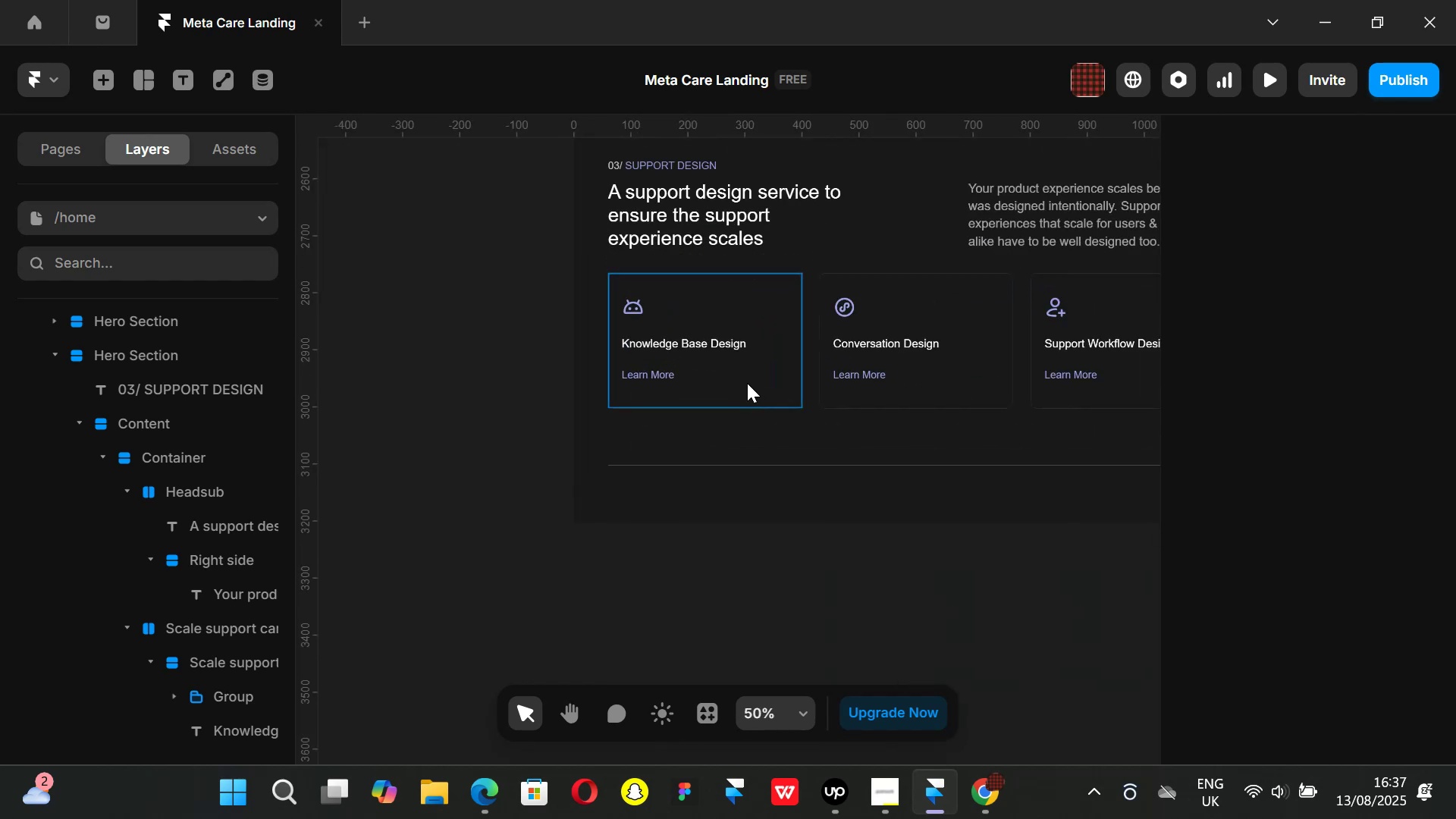 
left_click([747, 383])
 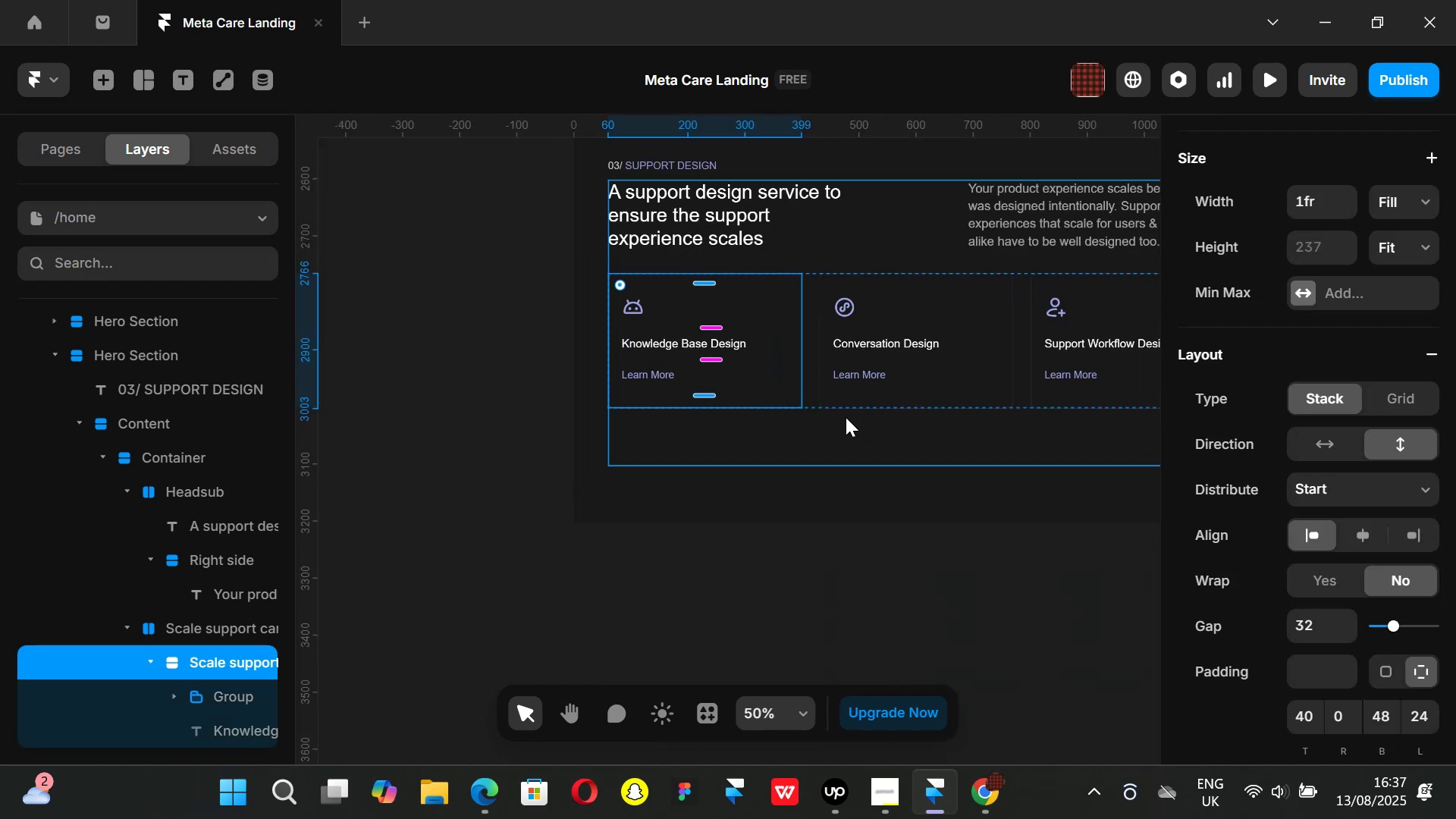 
key(Control+ControlLeft)
 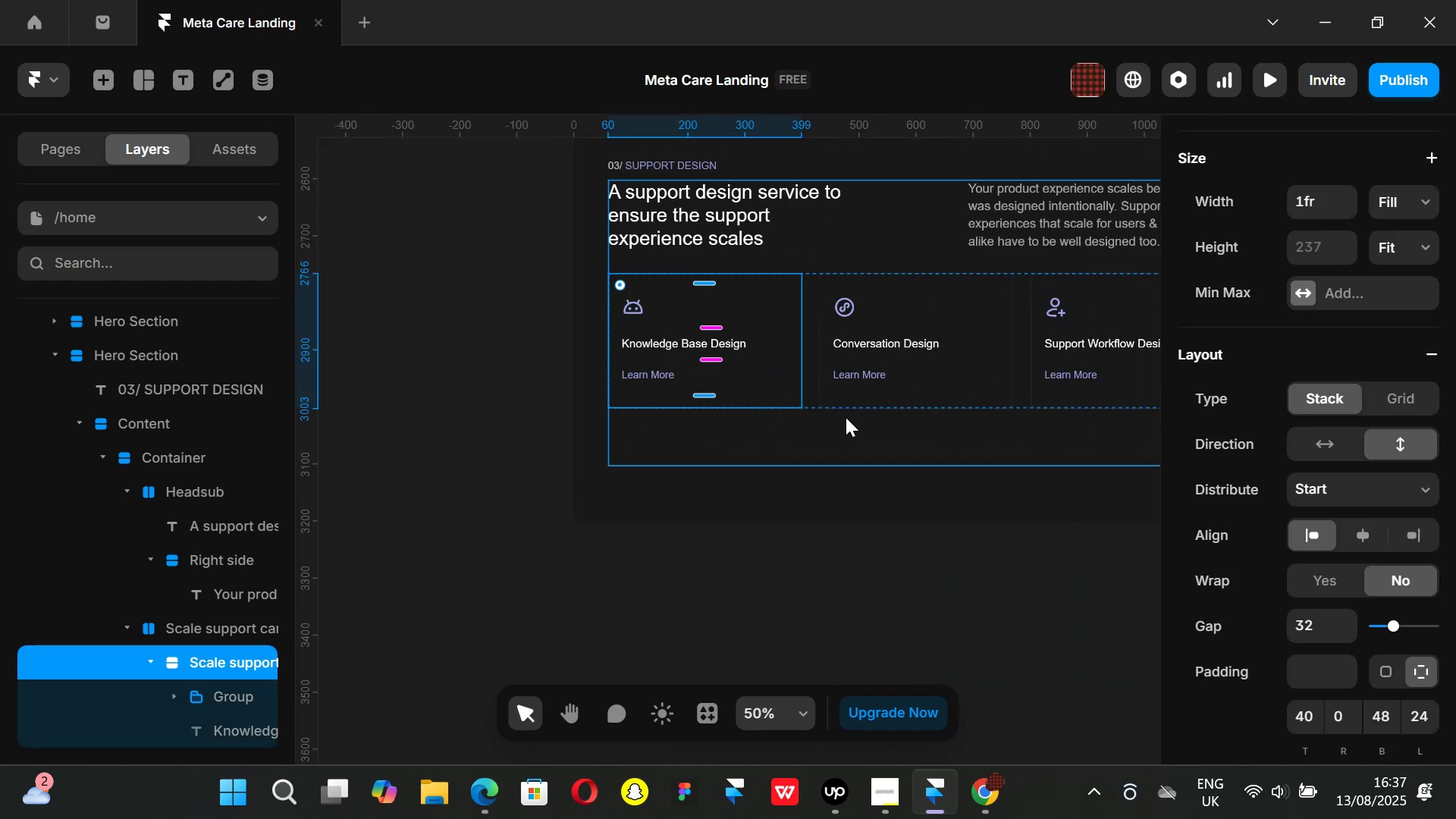 
key(Alt+Control+AltLeft)
 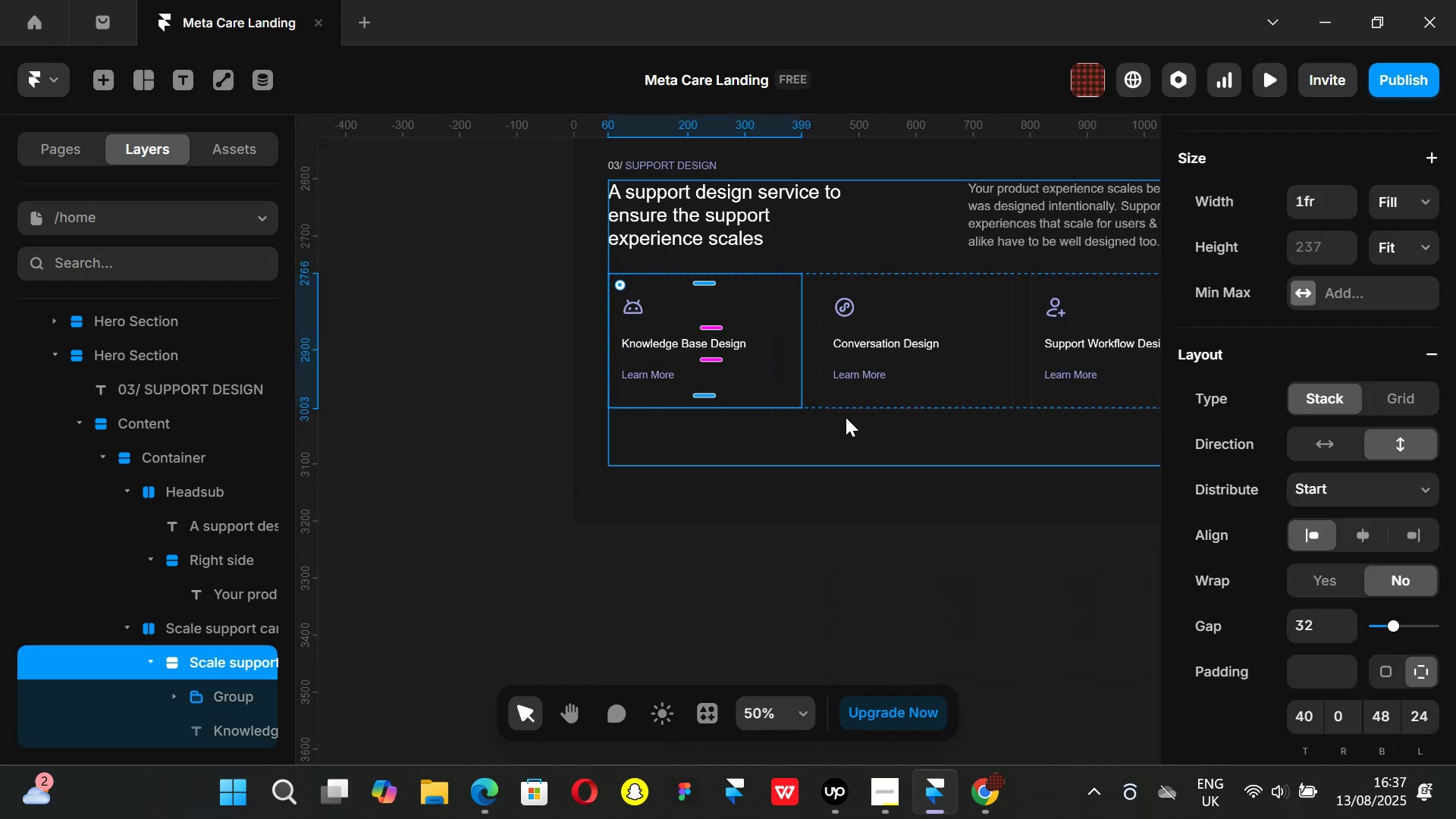 
key(Alt+Control+K)
 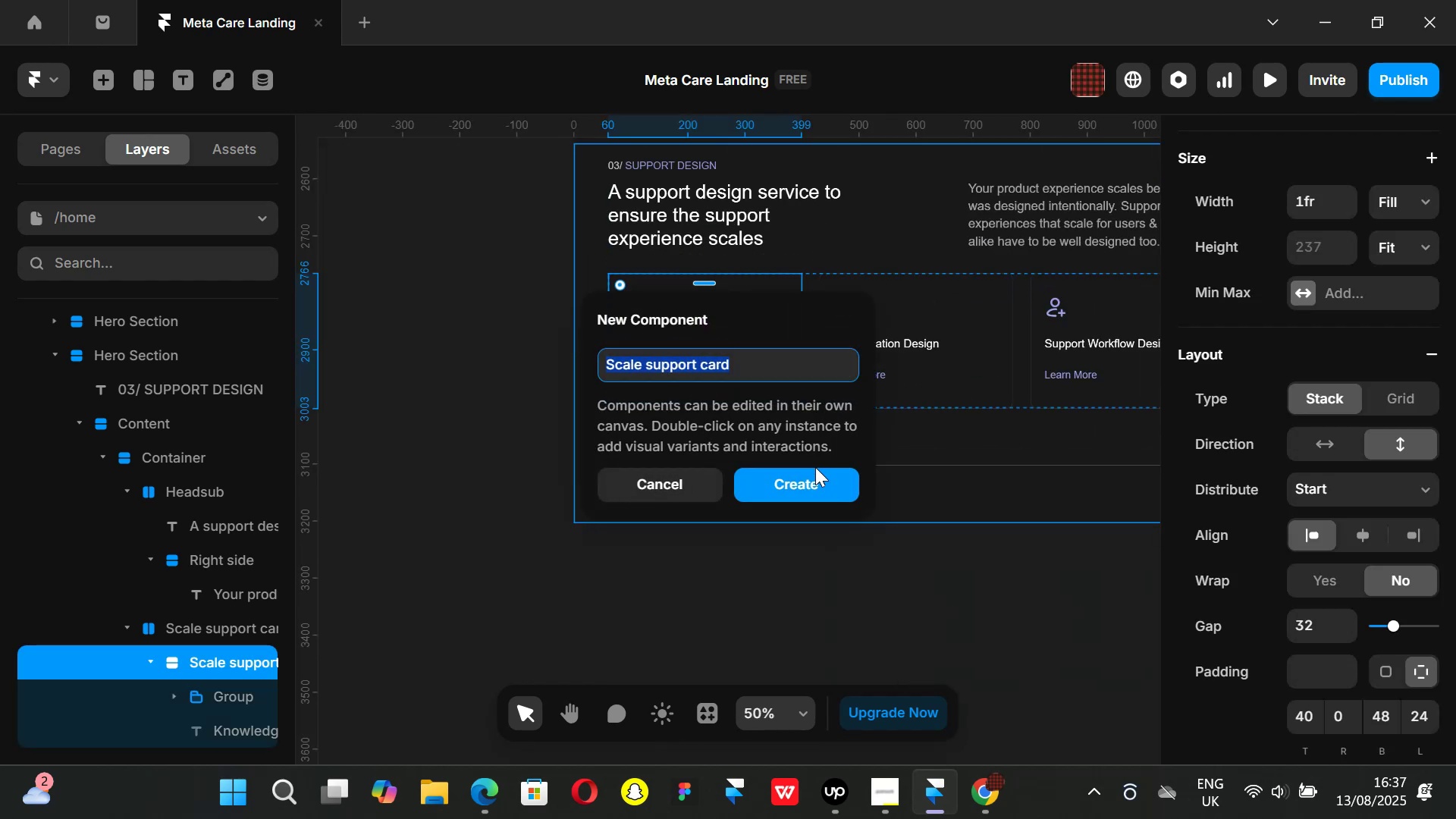 
left_click([812, 482])
 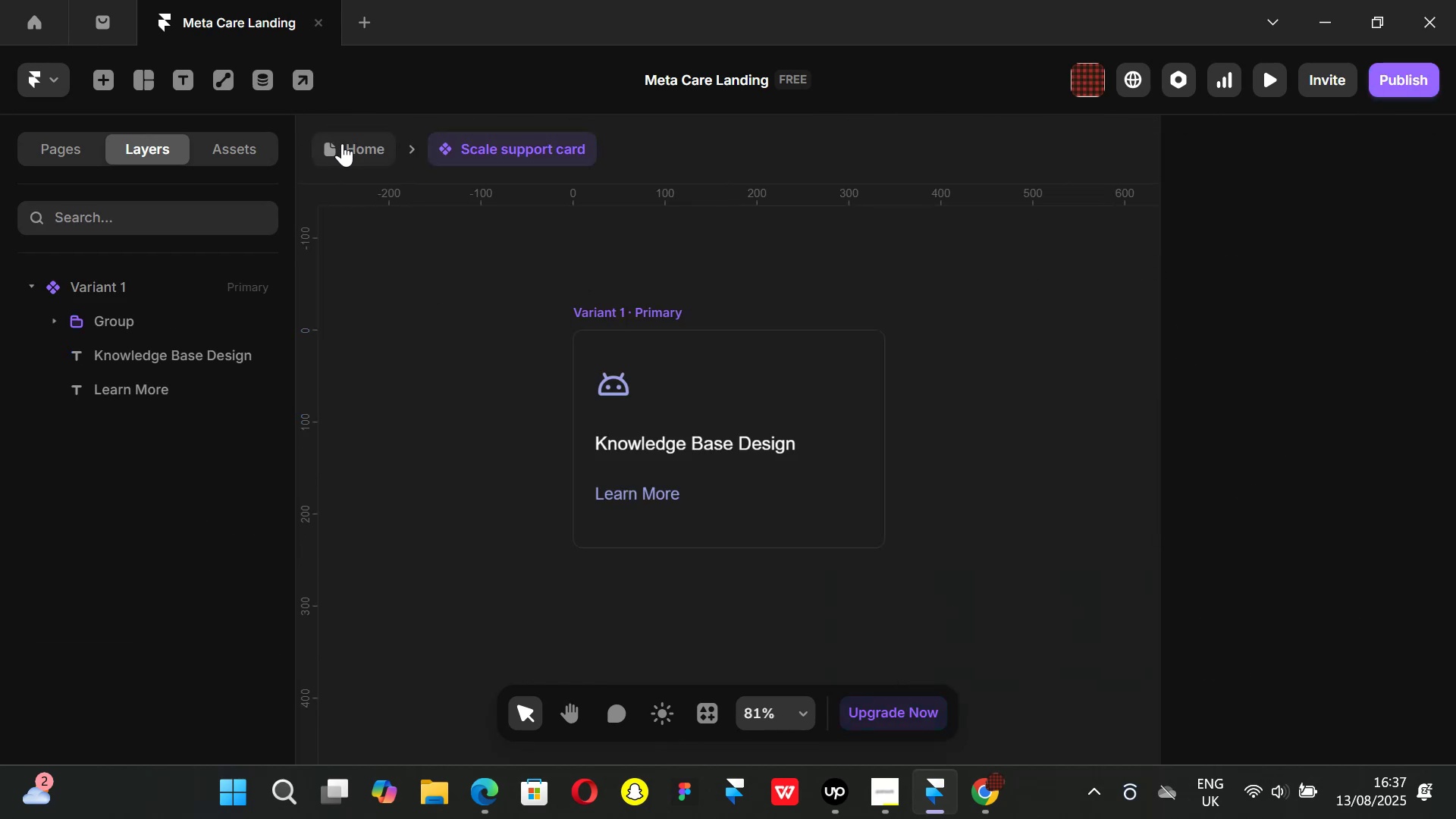 
left_click([344, 145])
 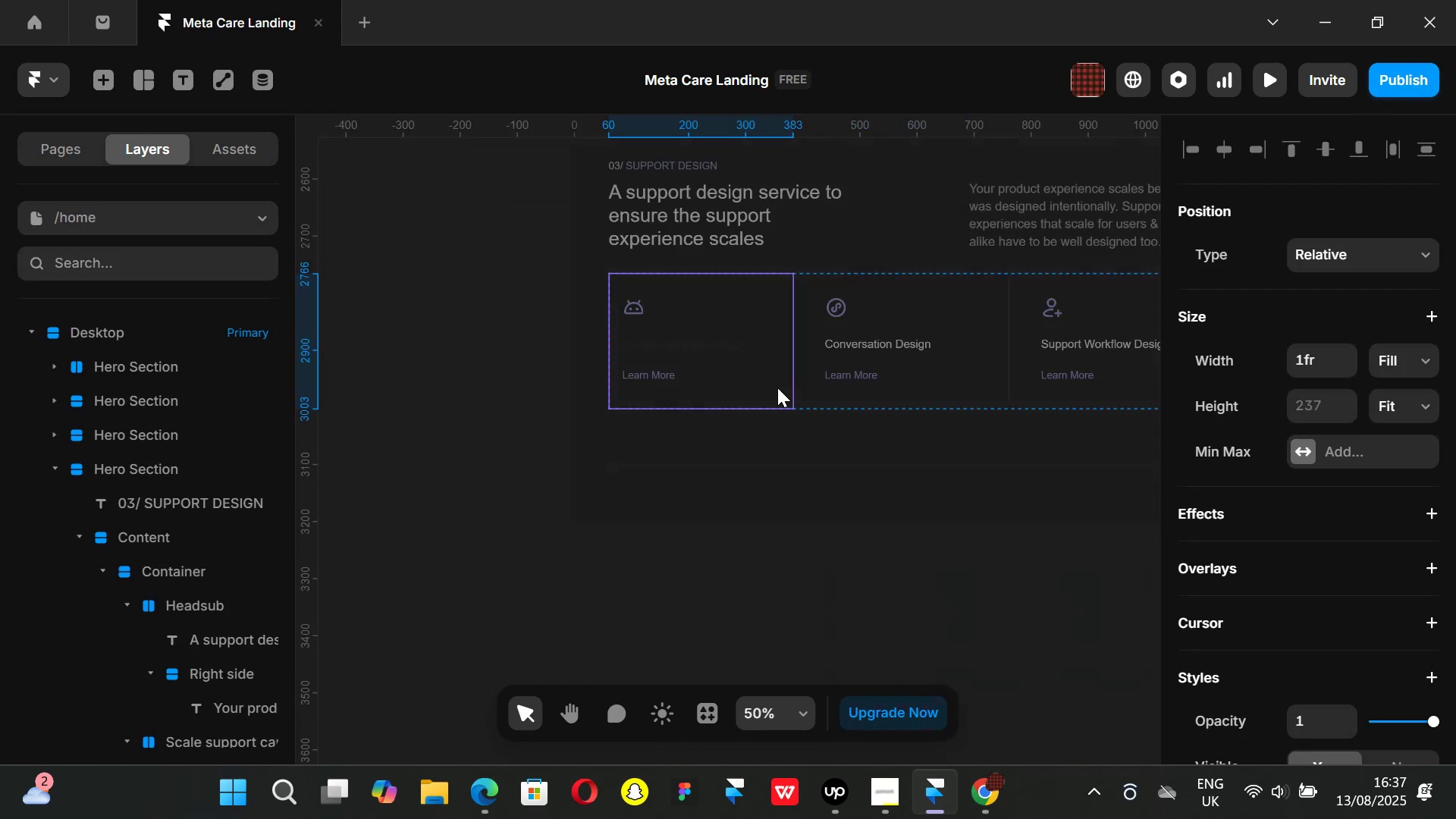 
hold_key(key=ShiftLeft, duration=0.93)
scroll: coordinate [820, 406], scroll_direction: down, amount: 4.0
 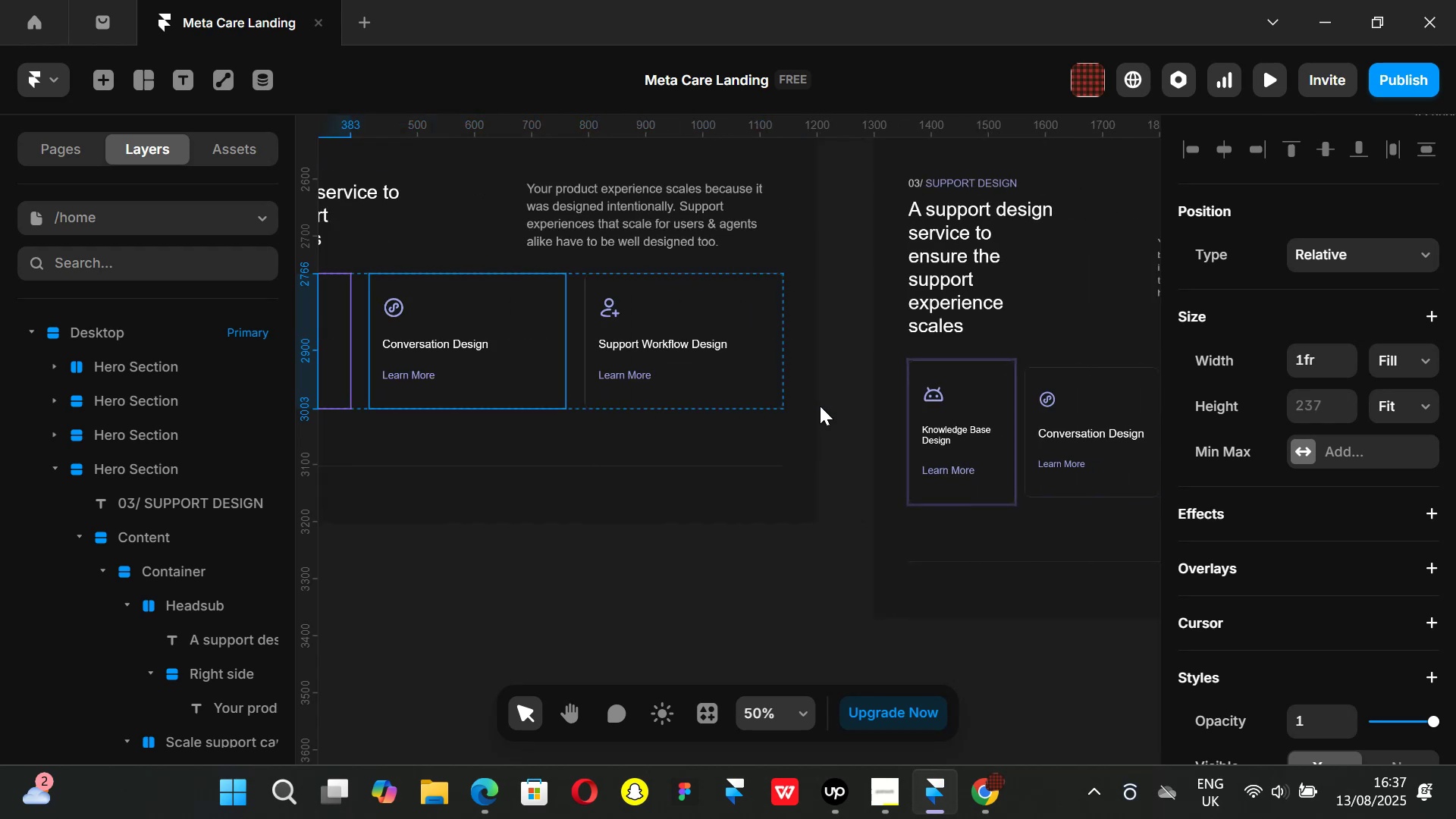 
hold_key(key=ShiftLeft, duration=1.28)
 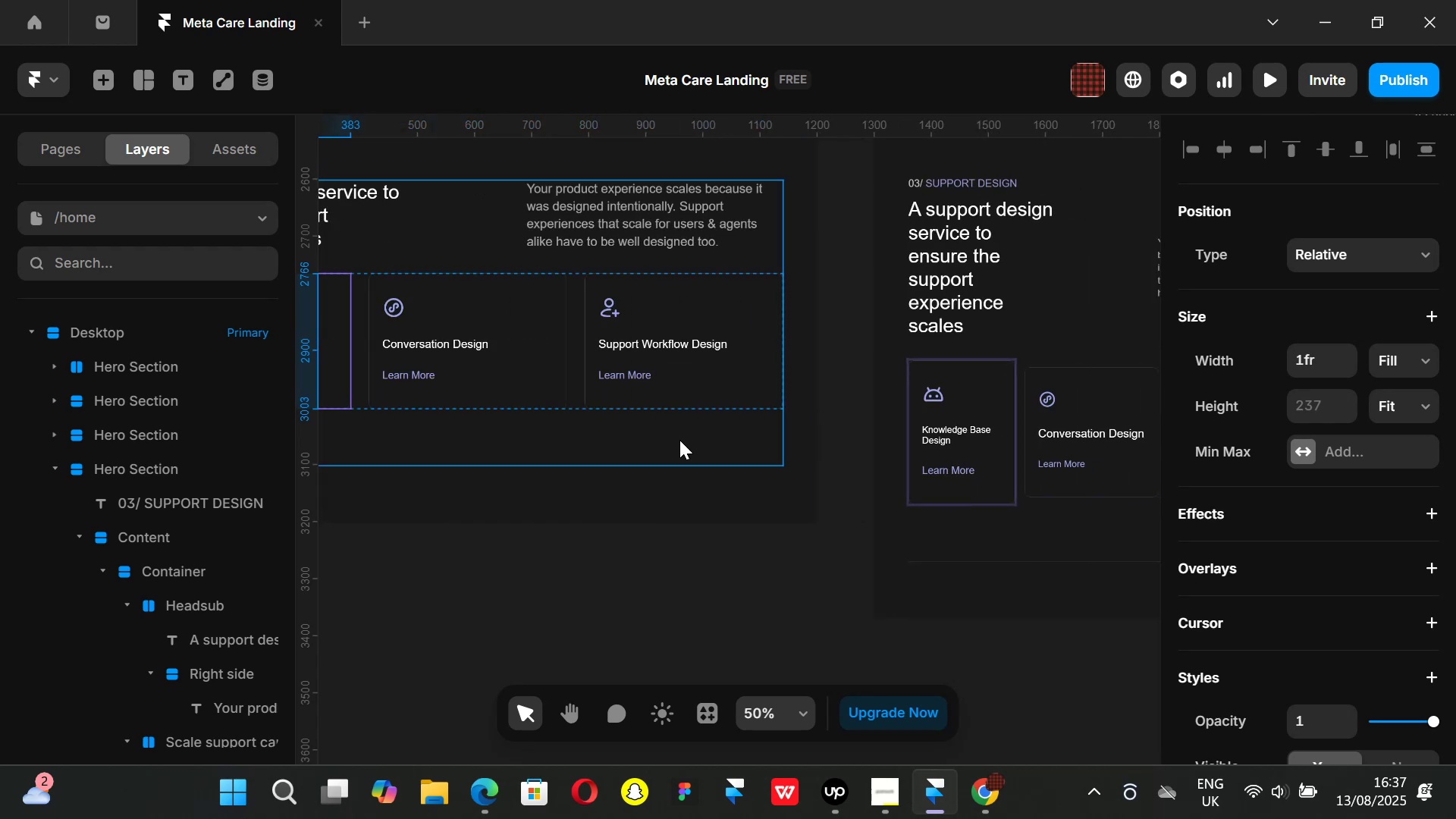 
hold_key(key=ShiftLeft, duration=1.51)
scroll: coordinate [671, 441], scroll_direction: up, amount: 3.0
 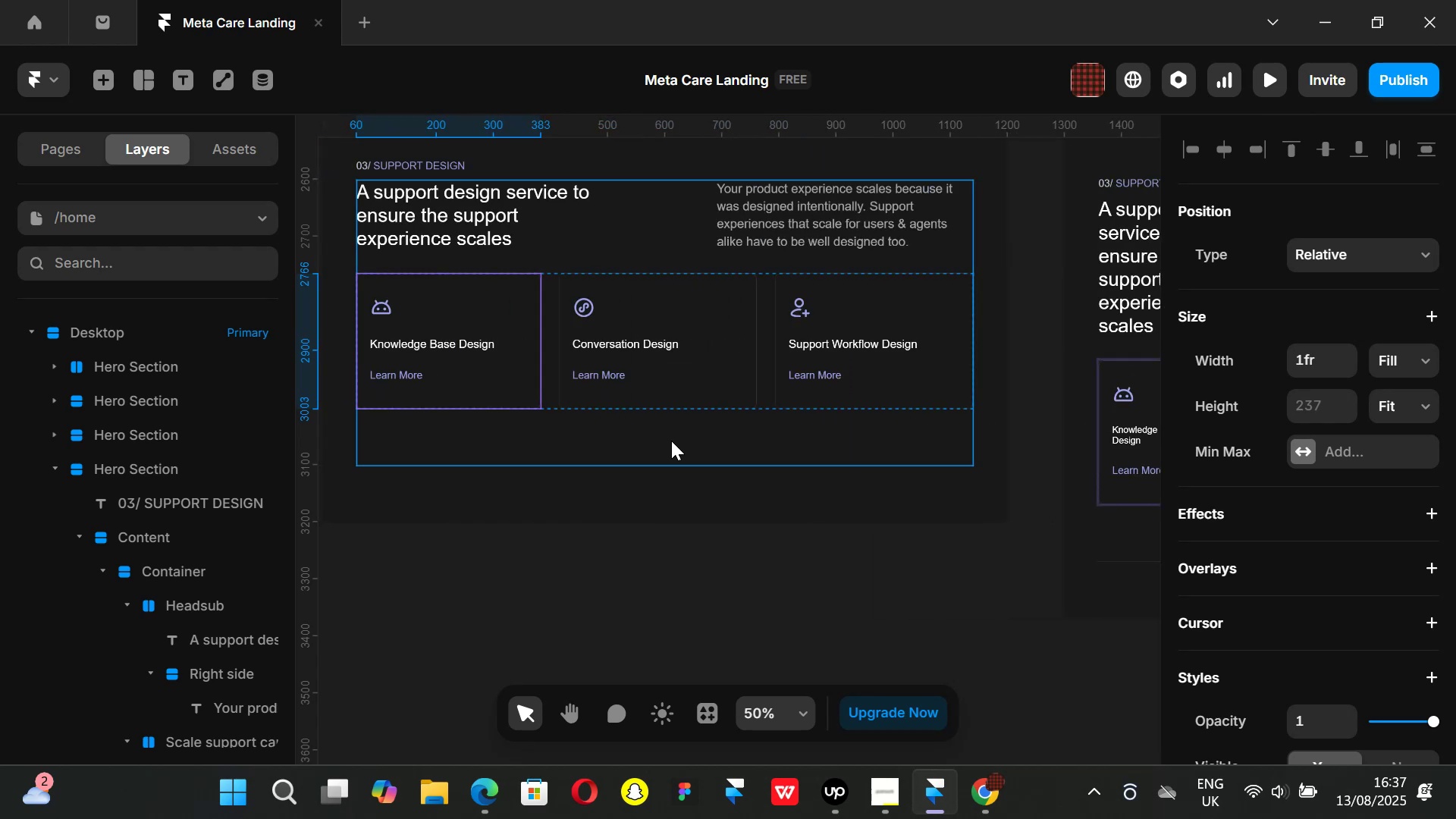 
scroll: coordinate [670, 443], scroll_direction: down, amount: 3.0
 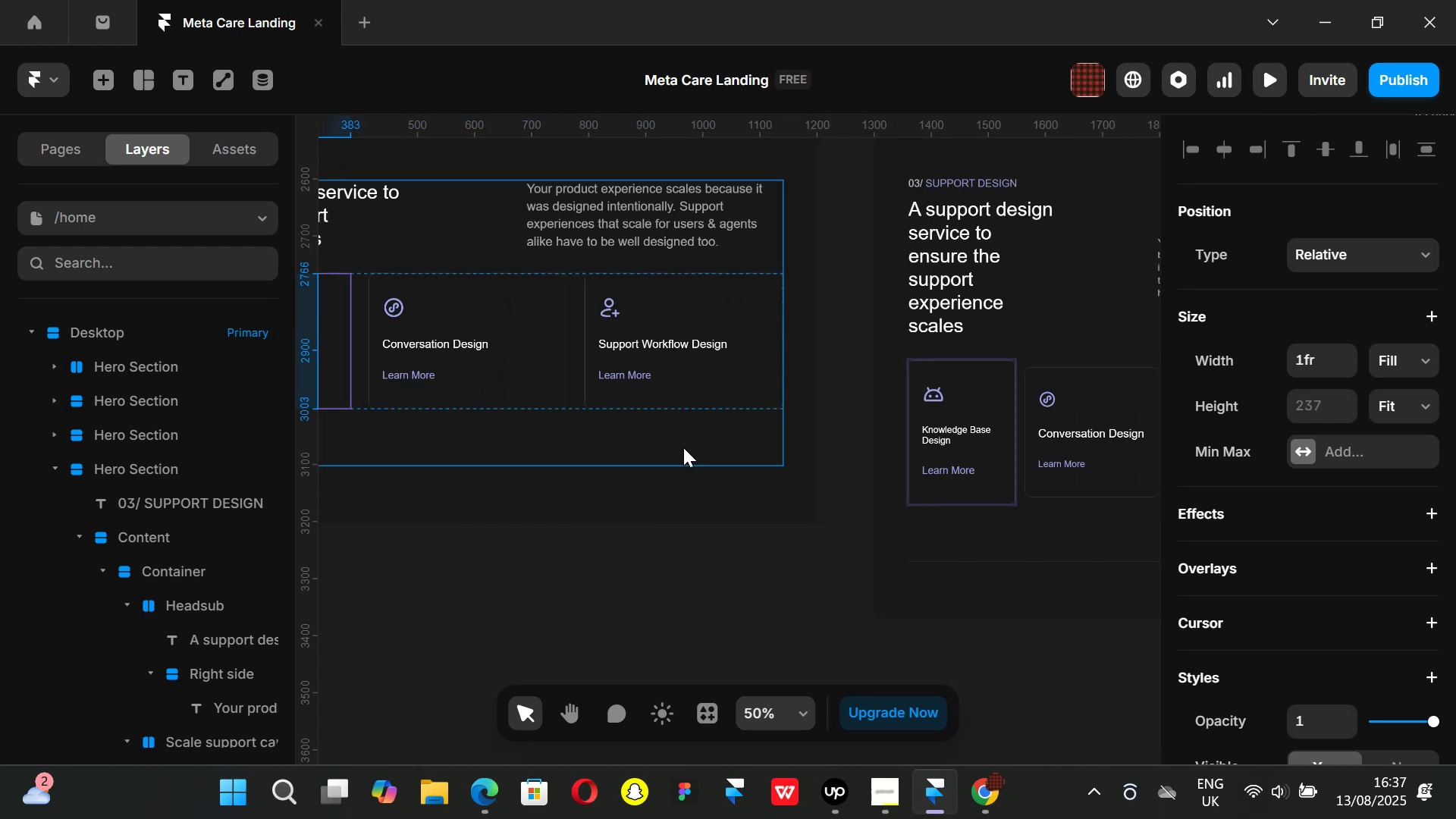 
hold_key(key=ShiftLeft, duration=1.51)
scroll: coordinate [683, 447], scroll_direction: up, amount: 3.0
 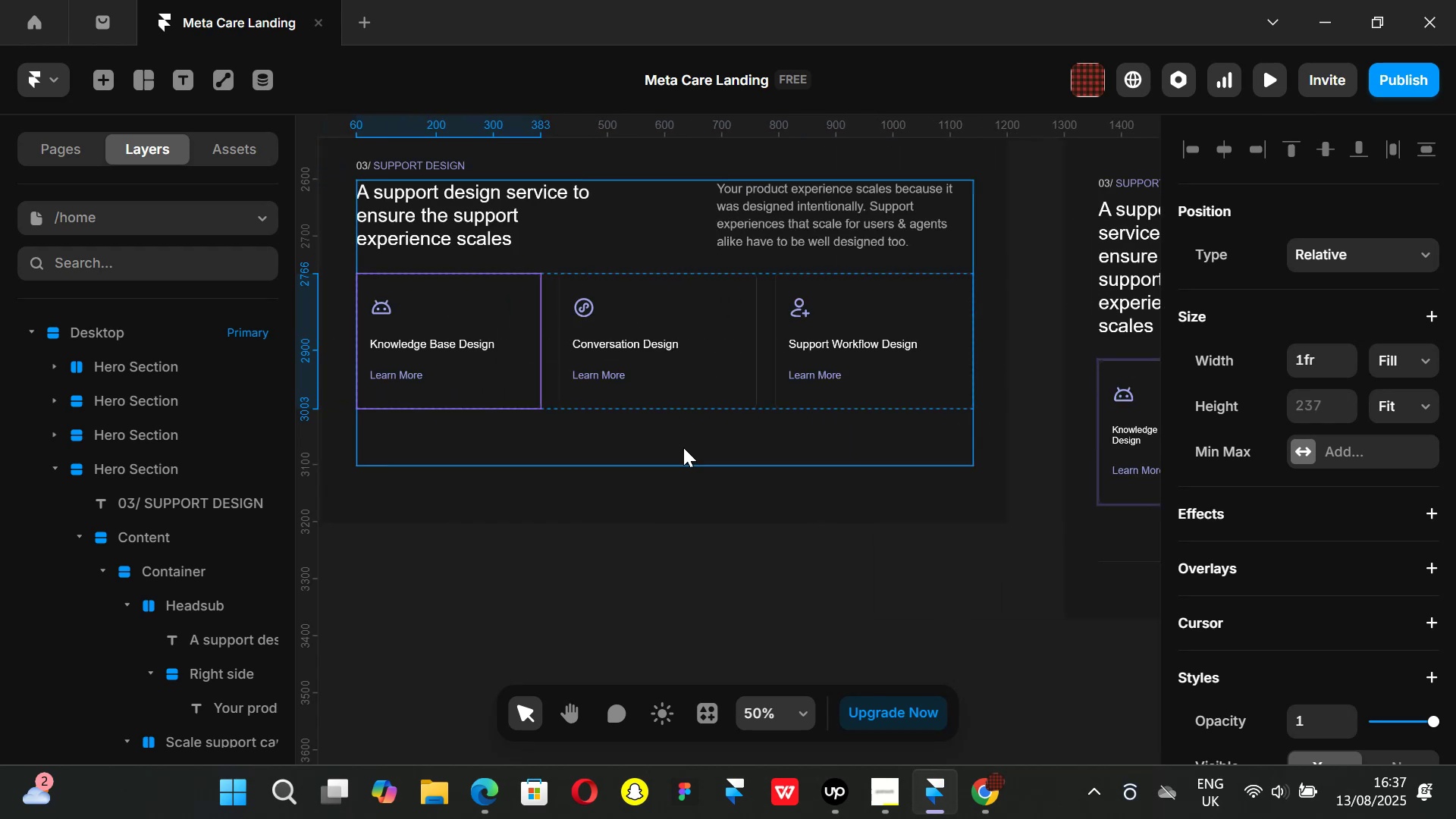 
hold_key(key=ShiftLeft, duration=0.69)
 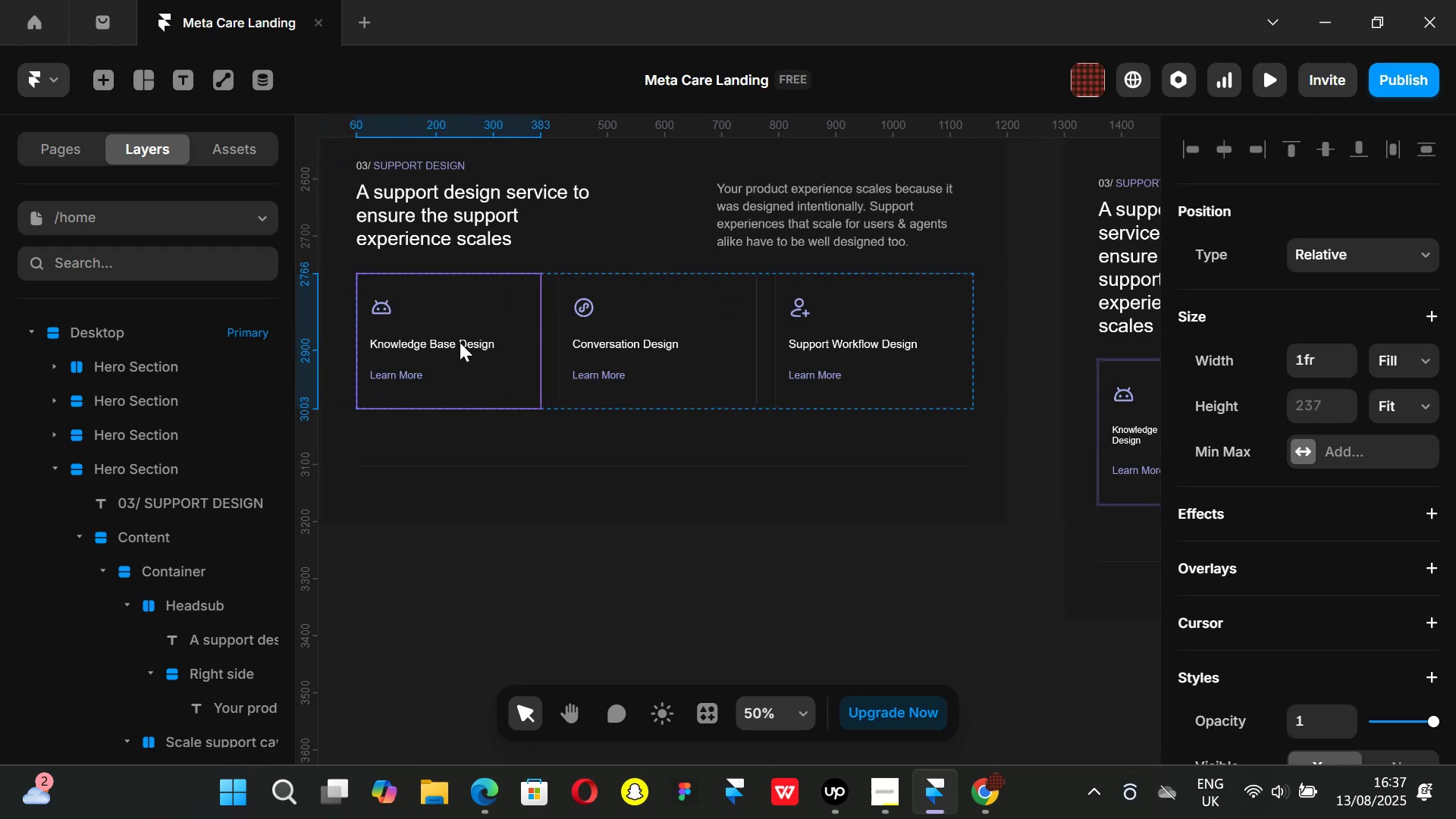 
hold_key(key=ShiftLeft, duration=0.81)
scroll: coordinate [730, 428], scroll_direction: down, amount: 4.0
 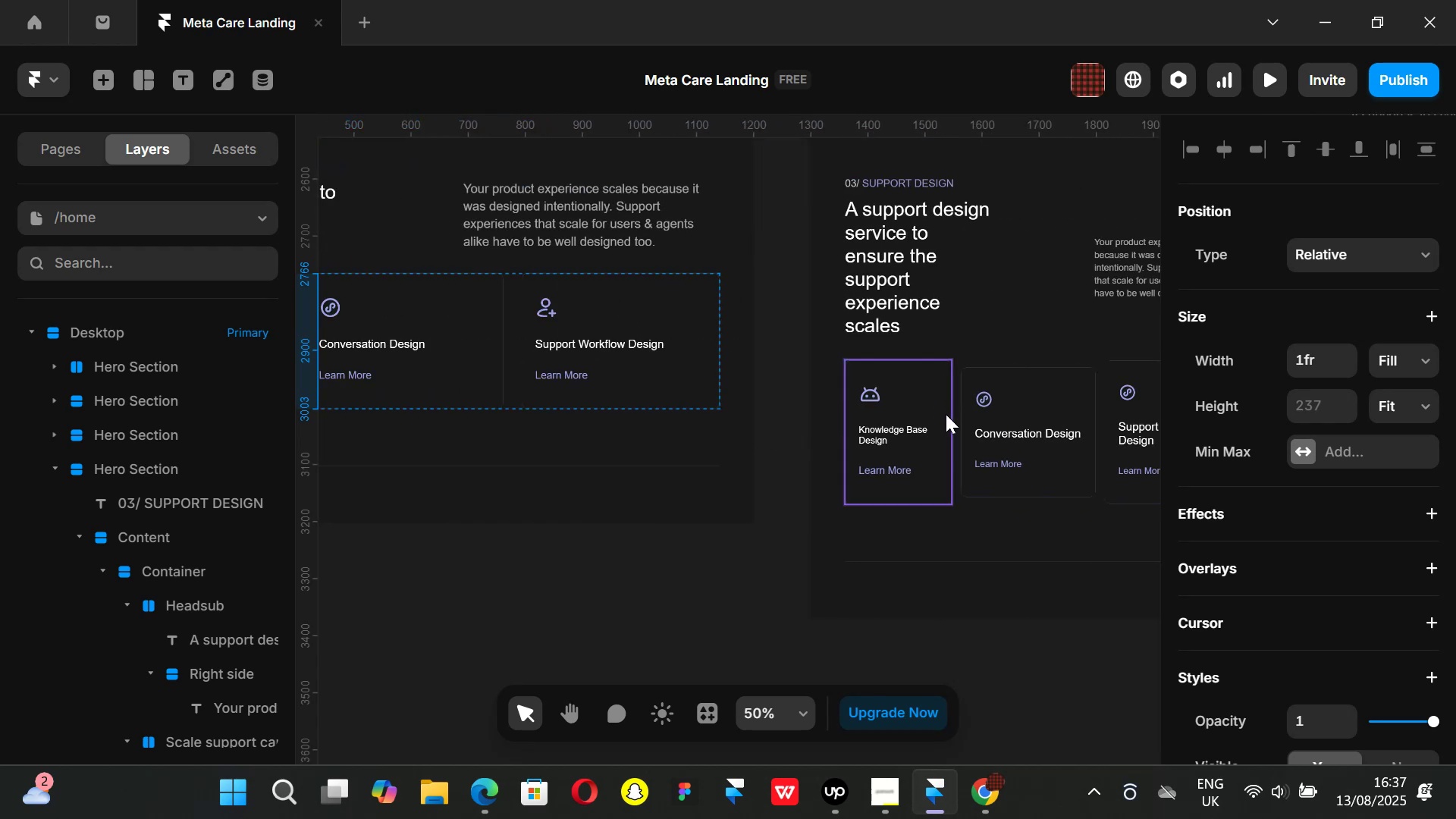 
key(Control+ControlLeft)
 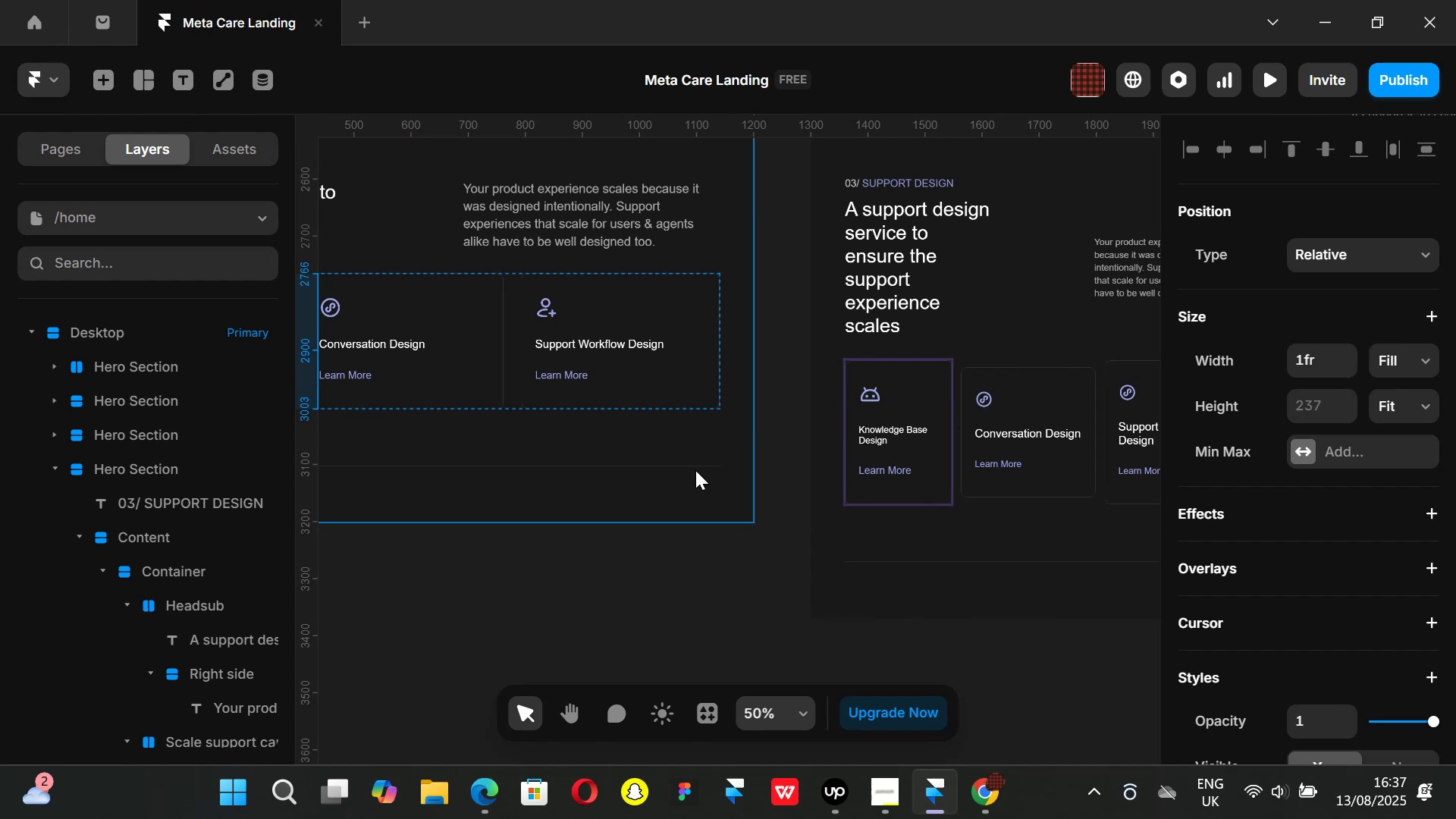 
key(Control+Z)
 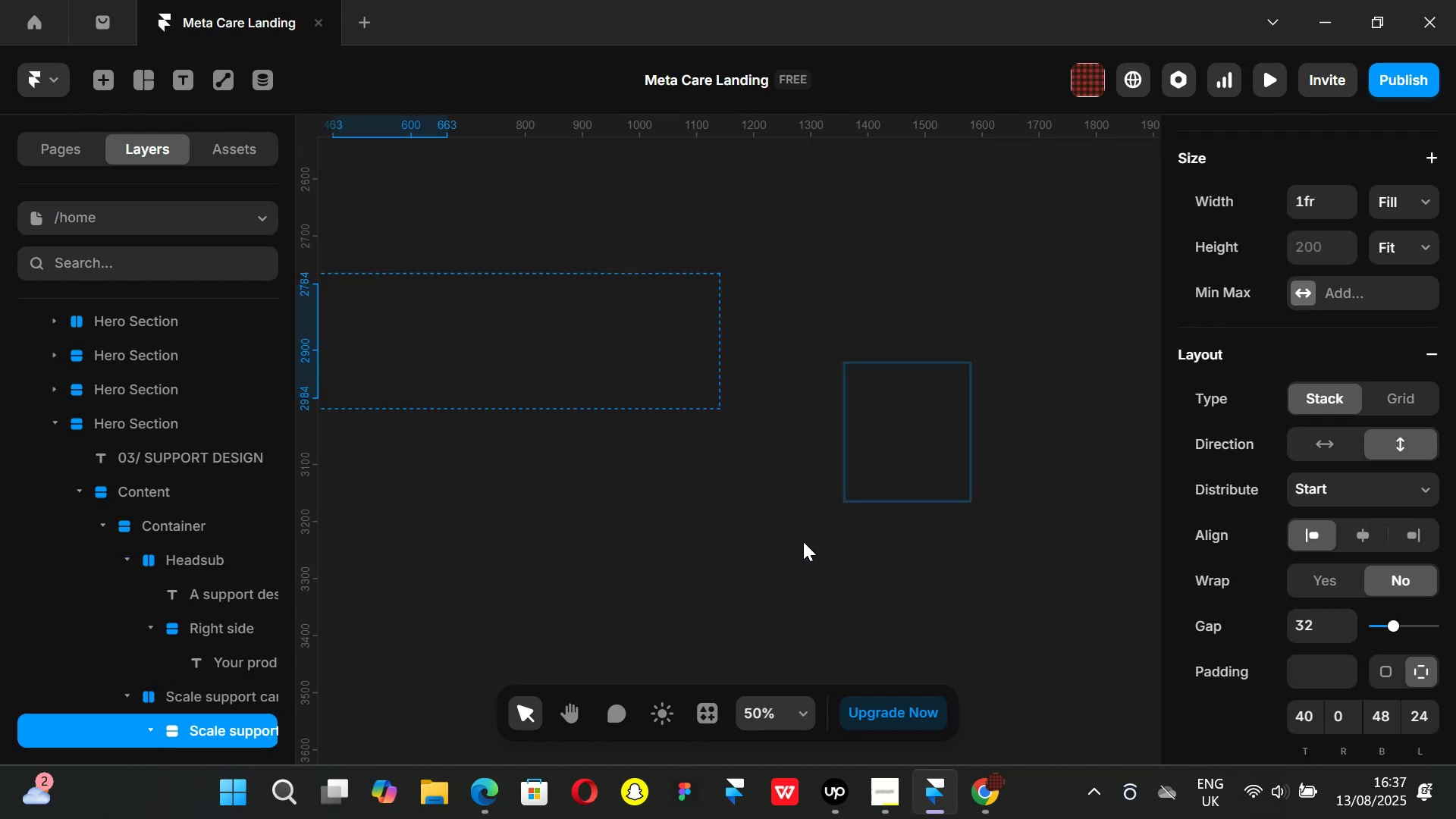 
left_click([708, 557])
 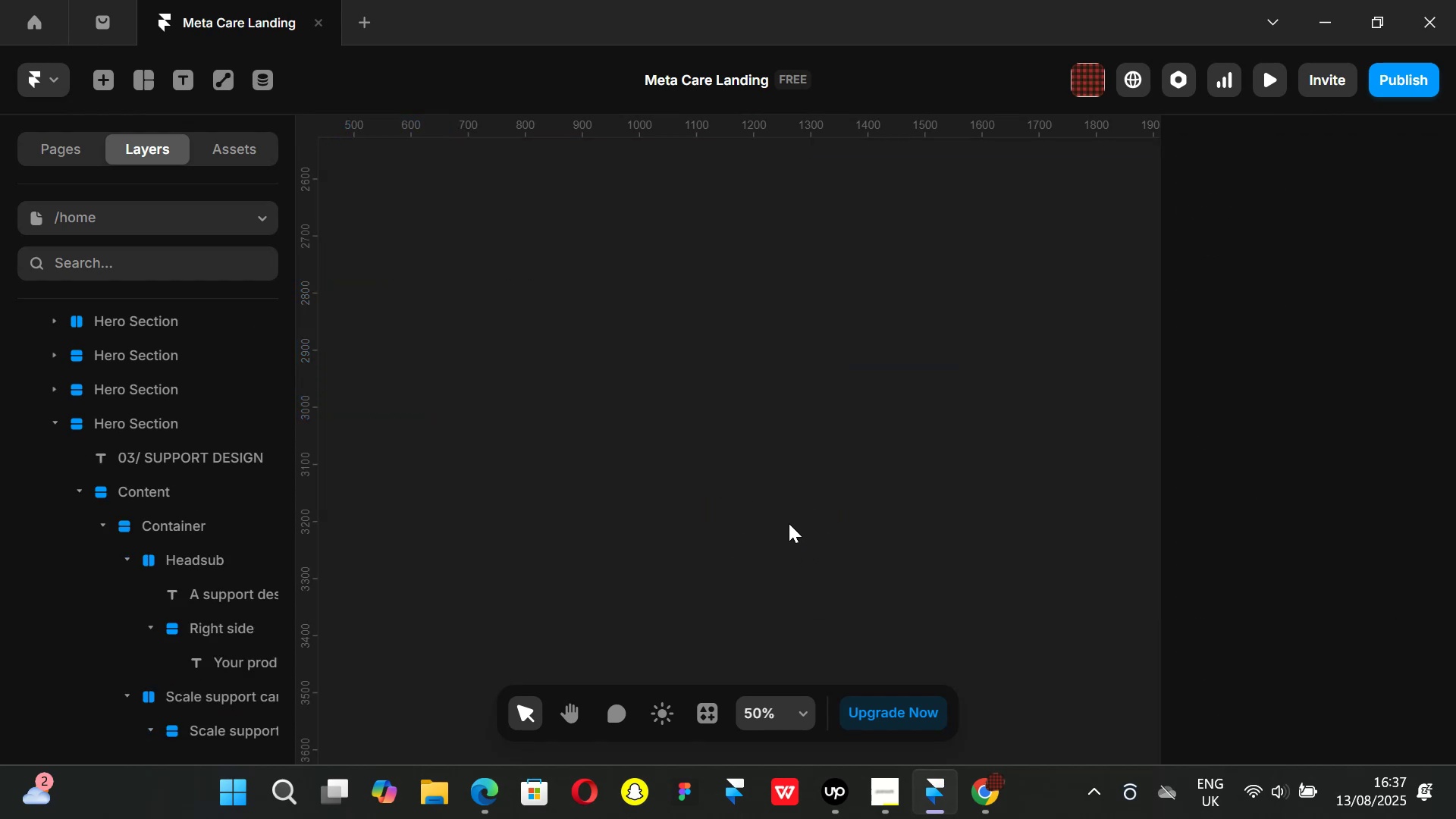 
hold_key(key=ControlLeft, duration=1.15)
scroll: coordinate [823, 444], scroll_direction: down, amount: 10.0
 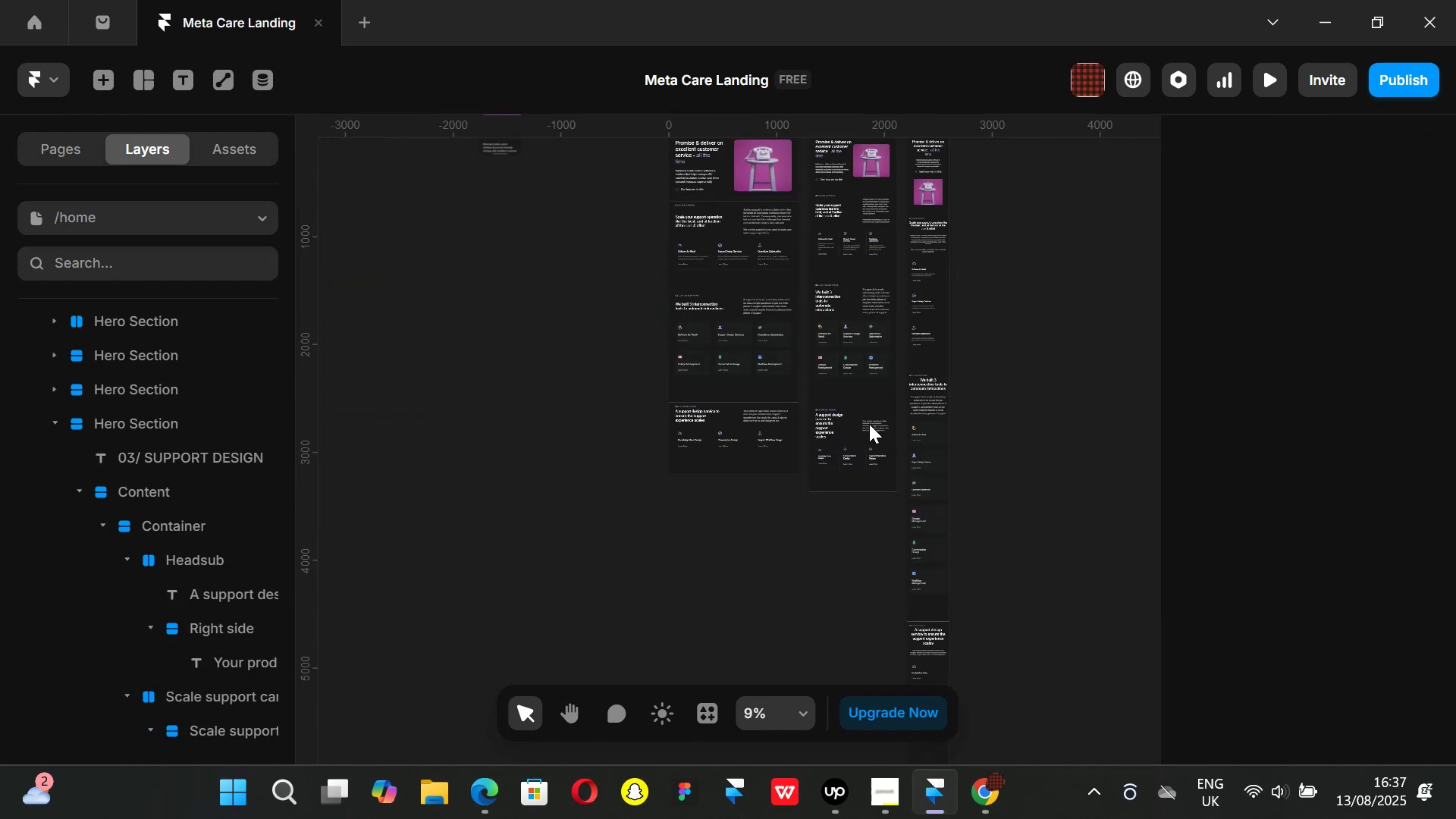 
hold_key(key=ControlLeft, duration=1.51)
scroll: coordinate [816, 479], scroll_direction: up, amount: 13.0
 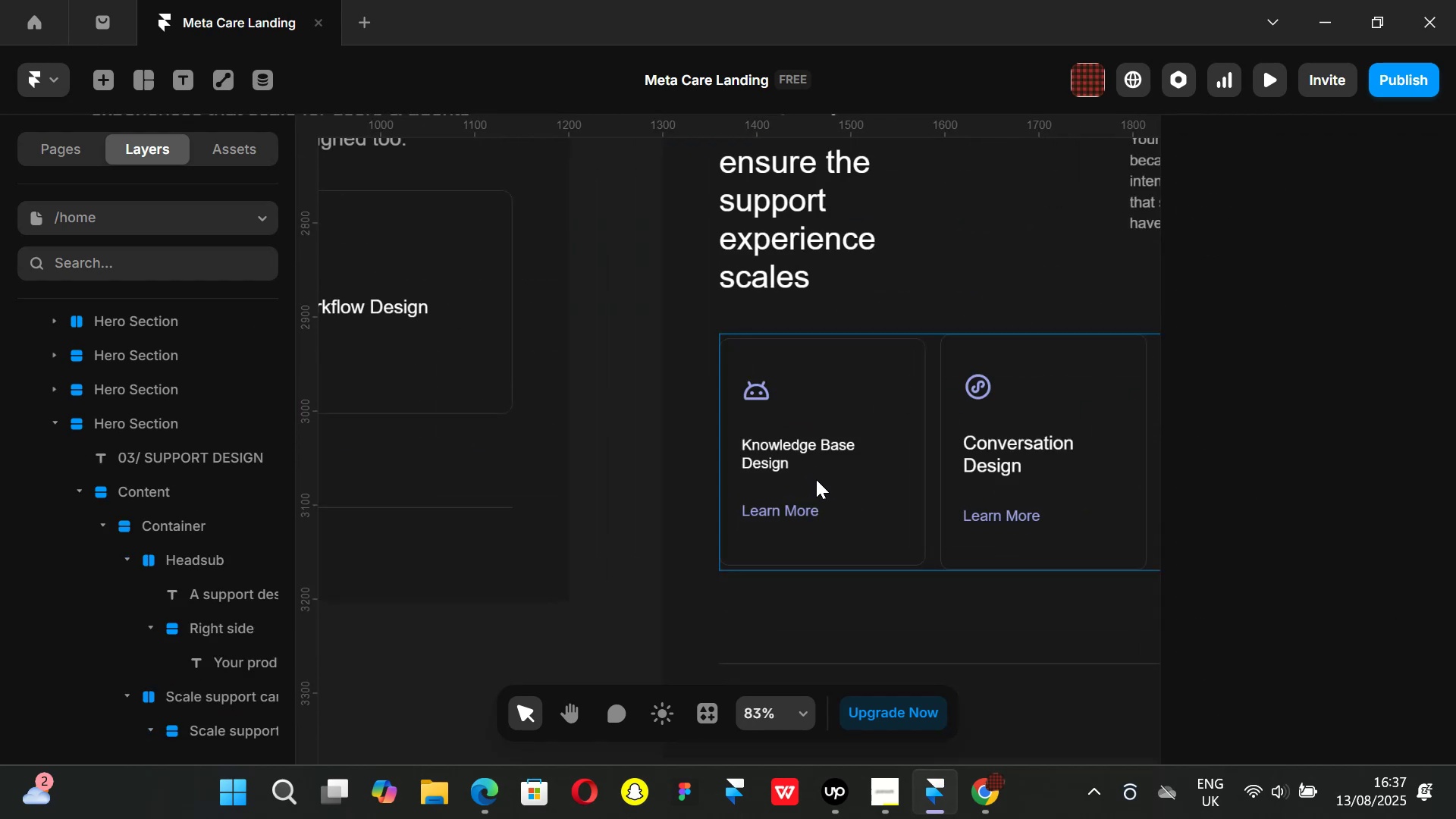 
hold_key(key=ControlLeft, duration=0.72)
scroll: coordinate [816, 479], scroll_direction: down, amount: 5.0
 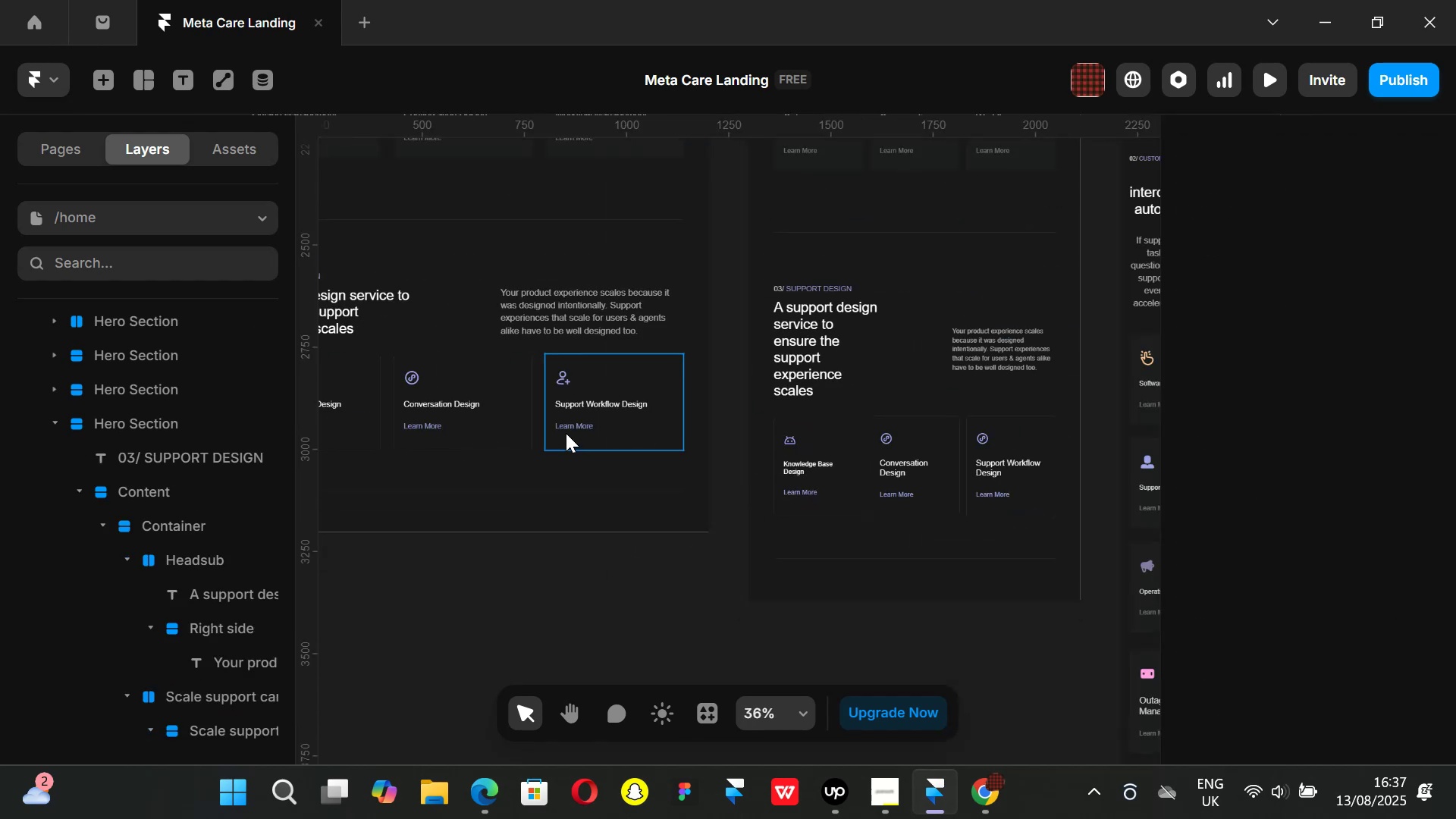 
hold_key(key=ShiftLeft, duration=0.44)
scroll: coordinate [566, 433], scroll_direction: up, amount: 3.0
 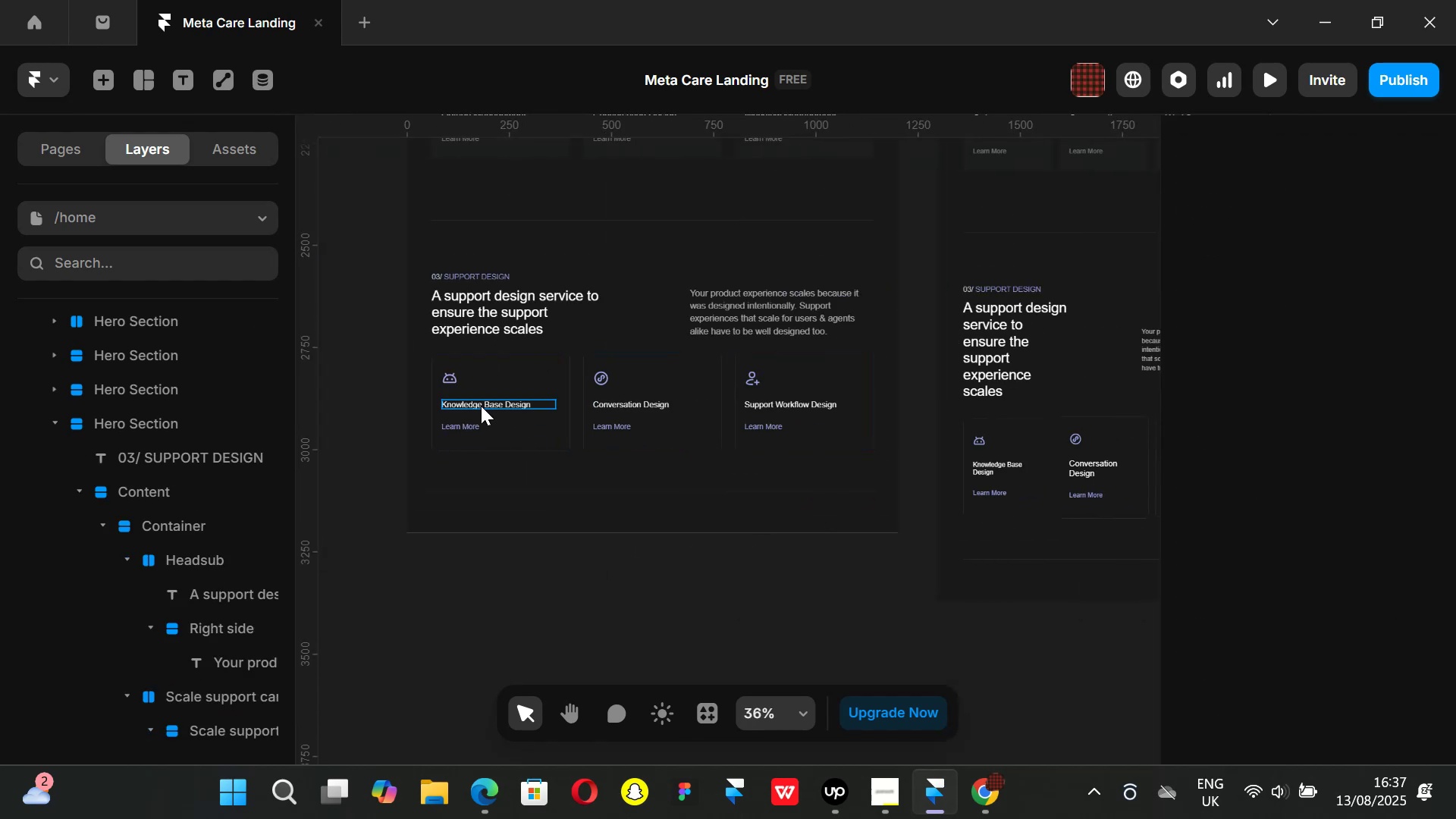 
left_click([481, 406])
 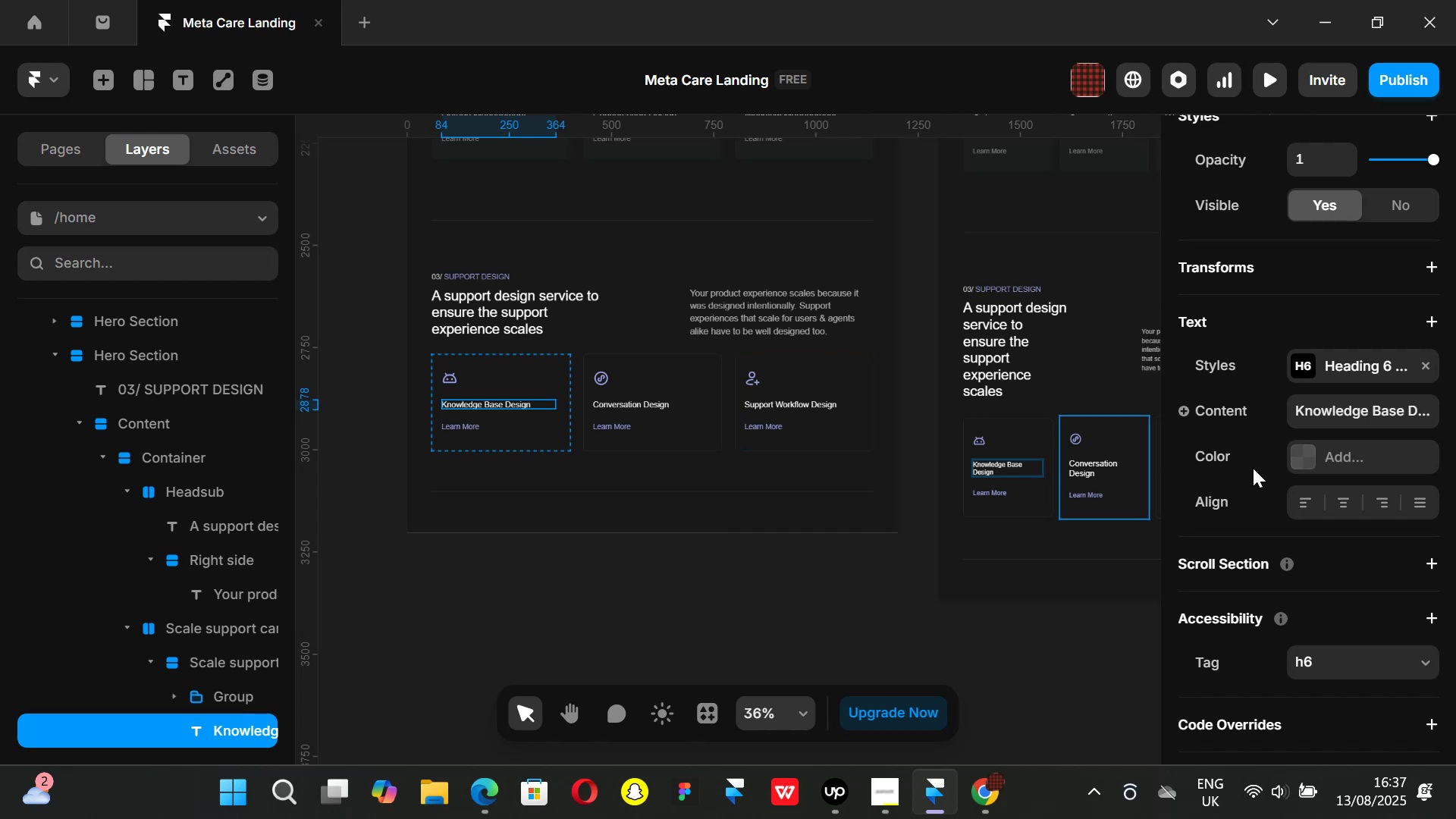 
key(Control+ControlLeft)
 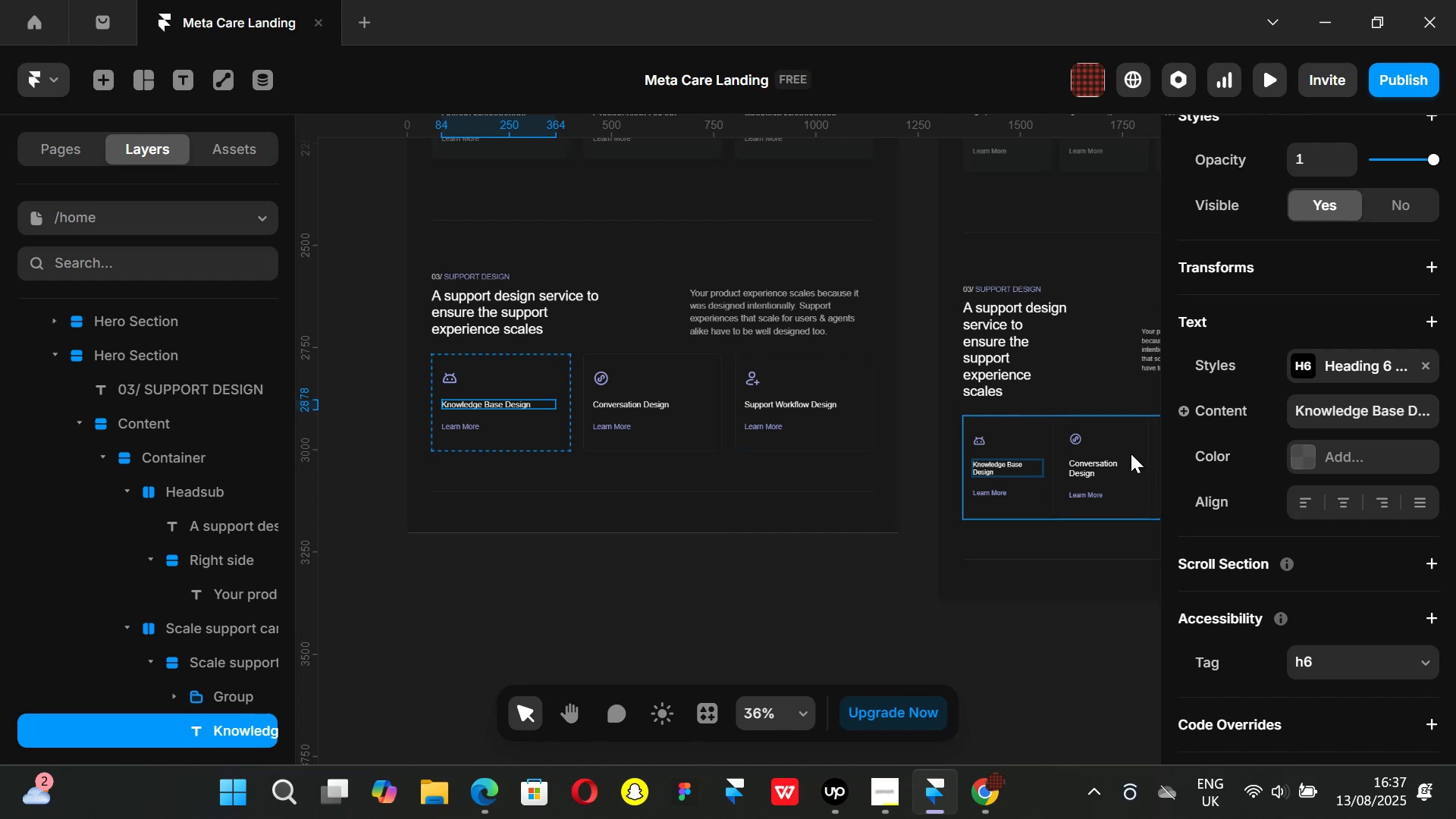 
key(Control+Z)
 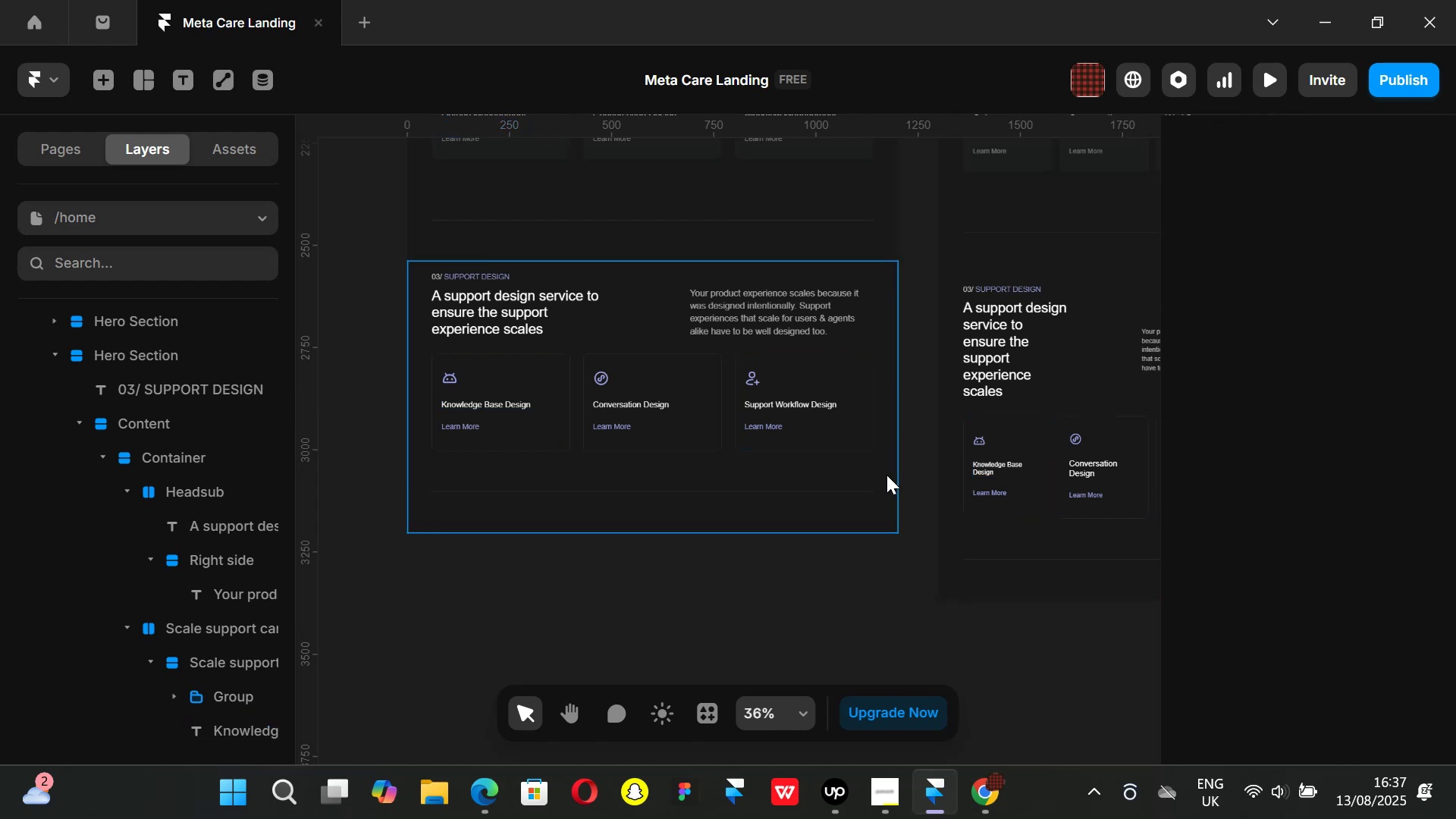 
key(Control+ControlLeft)
 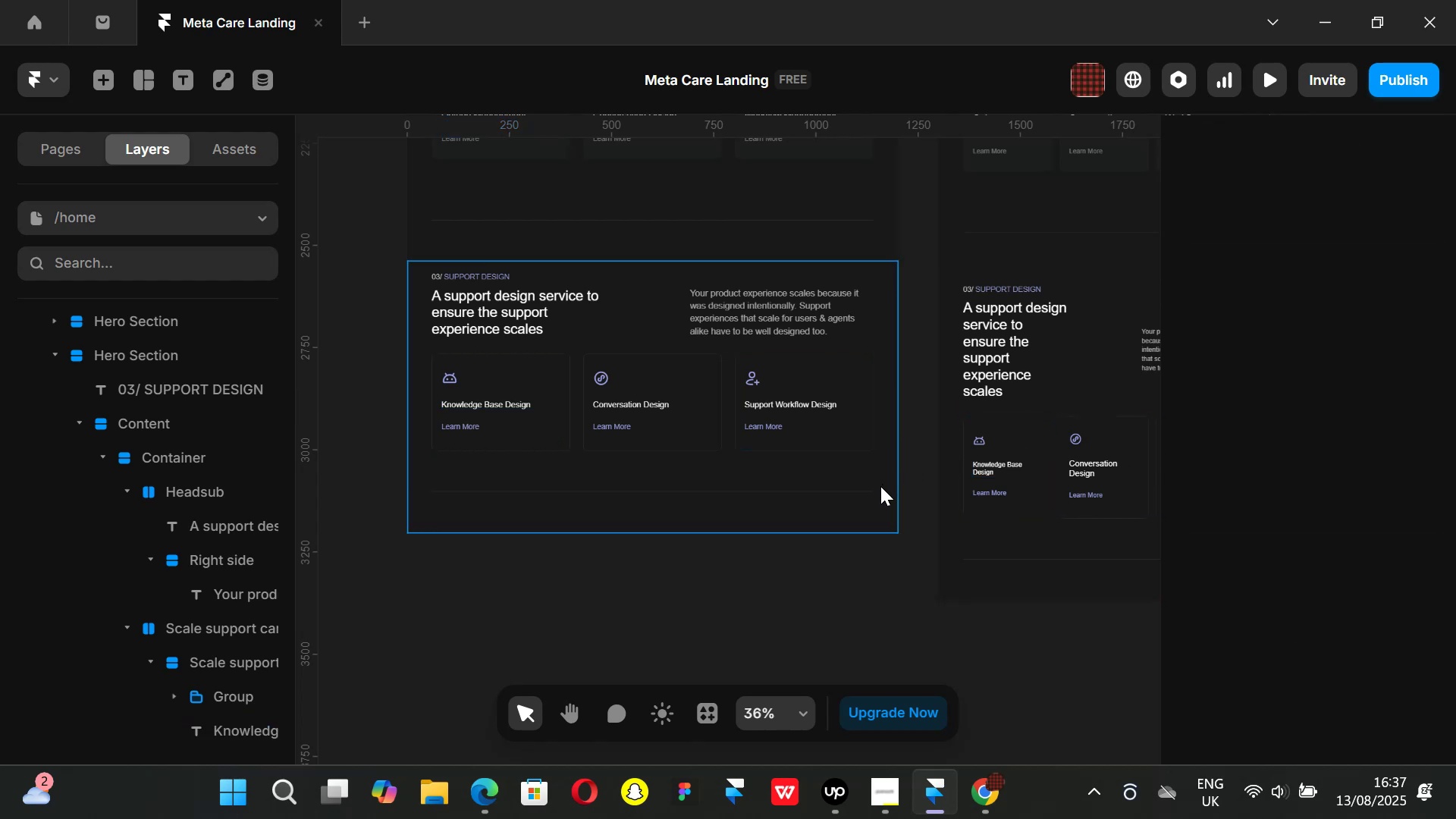 
key(Control+Z)
 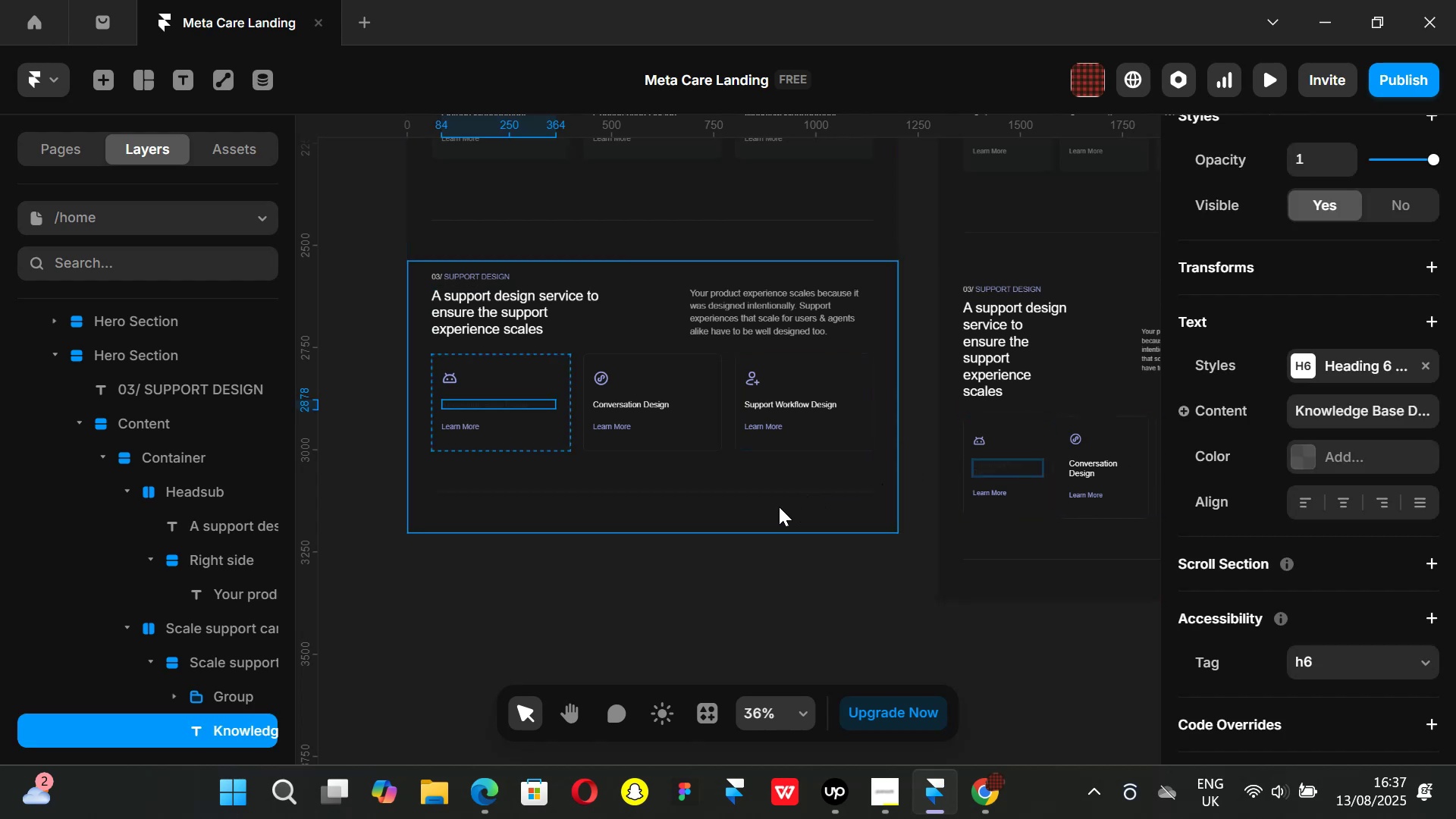 
key(Control+ControlLeft)
 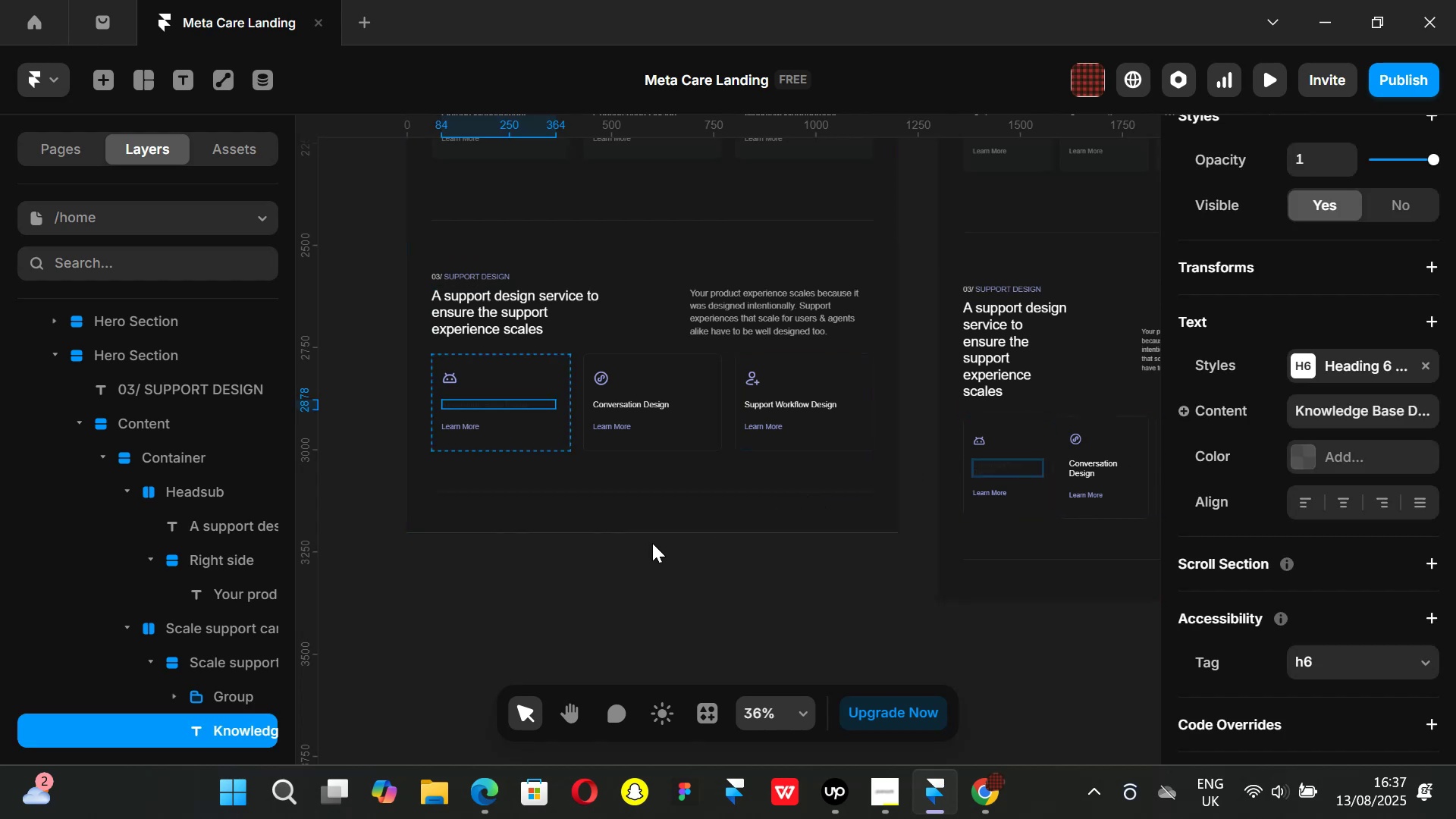 
key(Control+Z)
 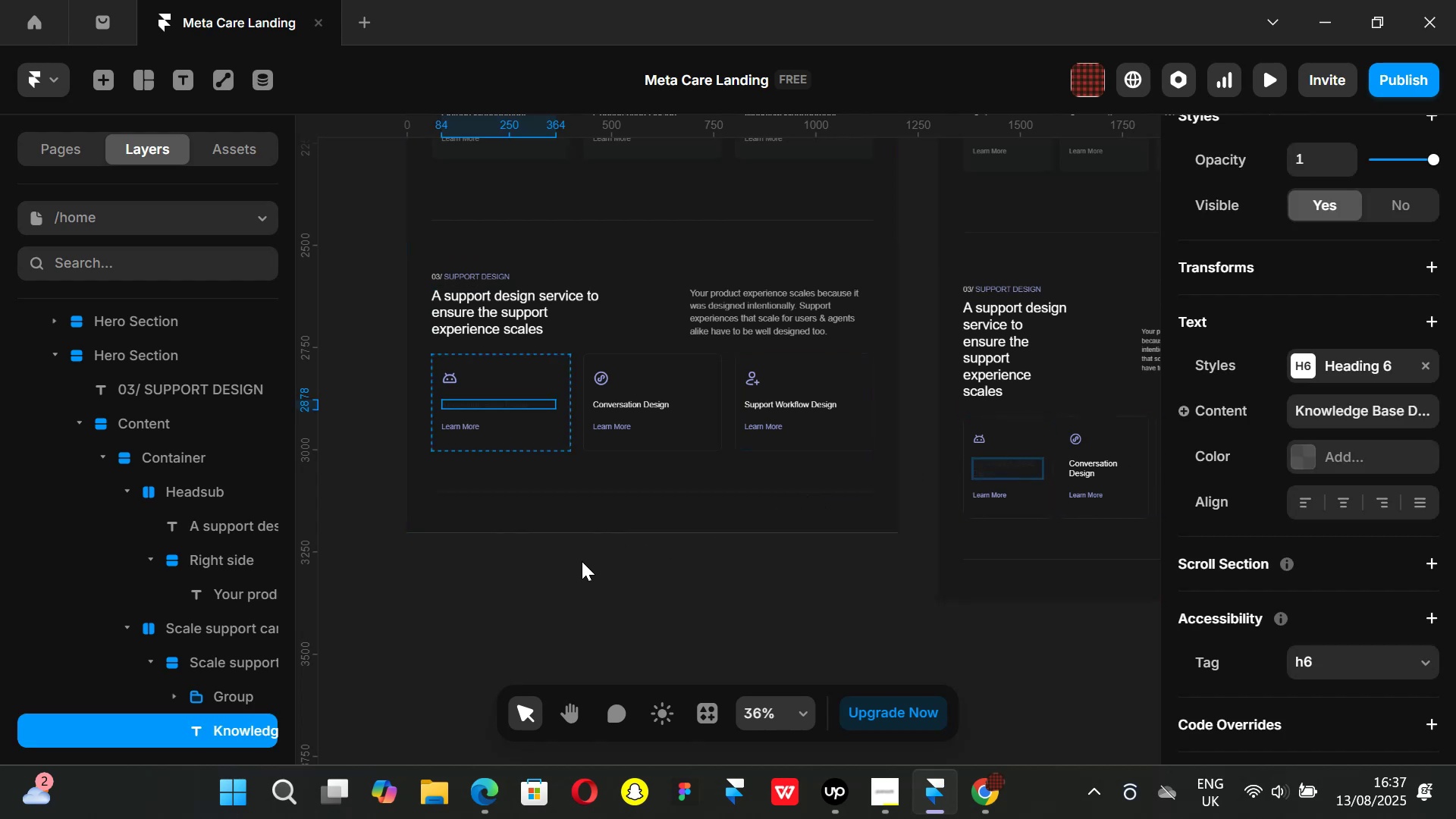 
left_click([579, 567])
 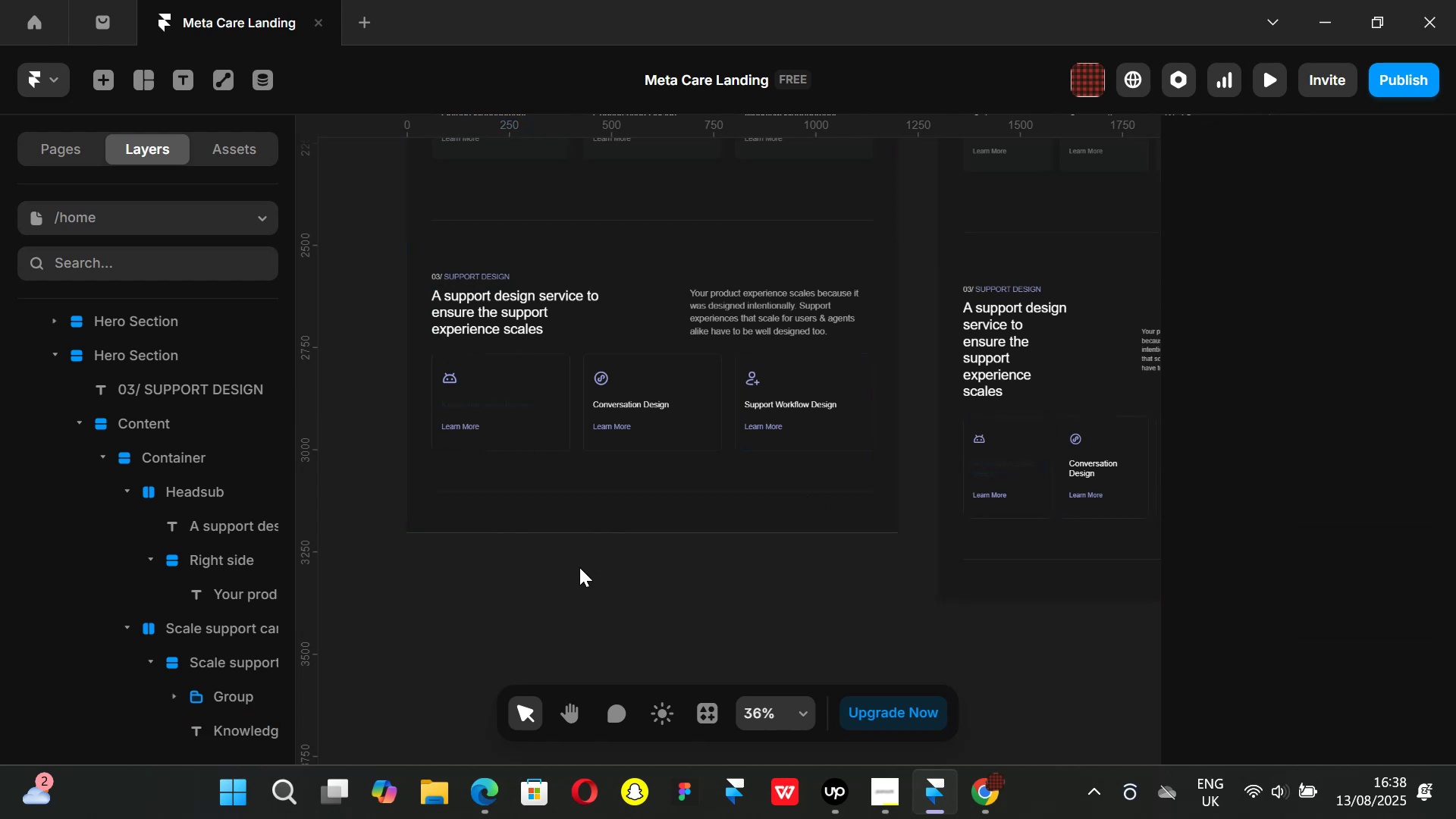 
key(Control+ControlLeft)
 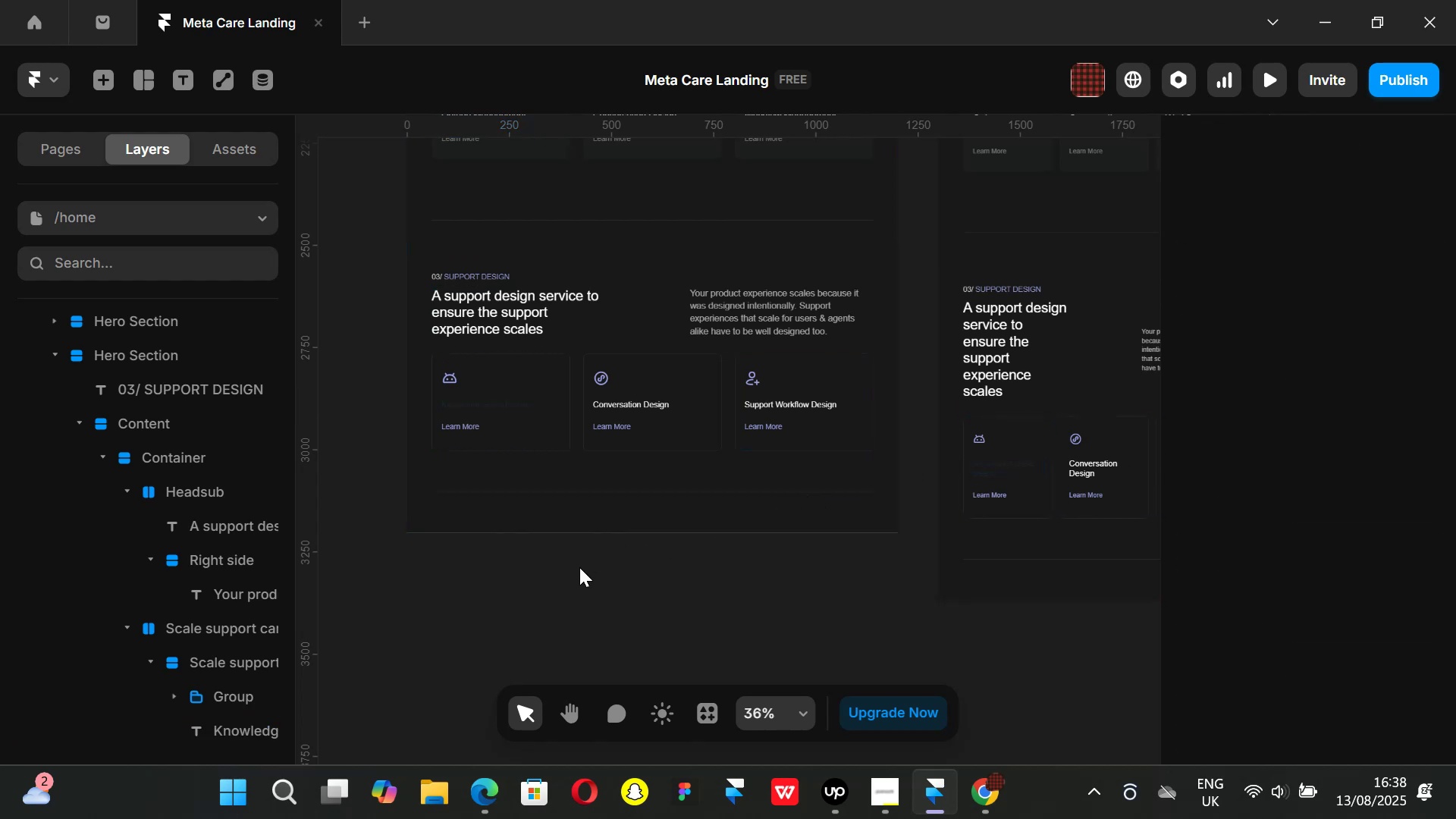 
key(Control+Z)
 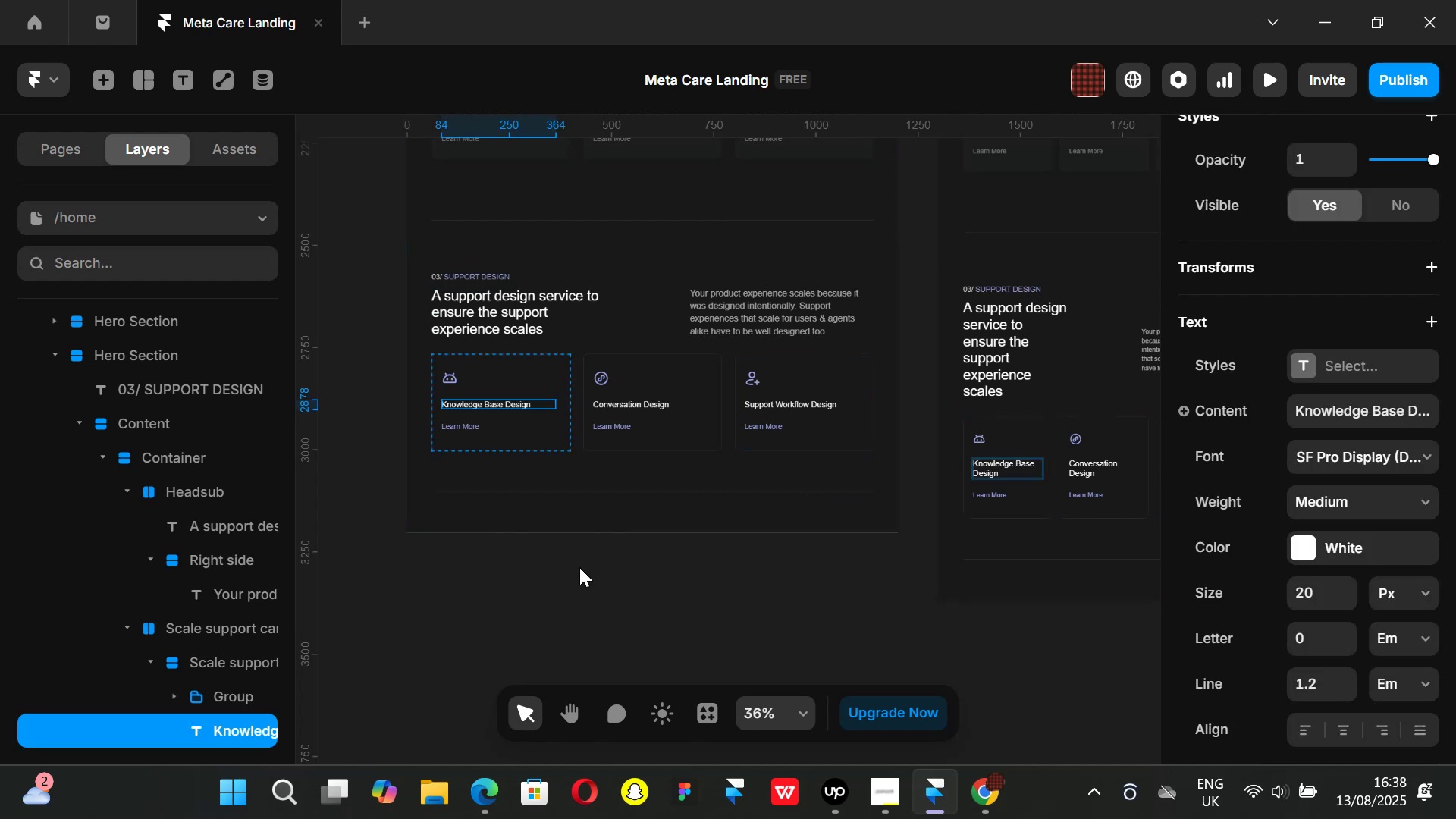 
key(Control+ControlLeft)
 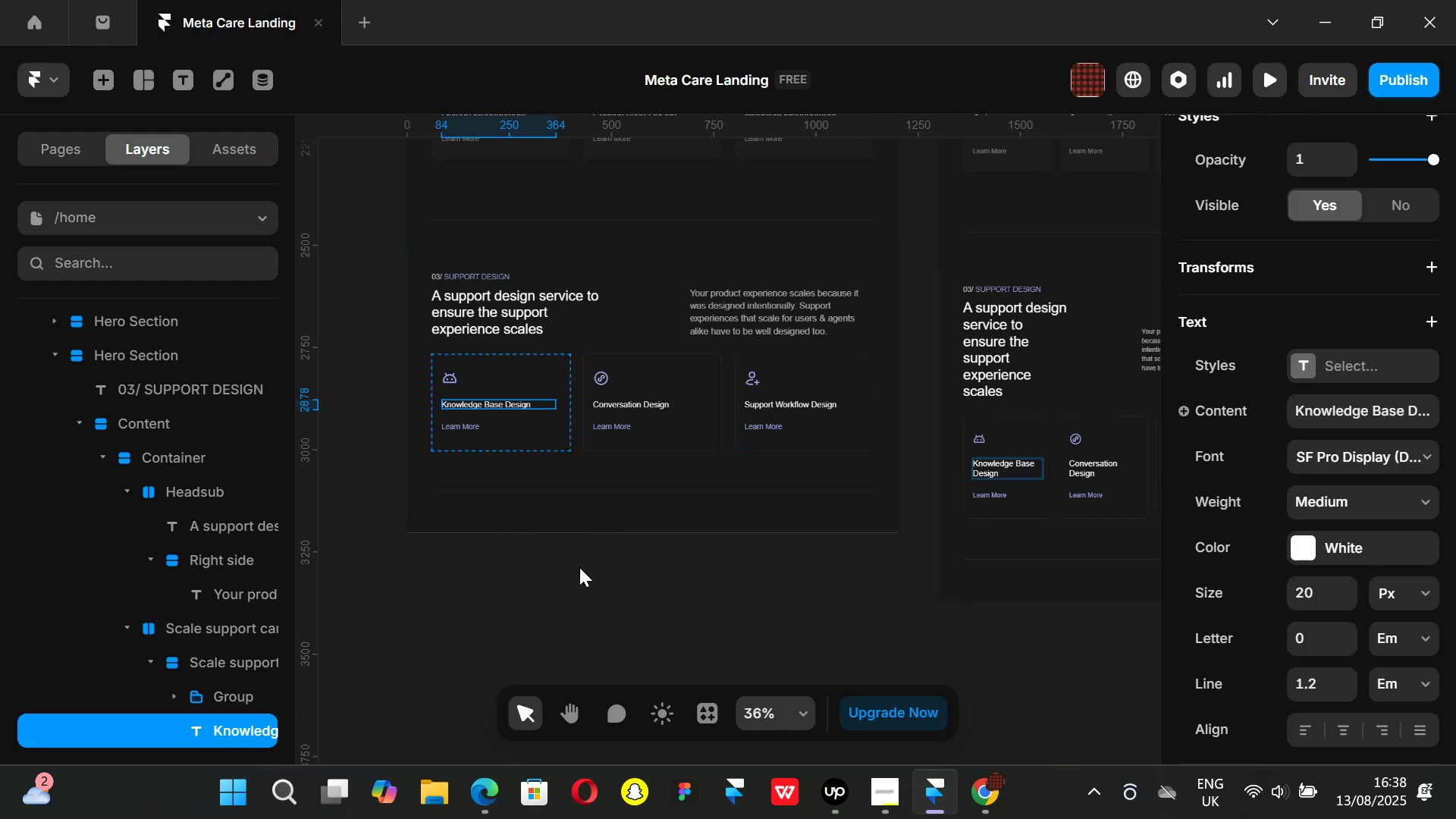 
key(Control+Z)
 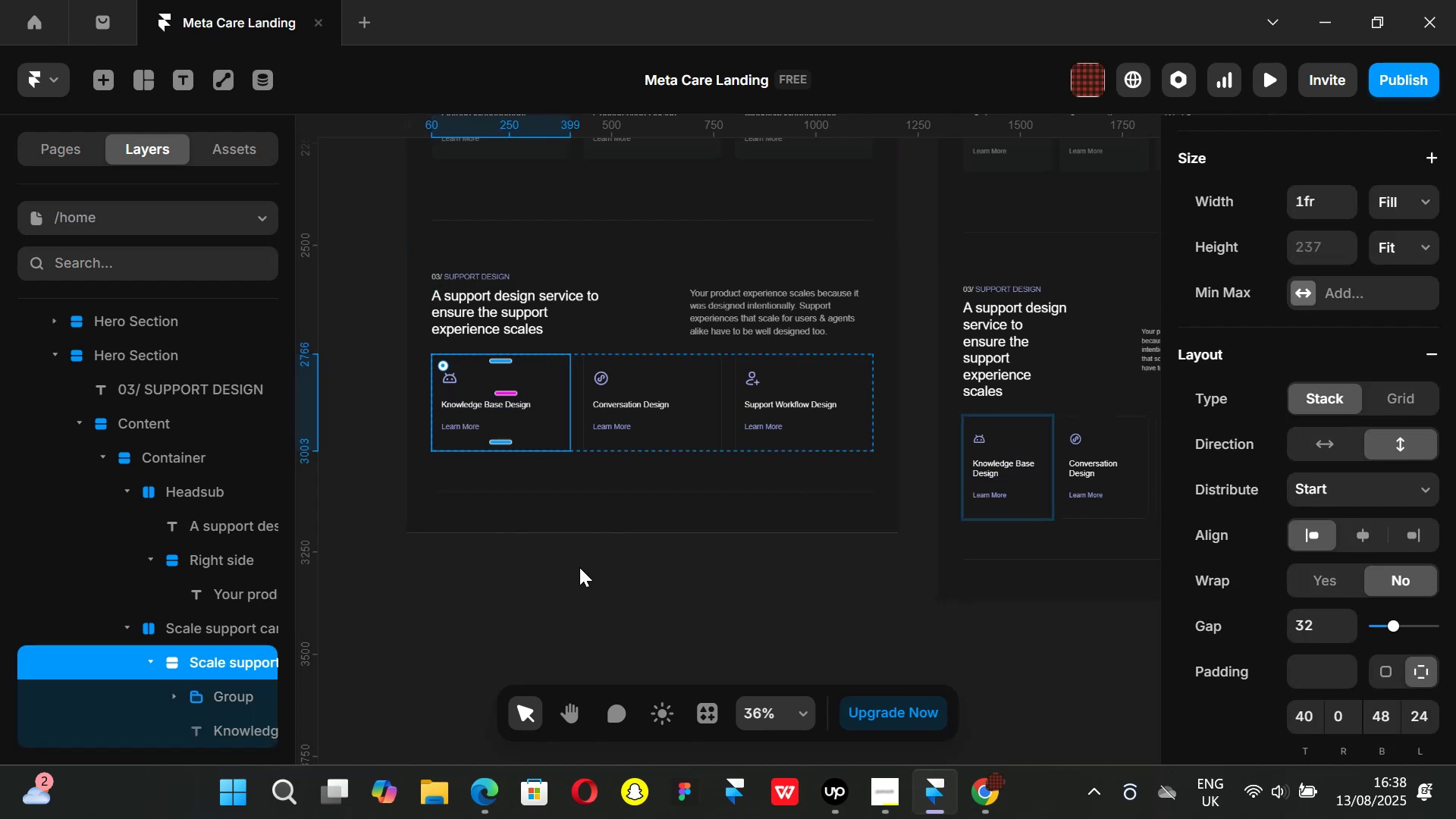 
key(Control+ControlLeft)
 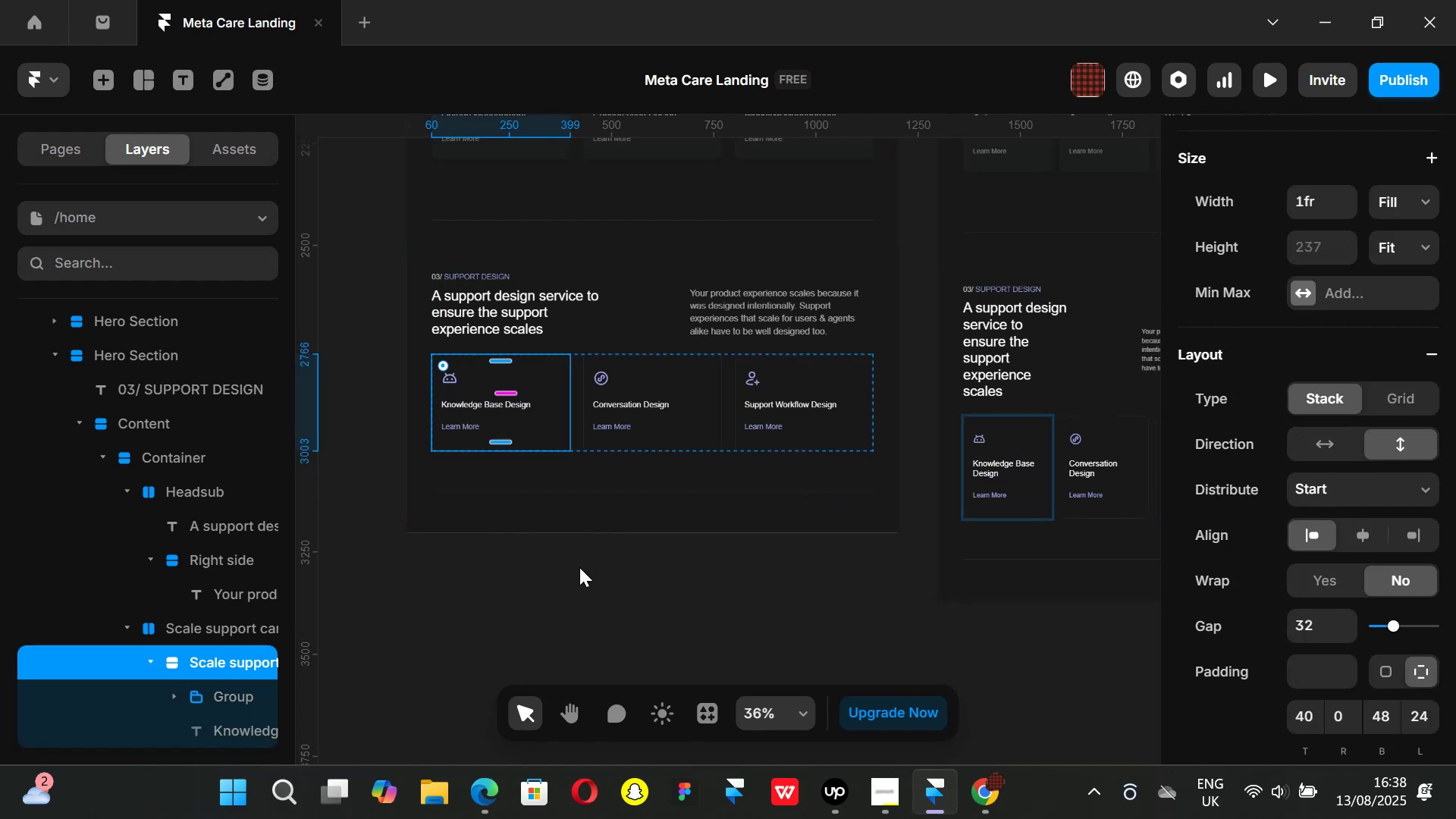 
key(Control+Z)
 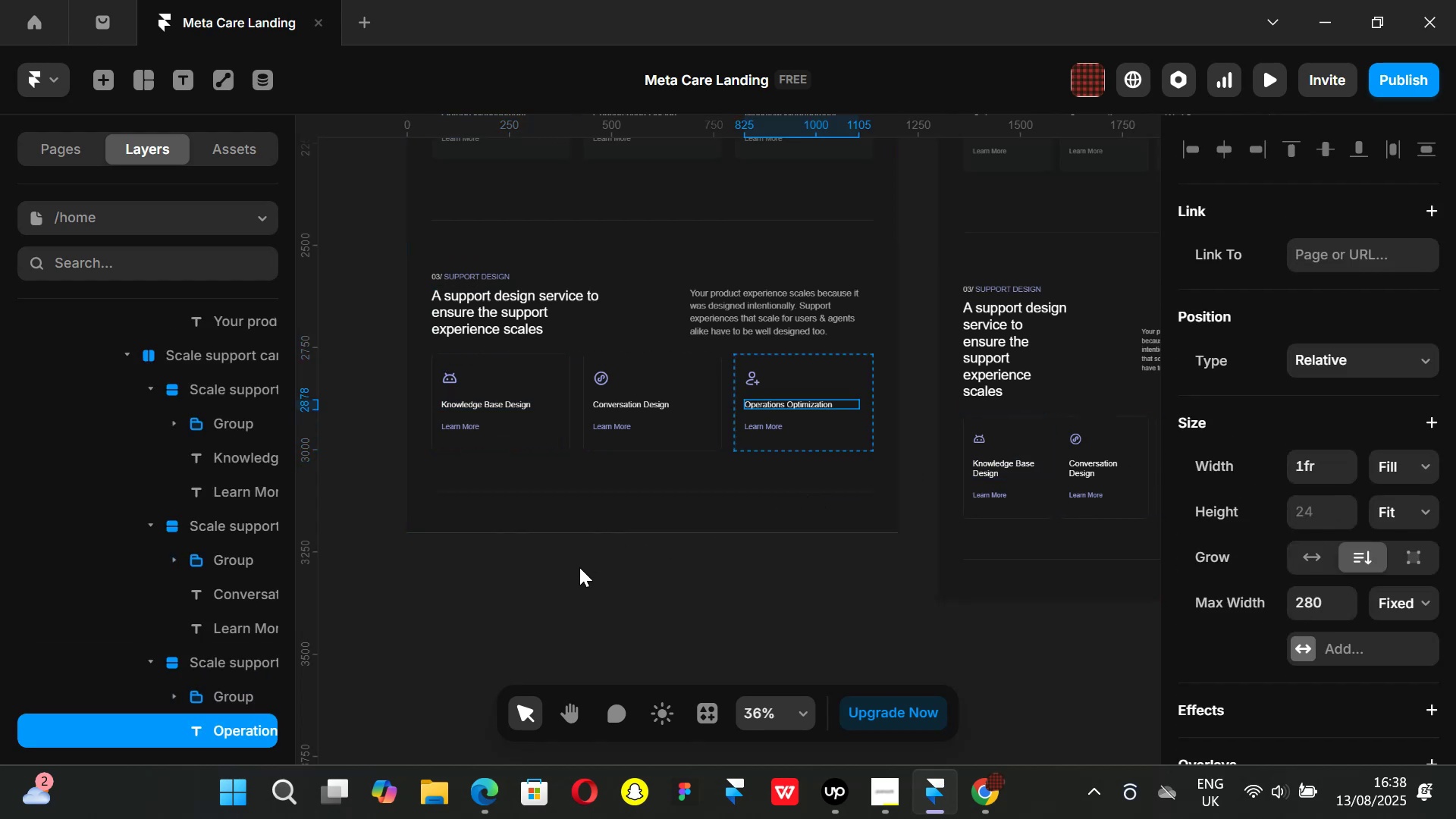 
key(Control+ControlLeft)
 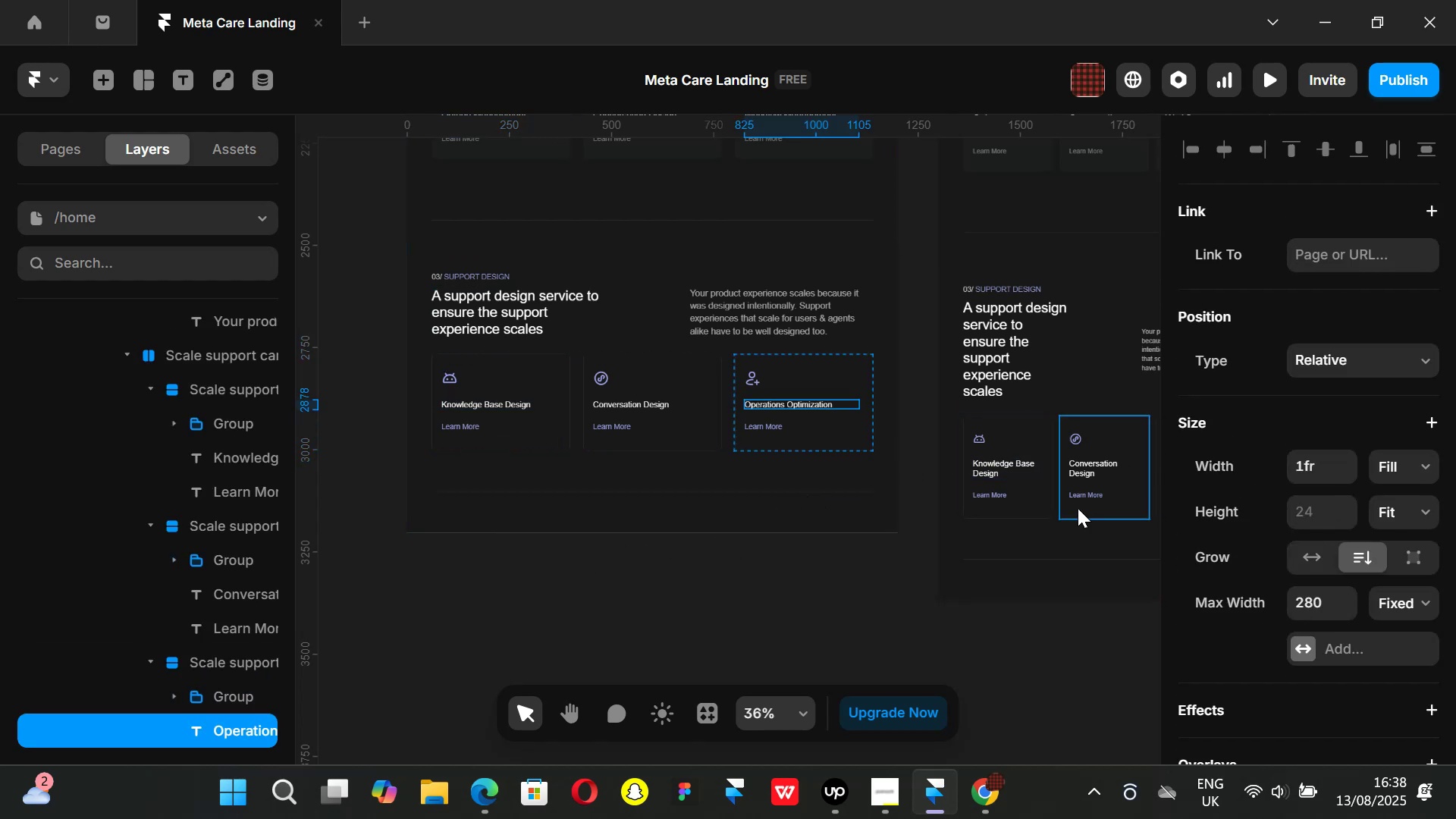 
hold_key(key=ControlLeft, duration=1.22)
scroll: coordinate [1112, 473], scroll_direction: up, amount: 4.0
 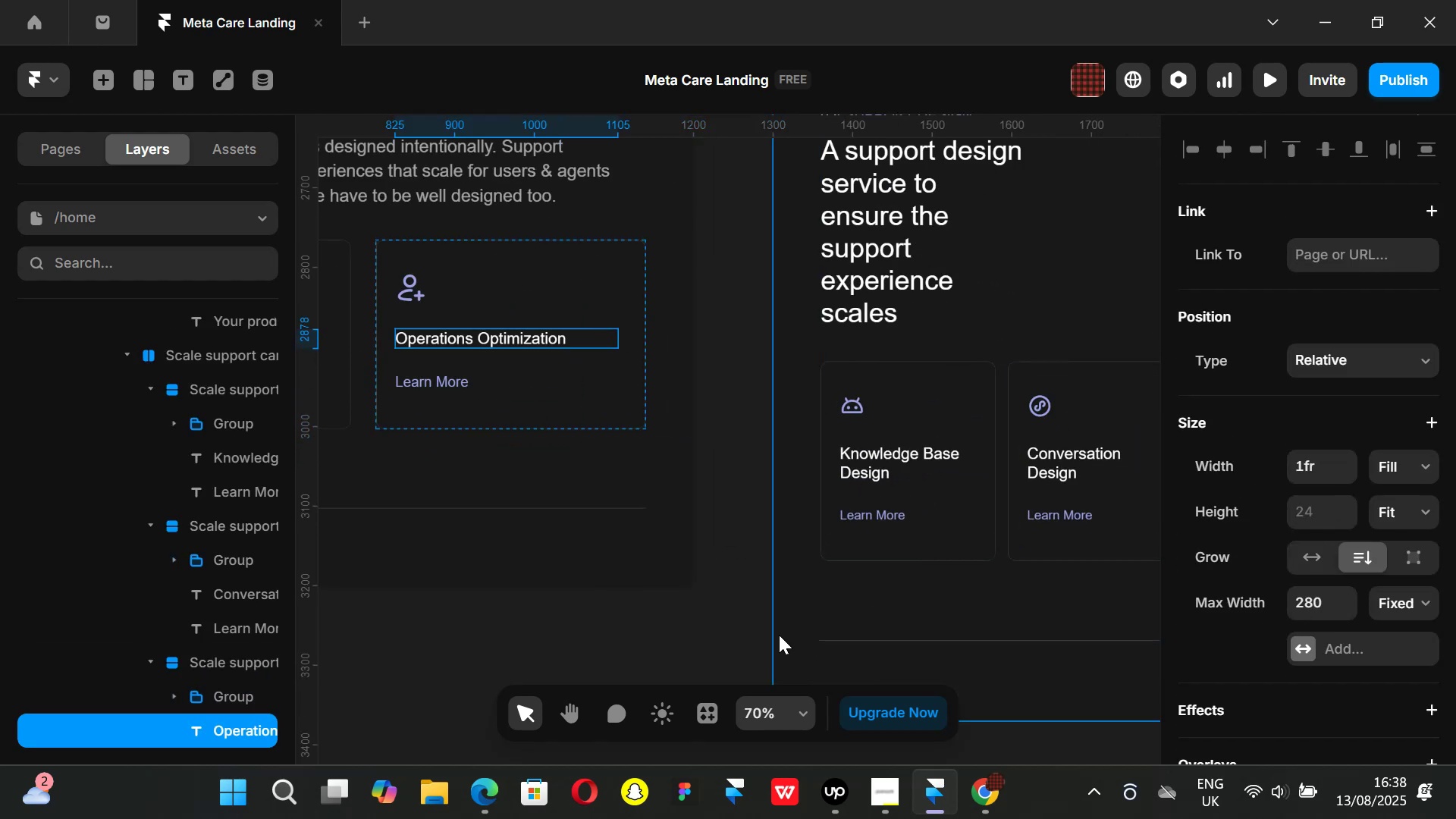 
hold_key(key=ControlLeft, duration=0.44)
scroll: coordinate [725, 591], scroll_direction: down, amount: 2.0
 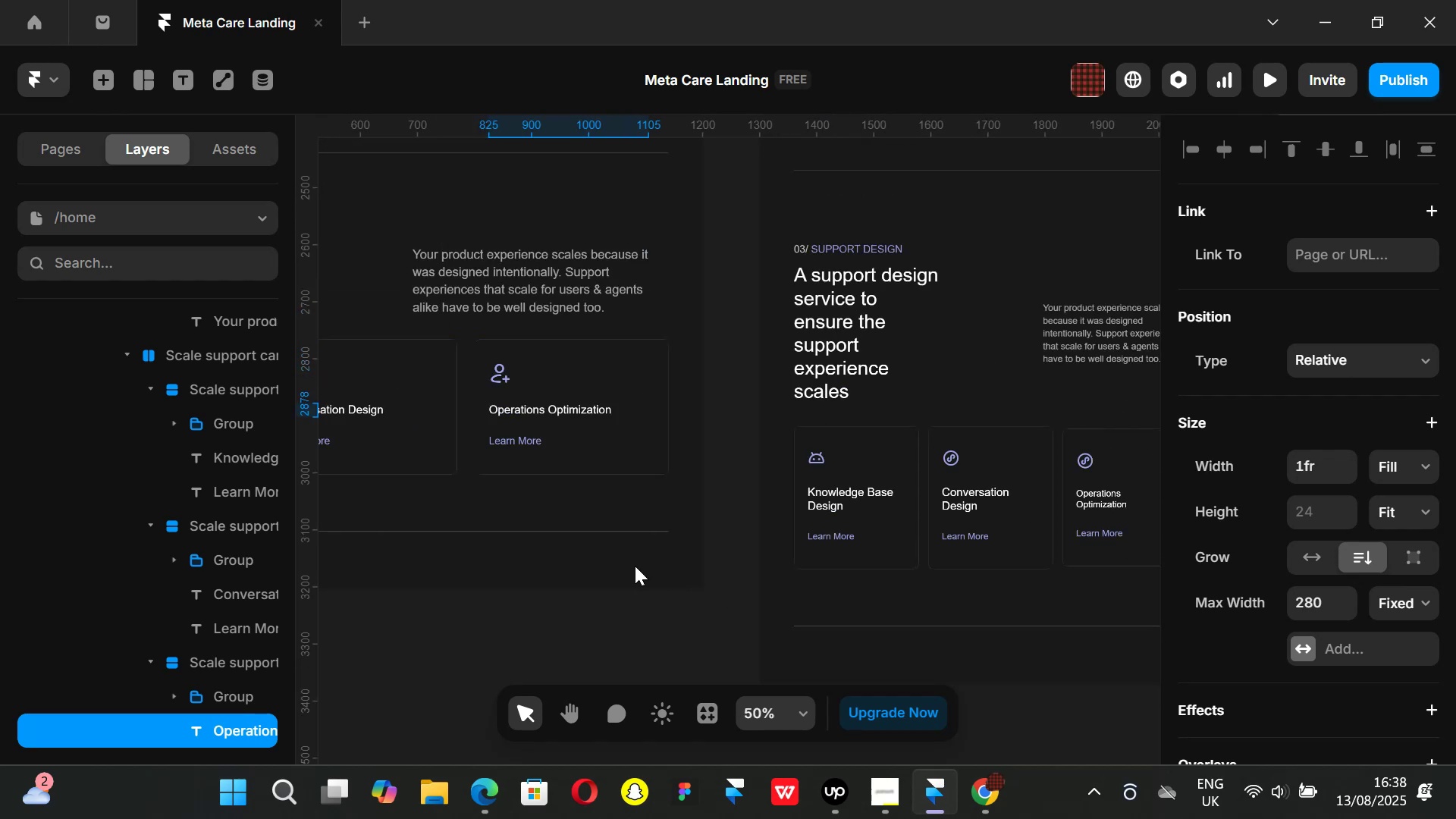 
hold_key(key=ShiftLeft, duration=0.74)
scroll: coordinate [523, 459], scroll_direction: up, amount: 9.0
 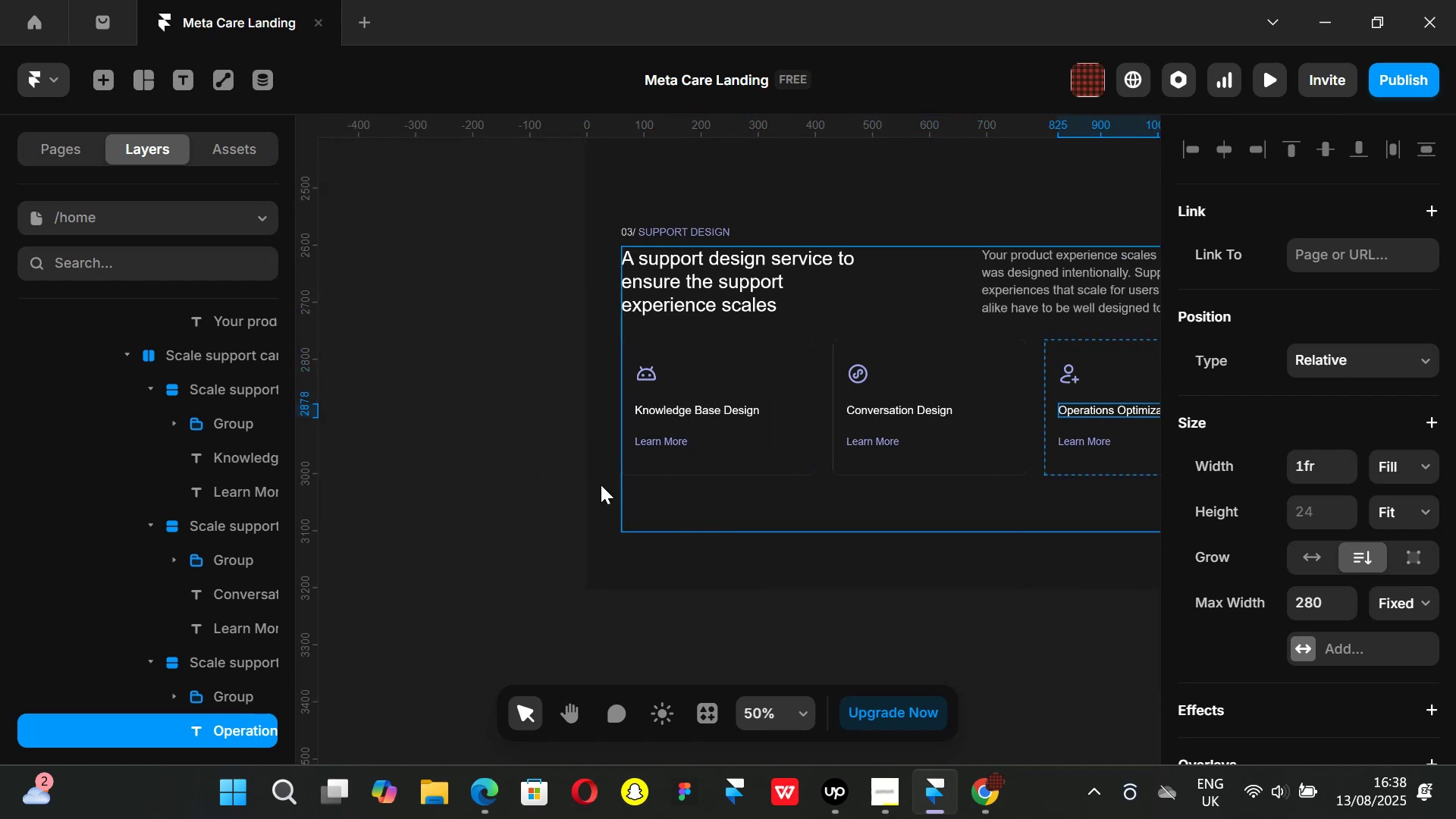 
left_click([519, 481])
 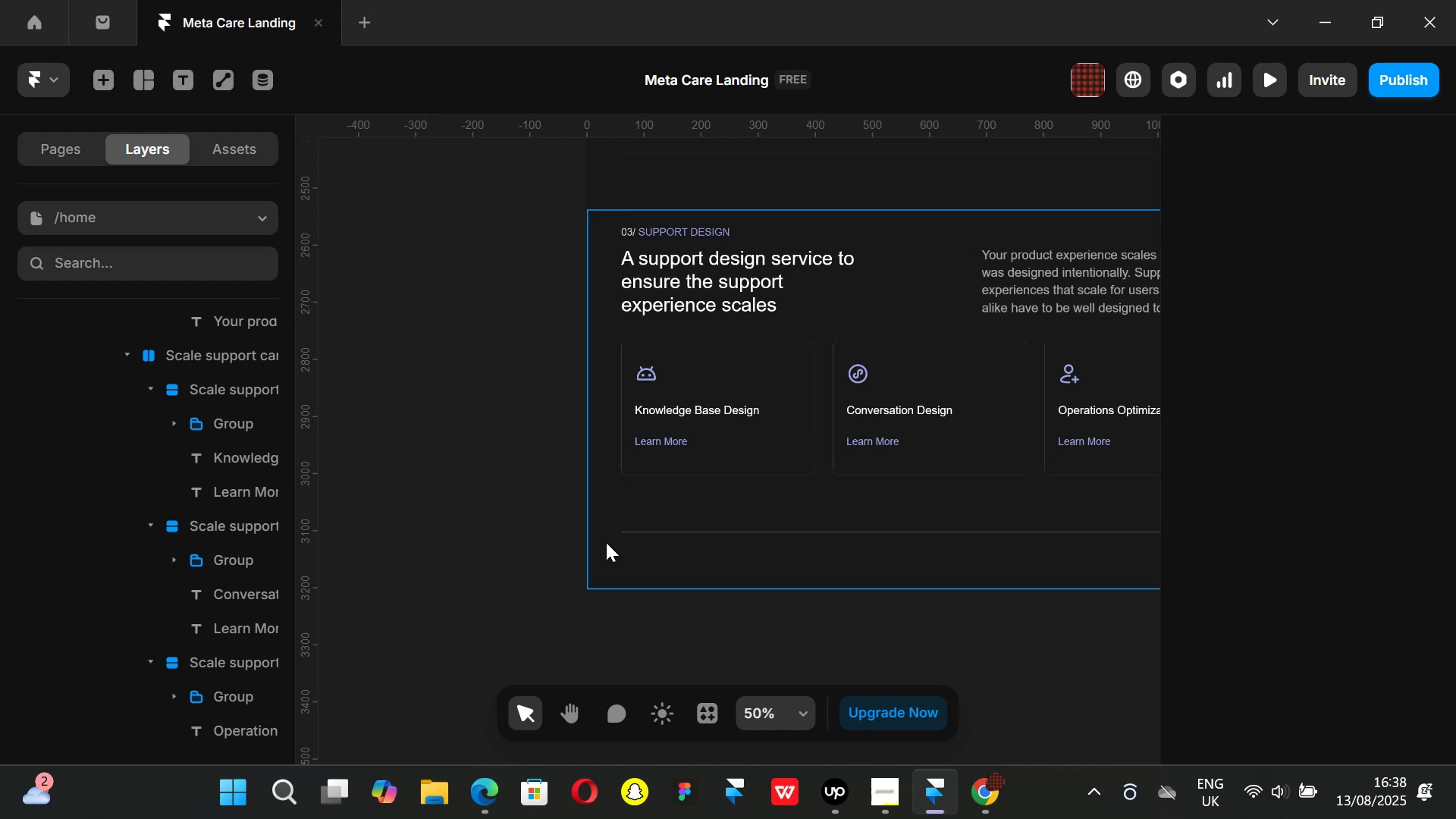 
wait(16.6)
 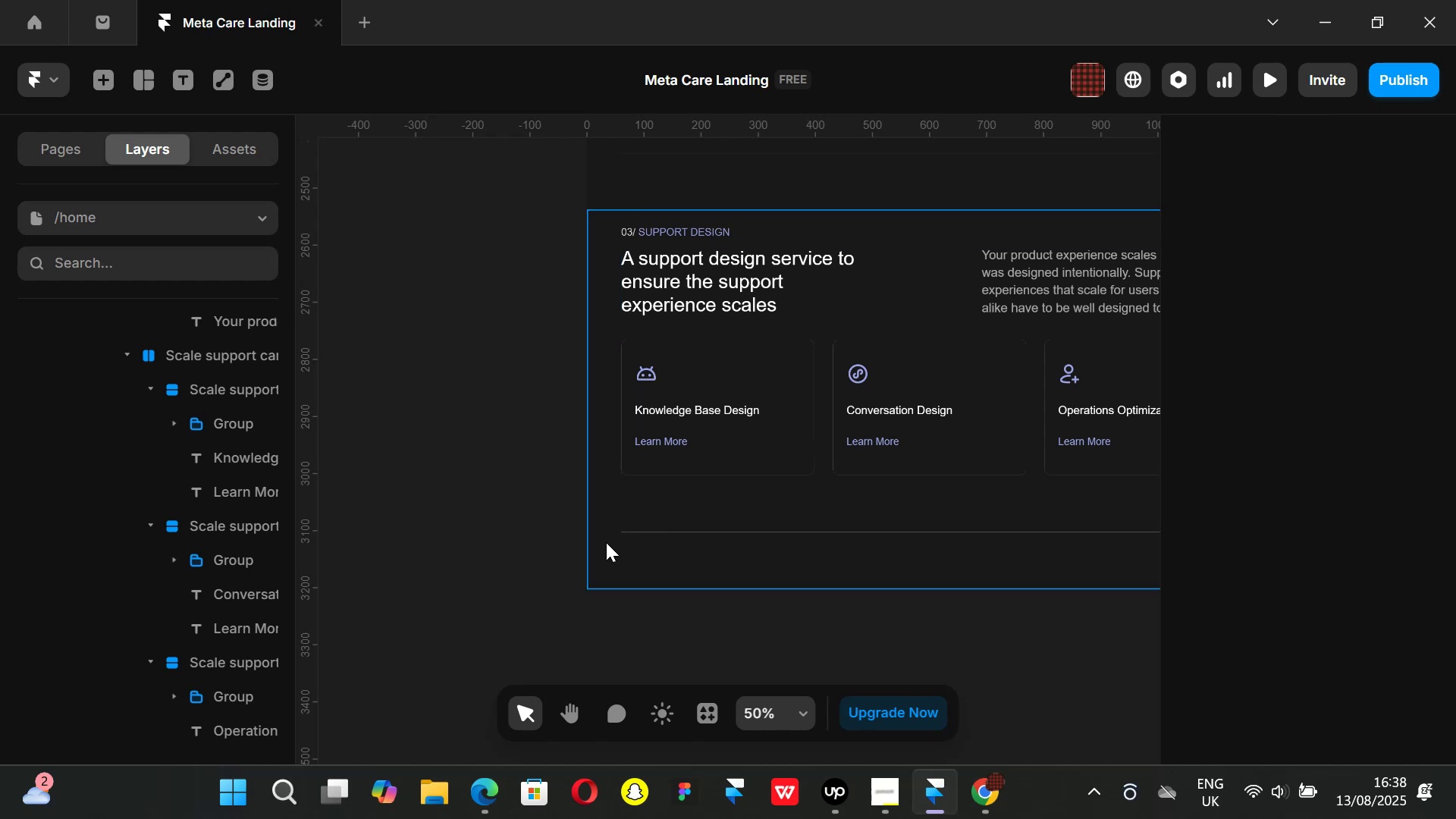 
hold_key(key=ShiftLeft, duration=0.52)
scroll: coordinate [808, 355], scroll_direction: down, amount: 3.0
 